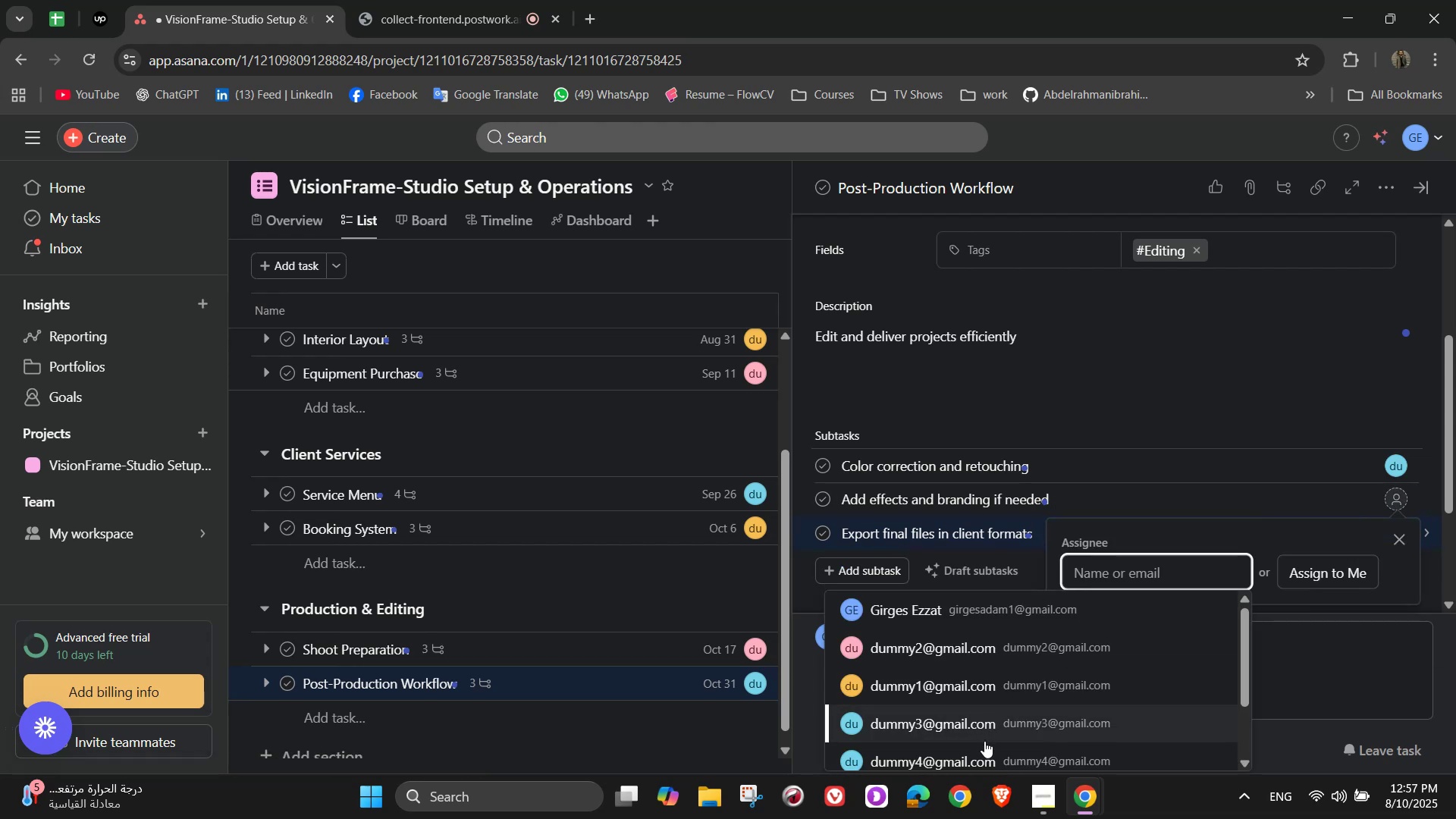 
left_click([984, 746])
 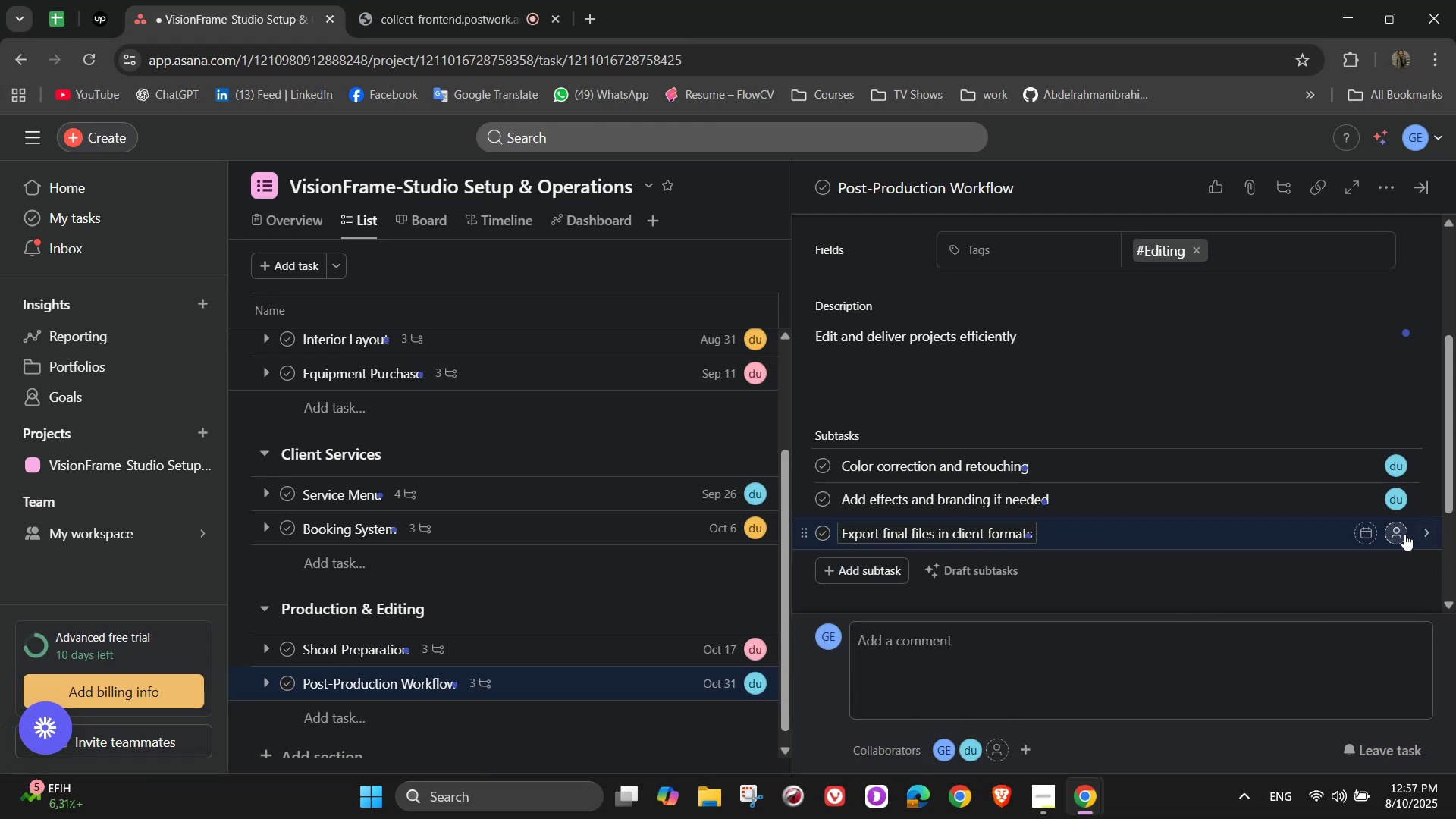 
left_click([1398, 534])
 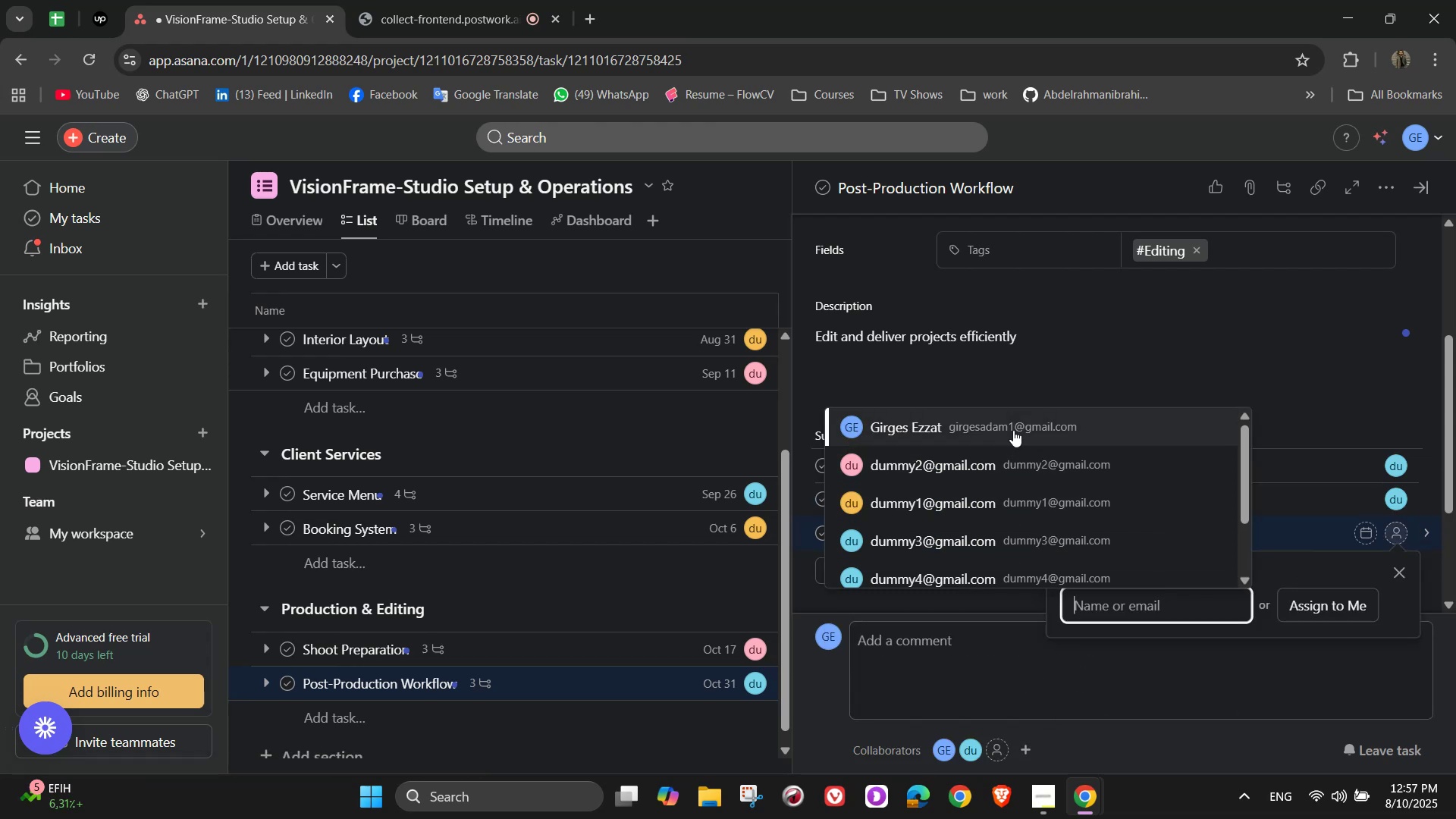 
left_click([1013, 429])
 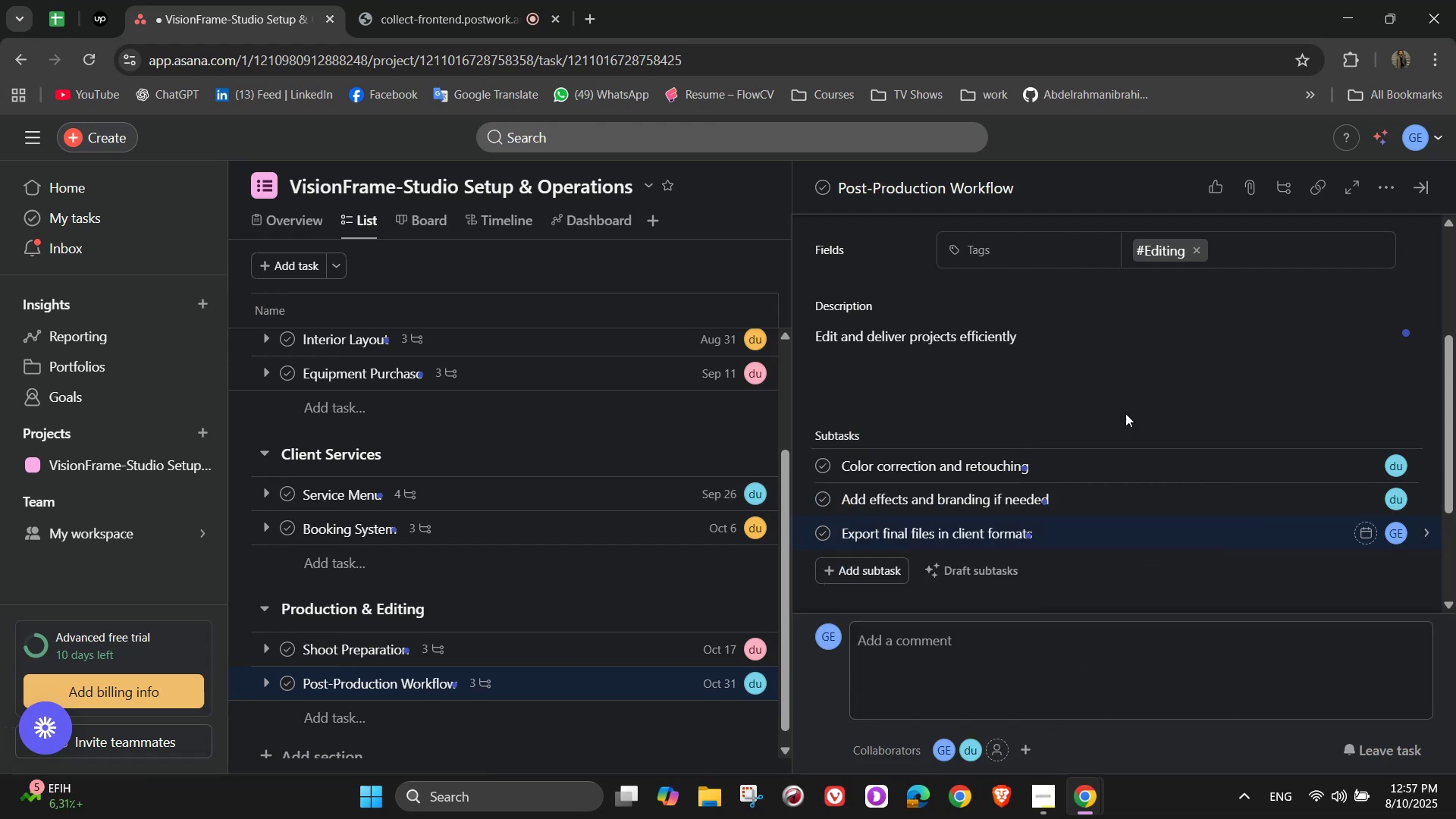 
left_click([1134, 409])
 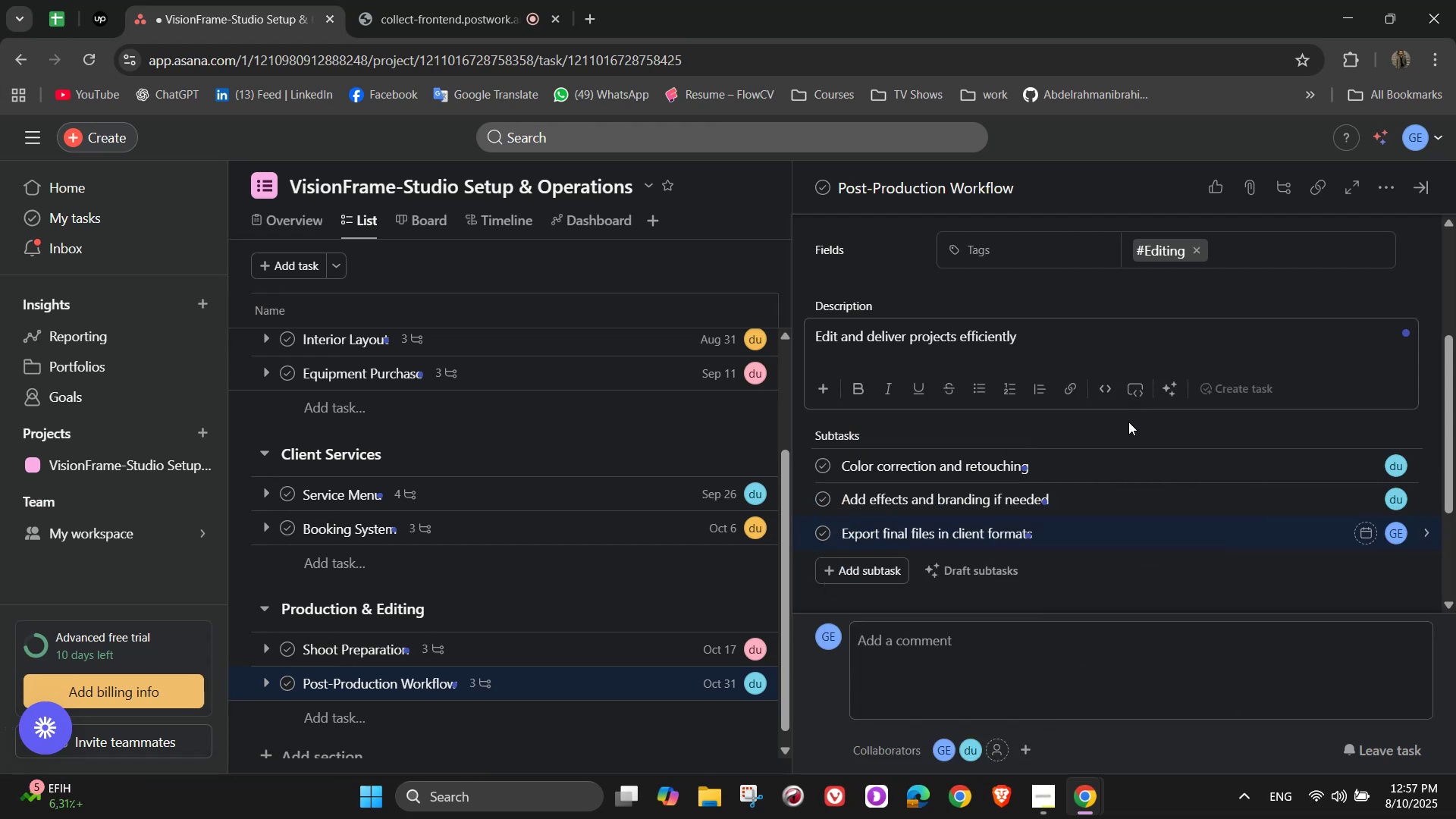 
left_click([1128, 423])
 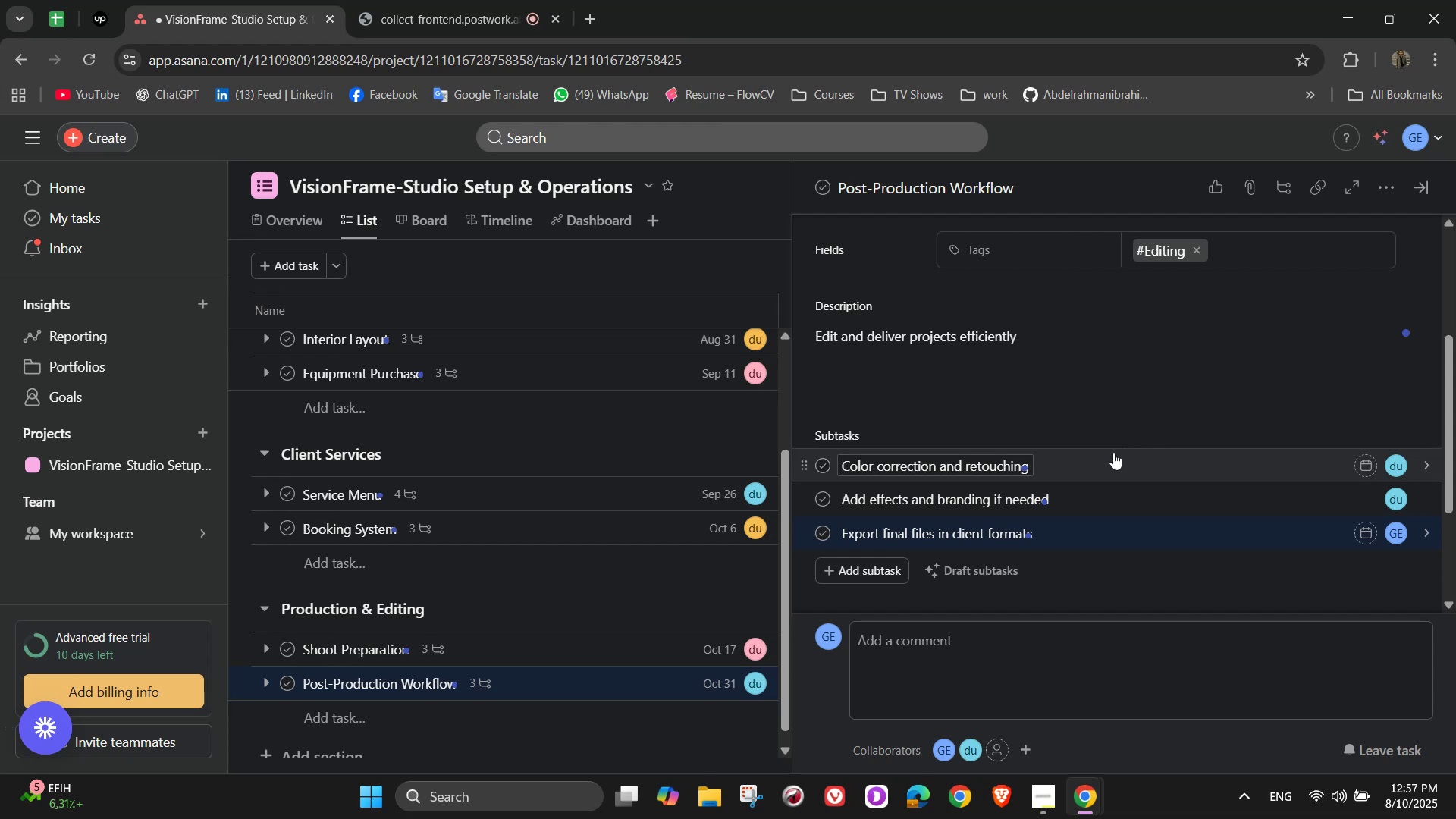 
wait(5.78)
 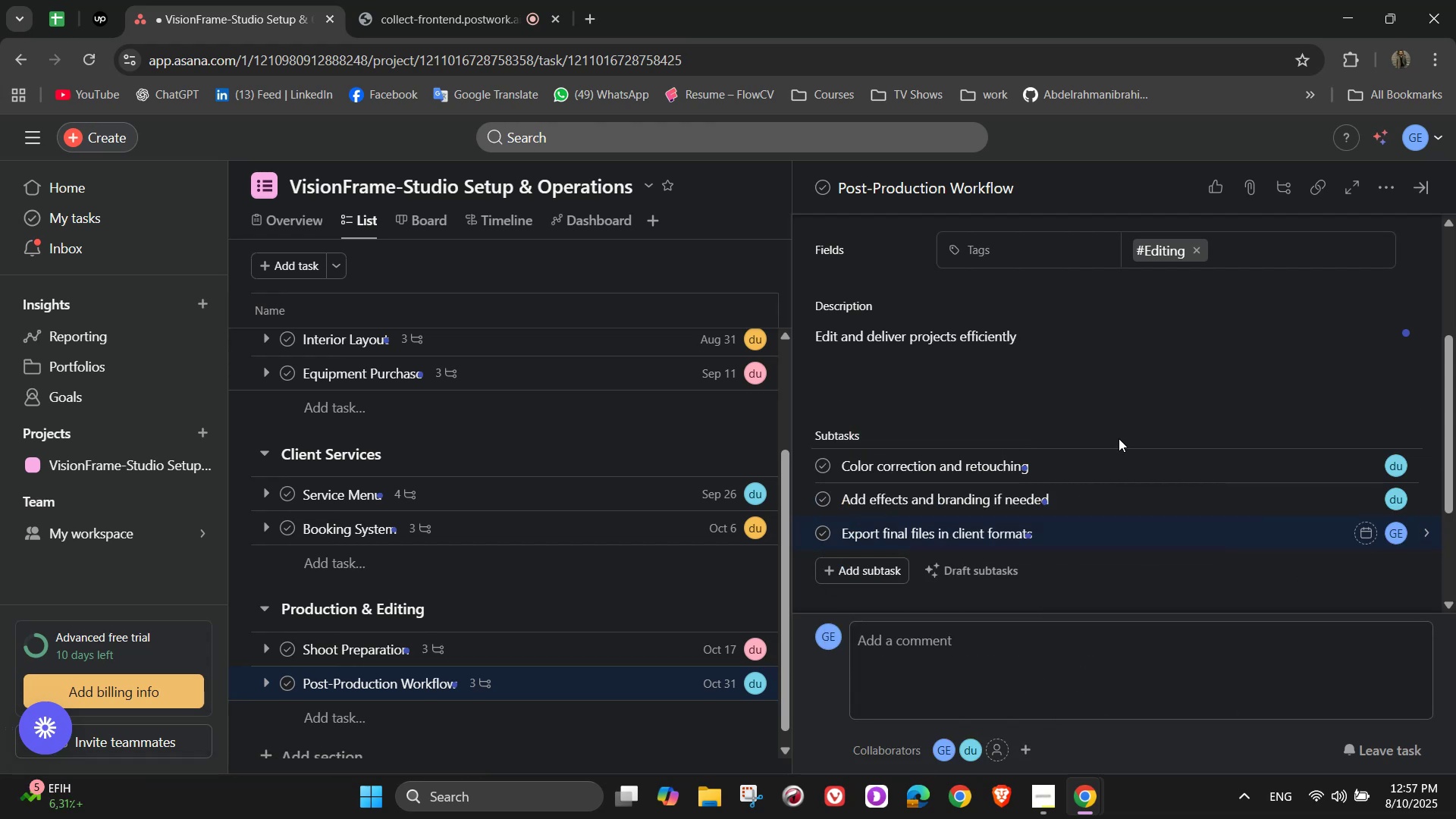 
scroll: coordinate [1102, 535], scroll_direction: down, amount: 2.0
 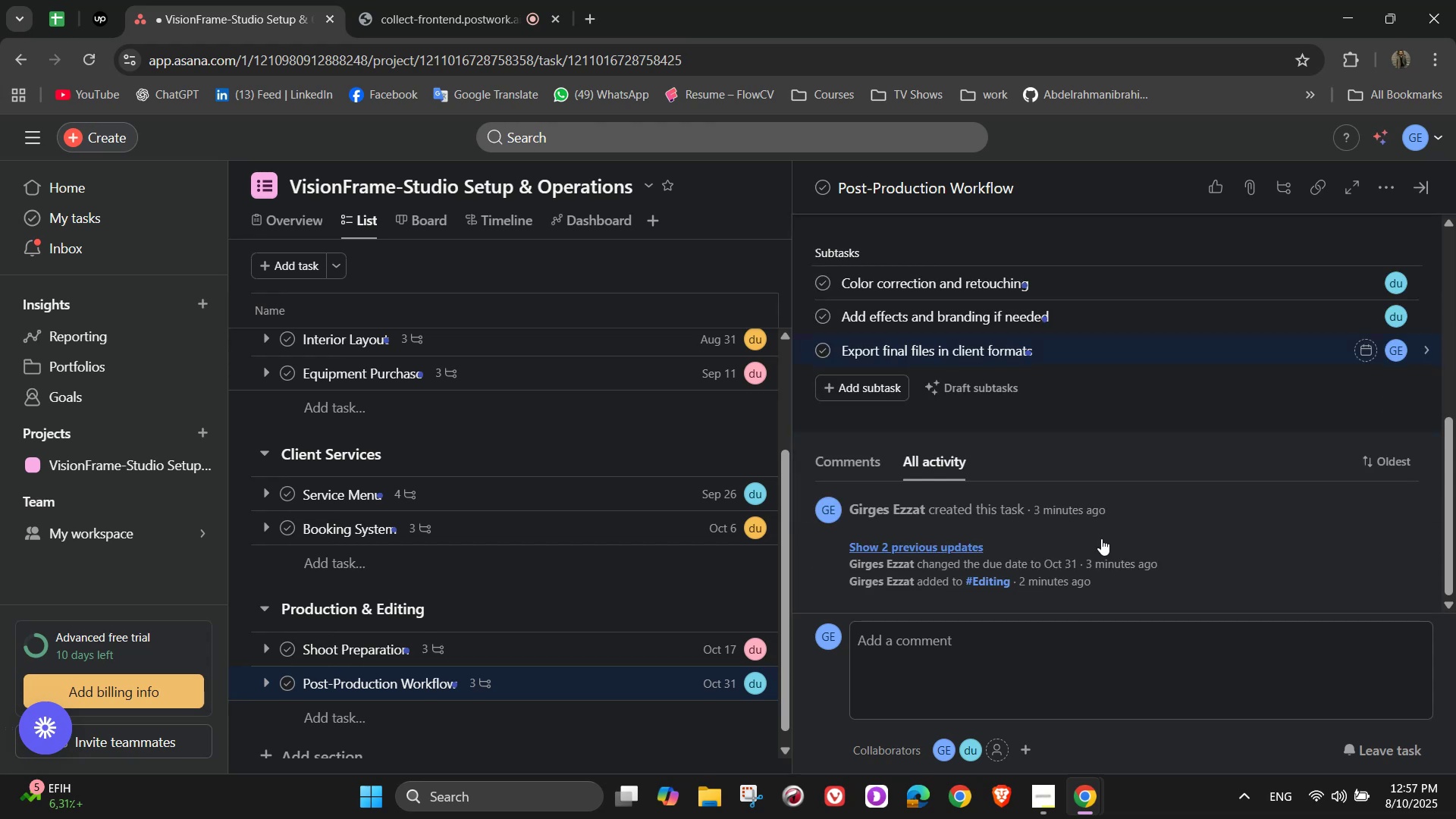 
scroll: coordinate [1101, 538], scroll_direction: up, amount: 7.0
 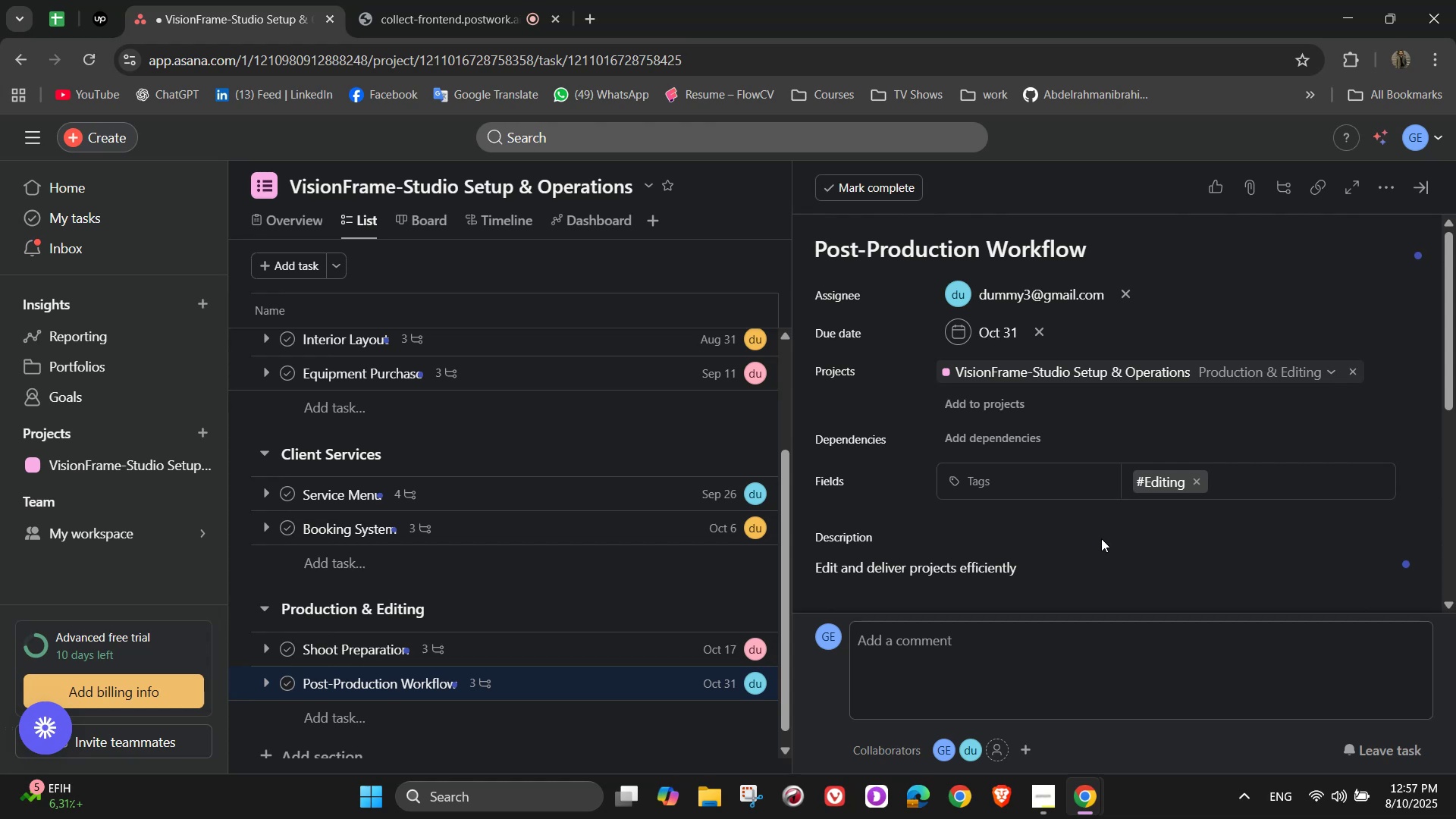 
wait(6.99)
 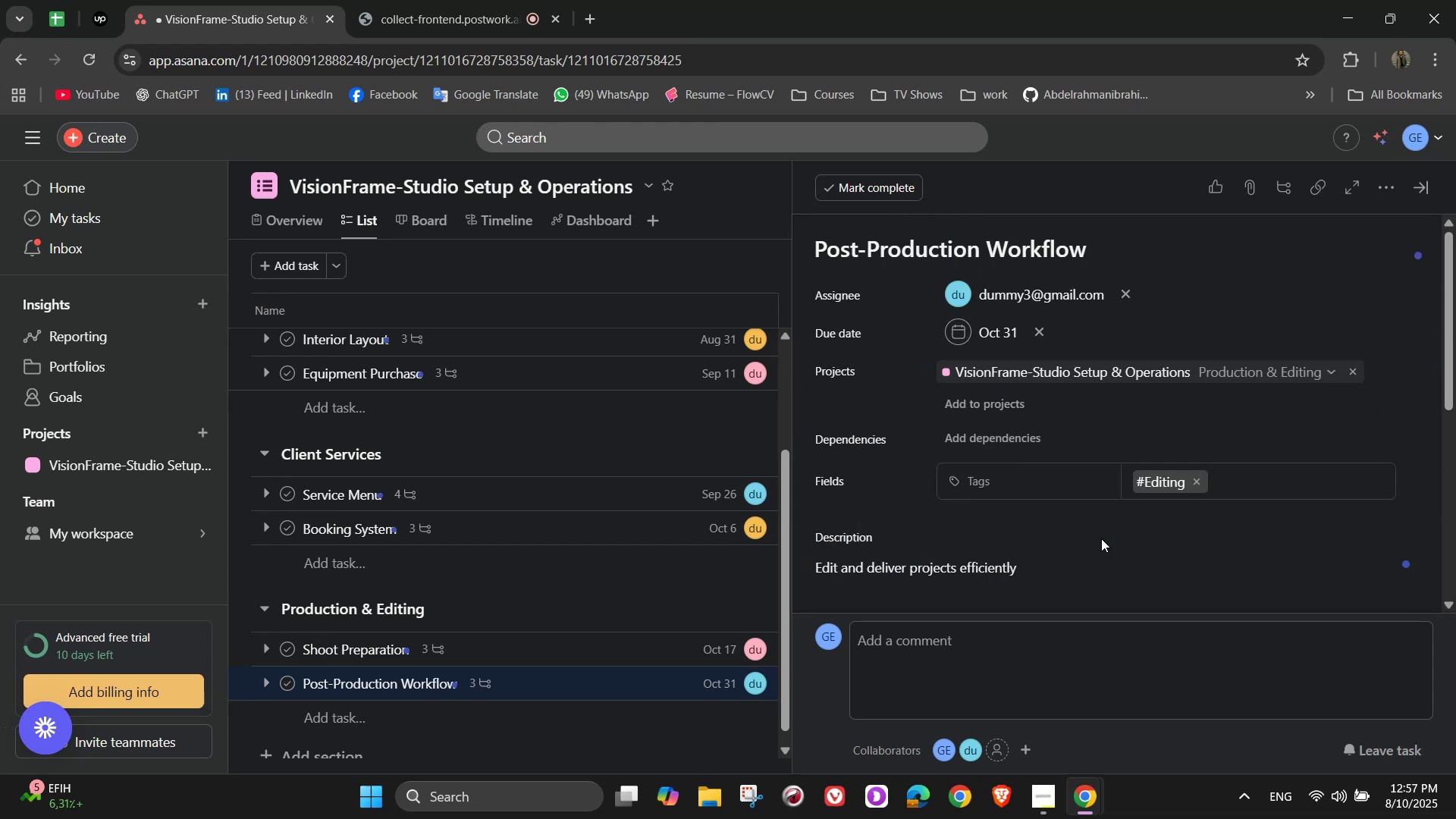 
scroll: coordinate [1053, 520], scroll_direction: up, amount: 6.0
 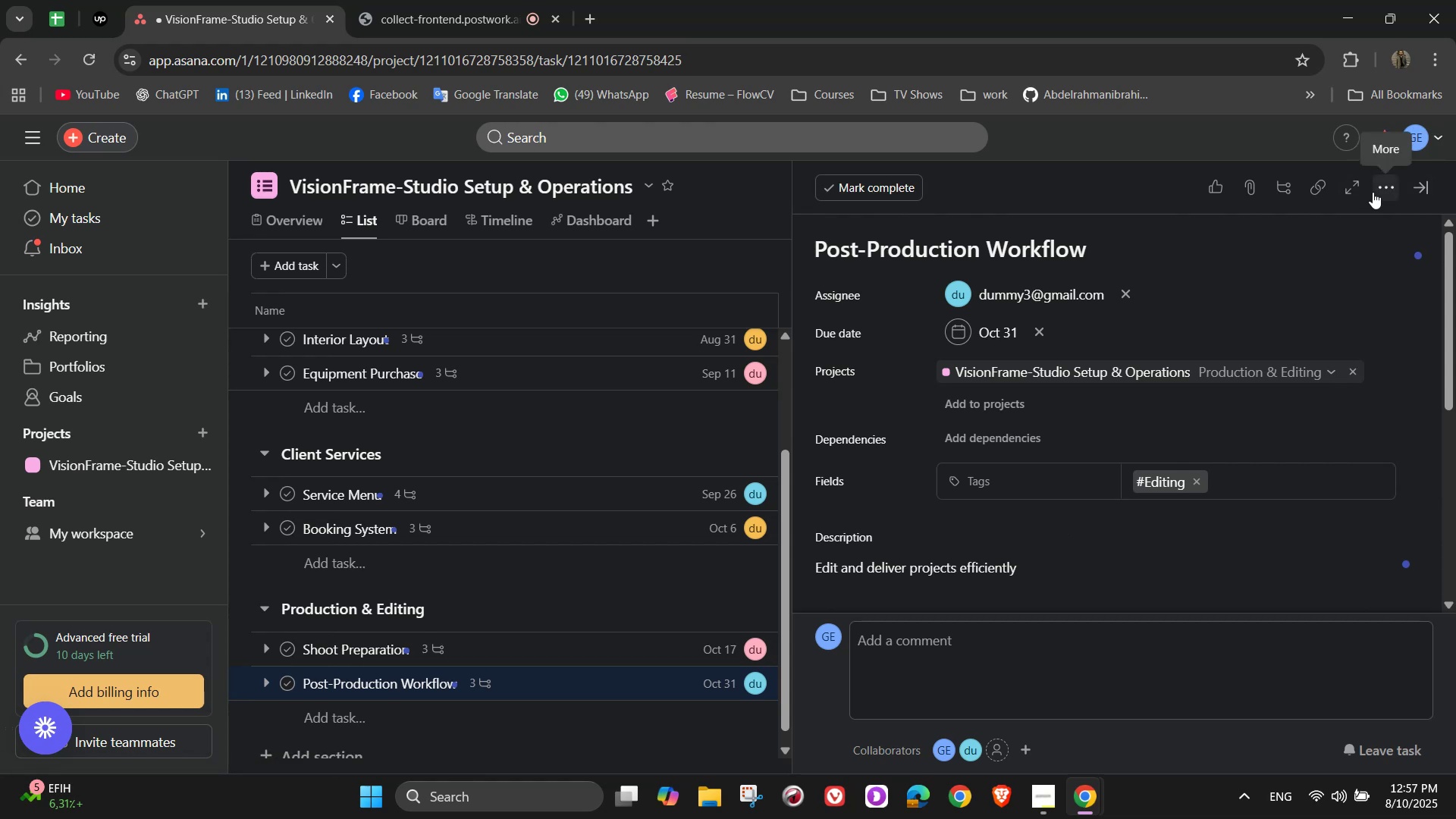 
left_click([1382, 194])
 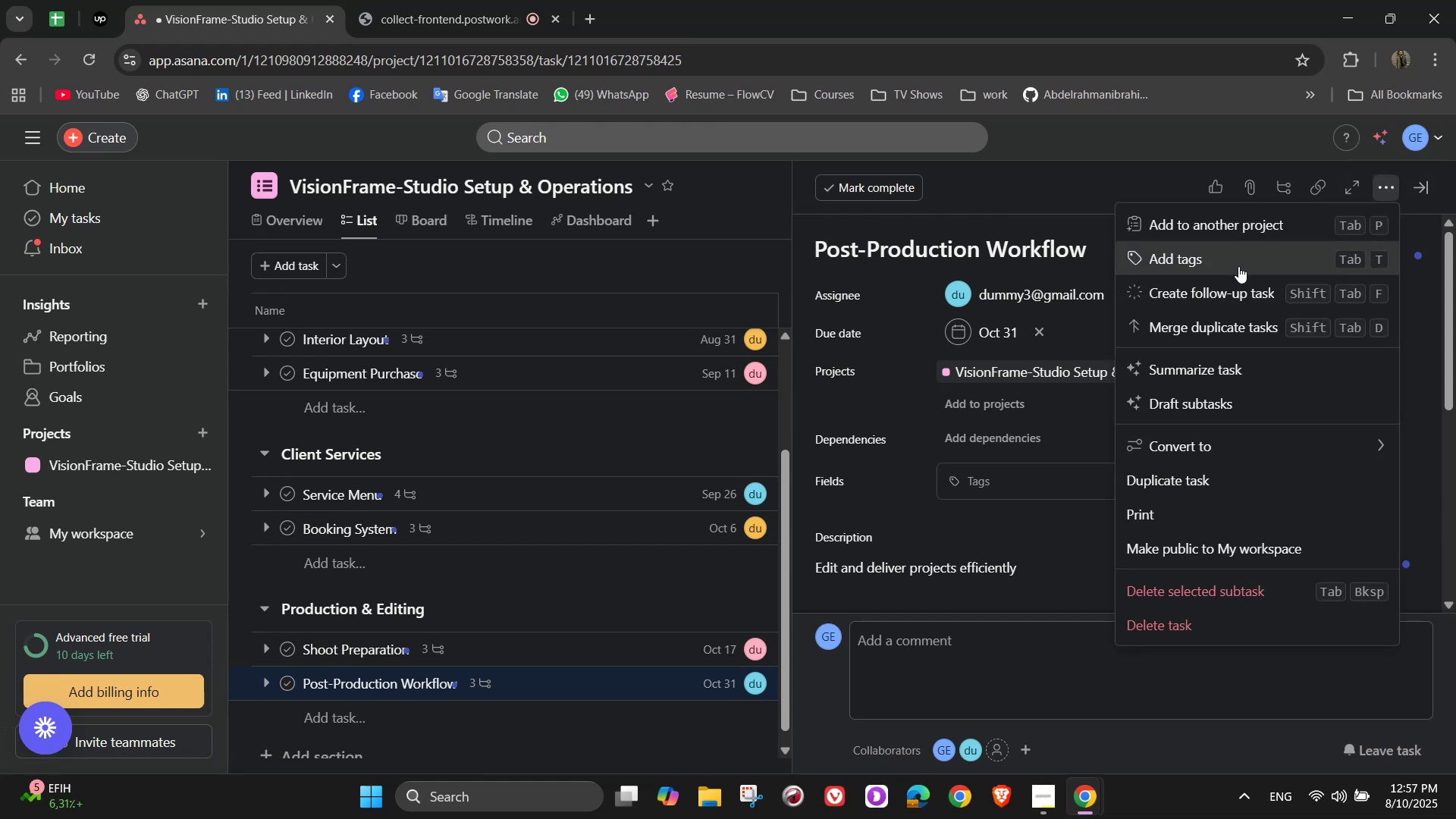 
left_click([1231, 291])
 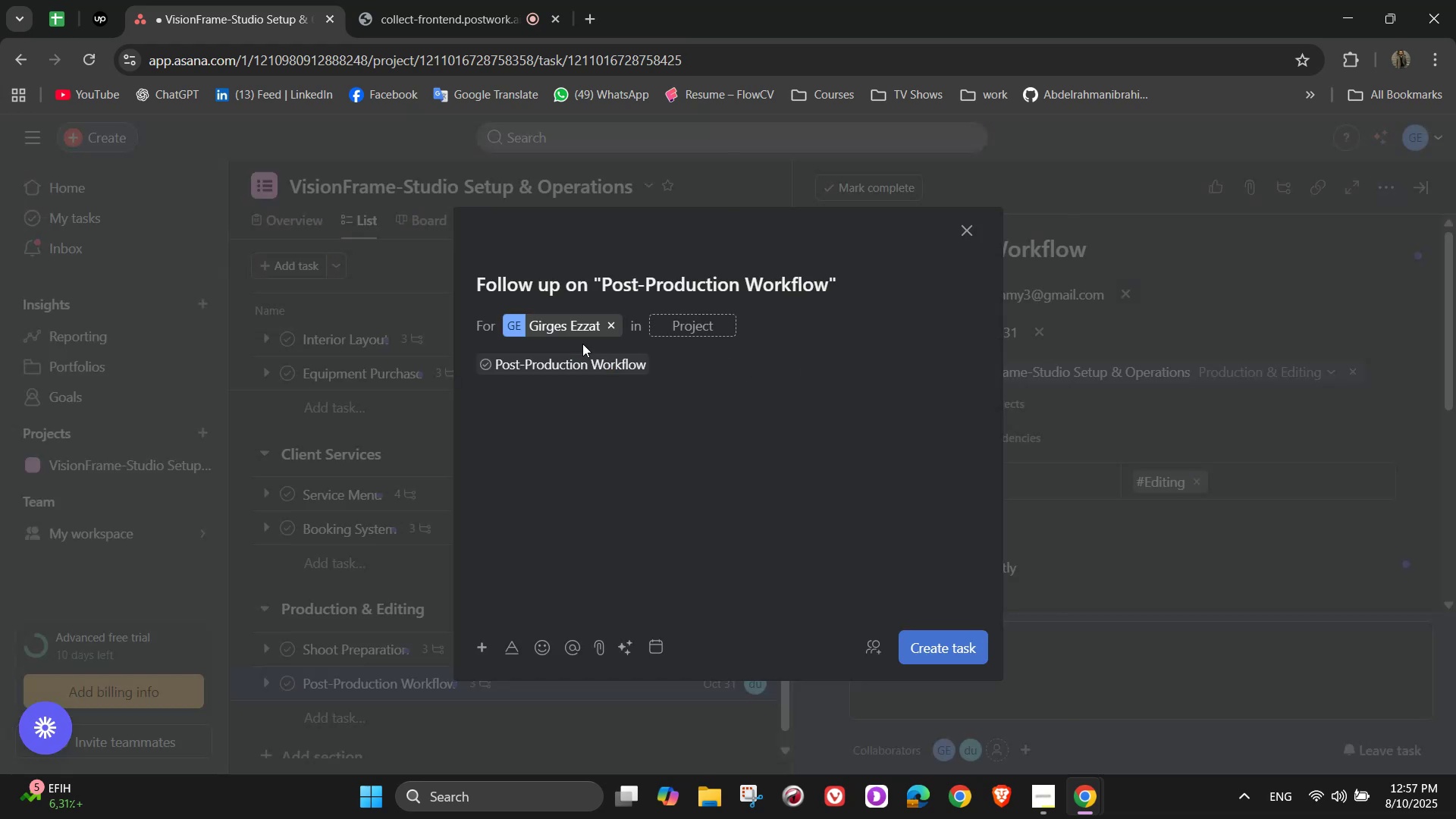 
left_click([578, 329])
 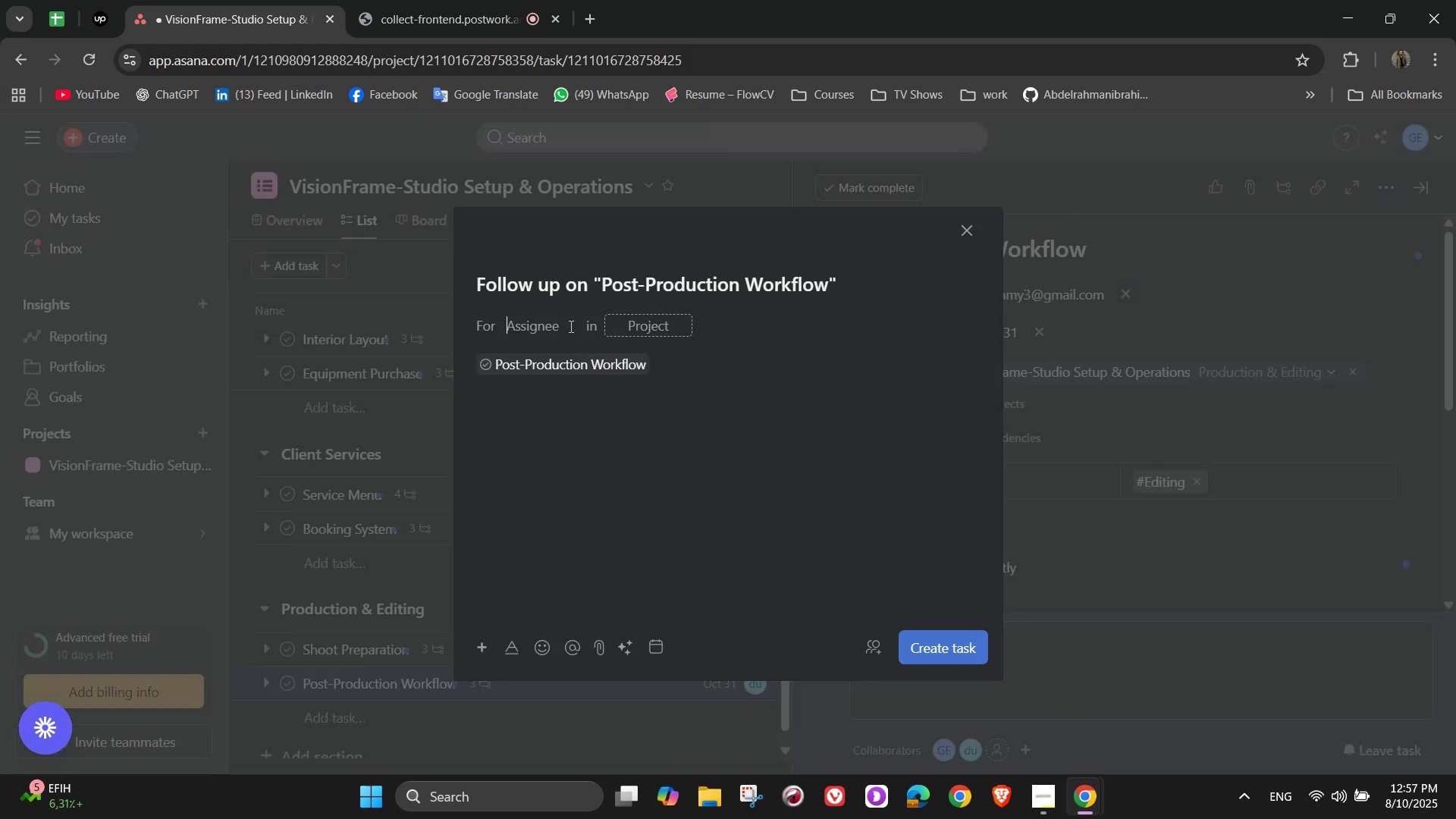 
left_click([552, 324])
 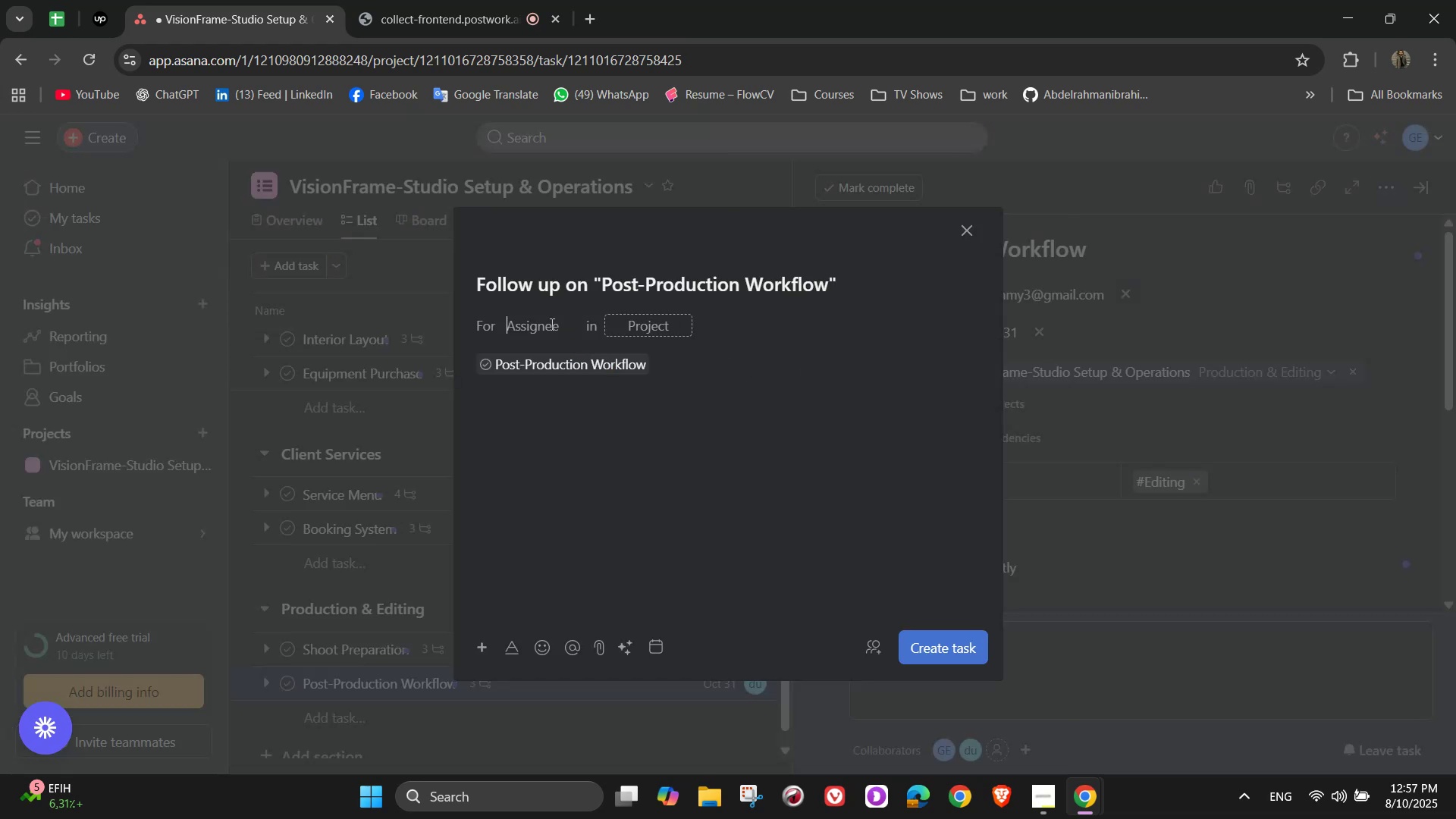 
key(D)
 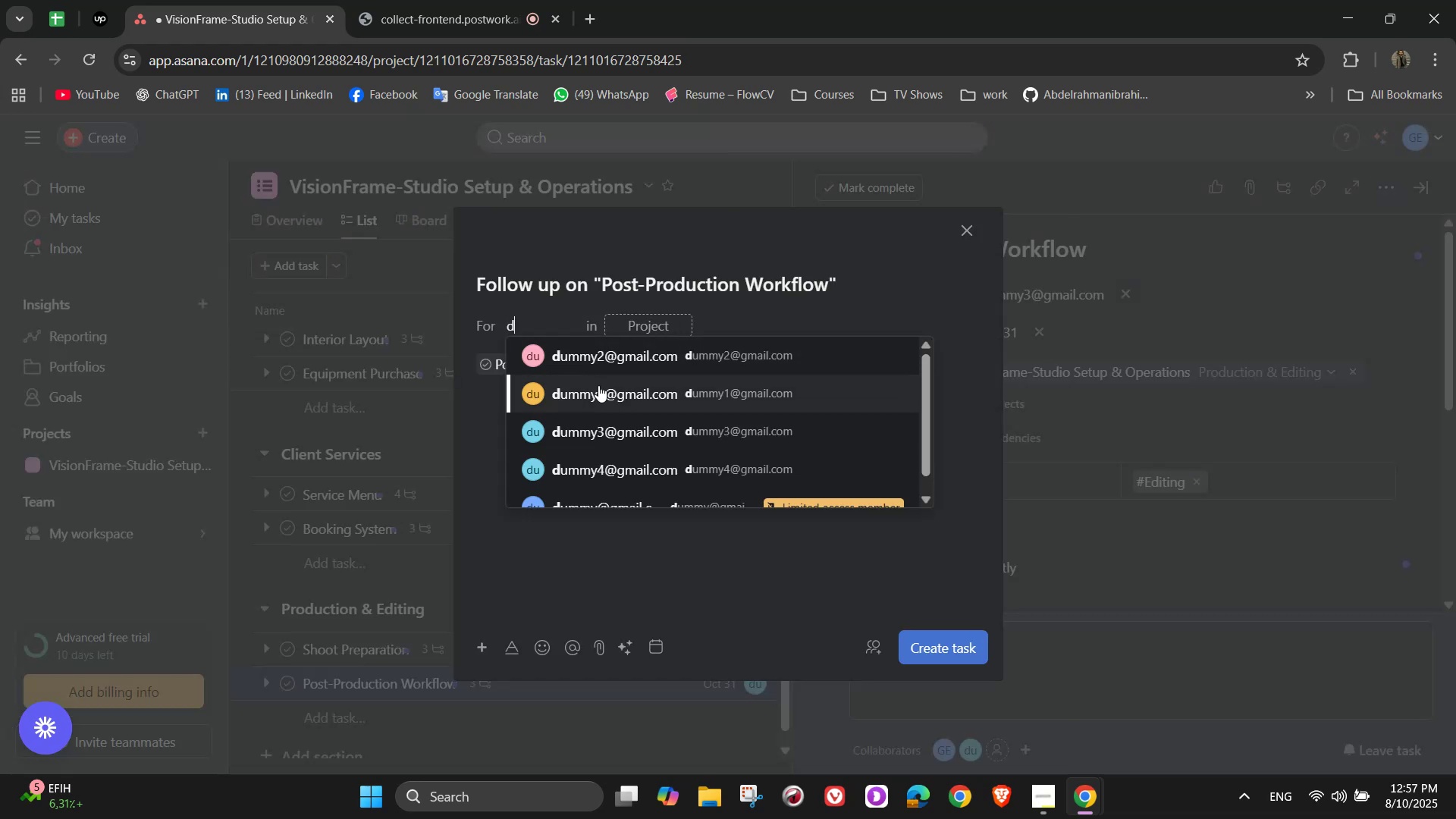 
left_click([598, 385])
 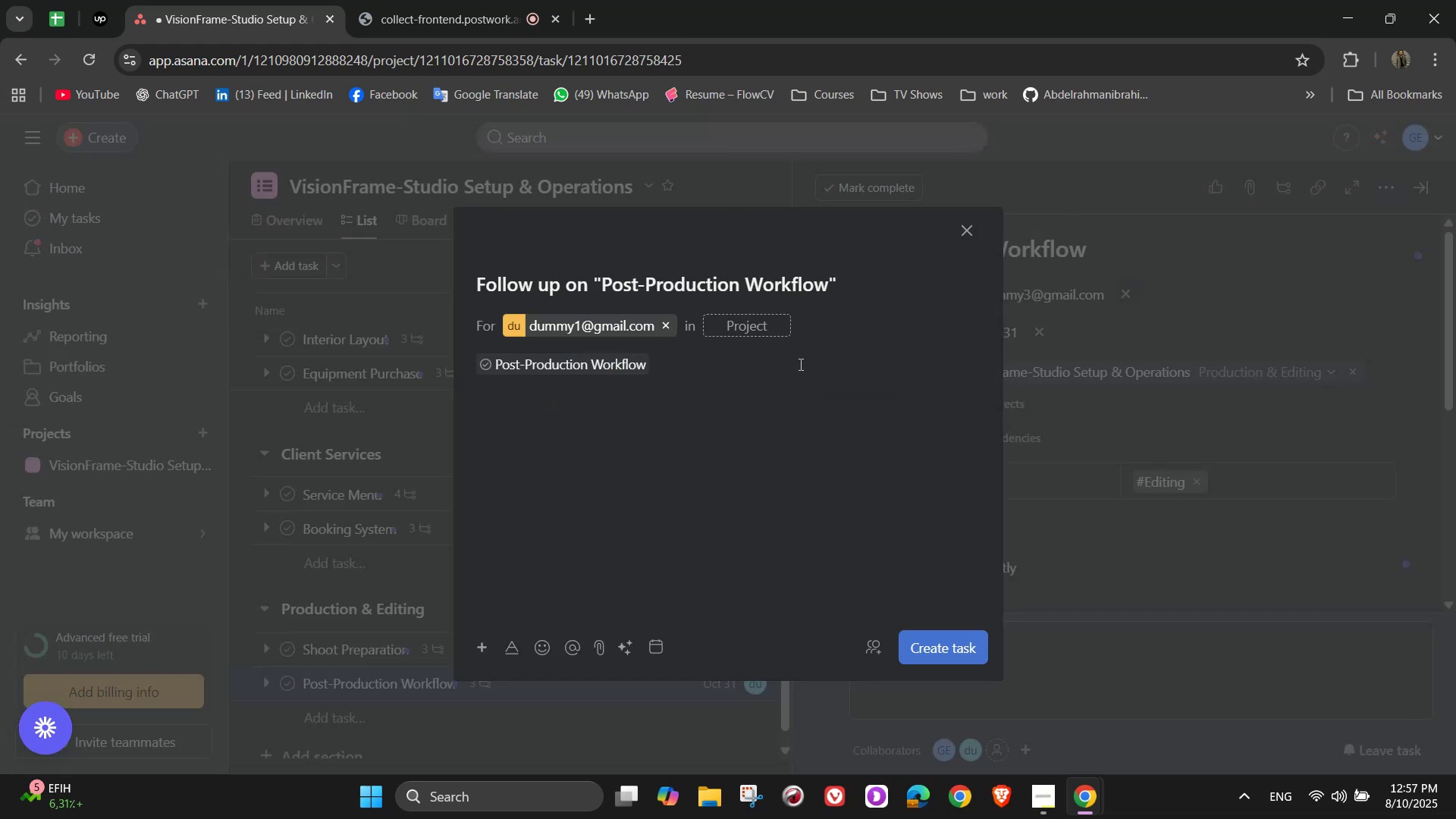 
left_click([752, 333])
 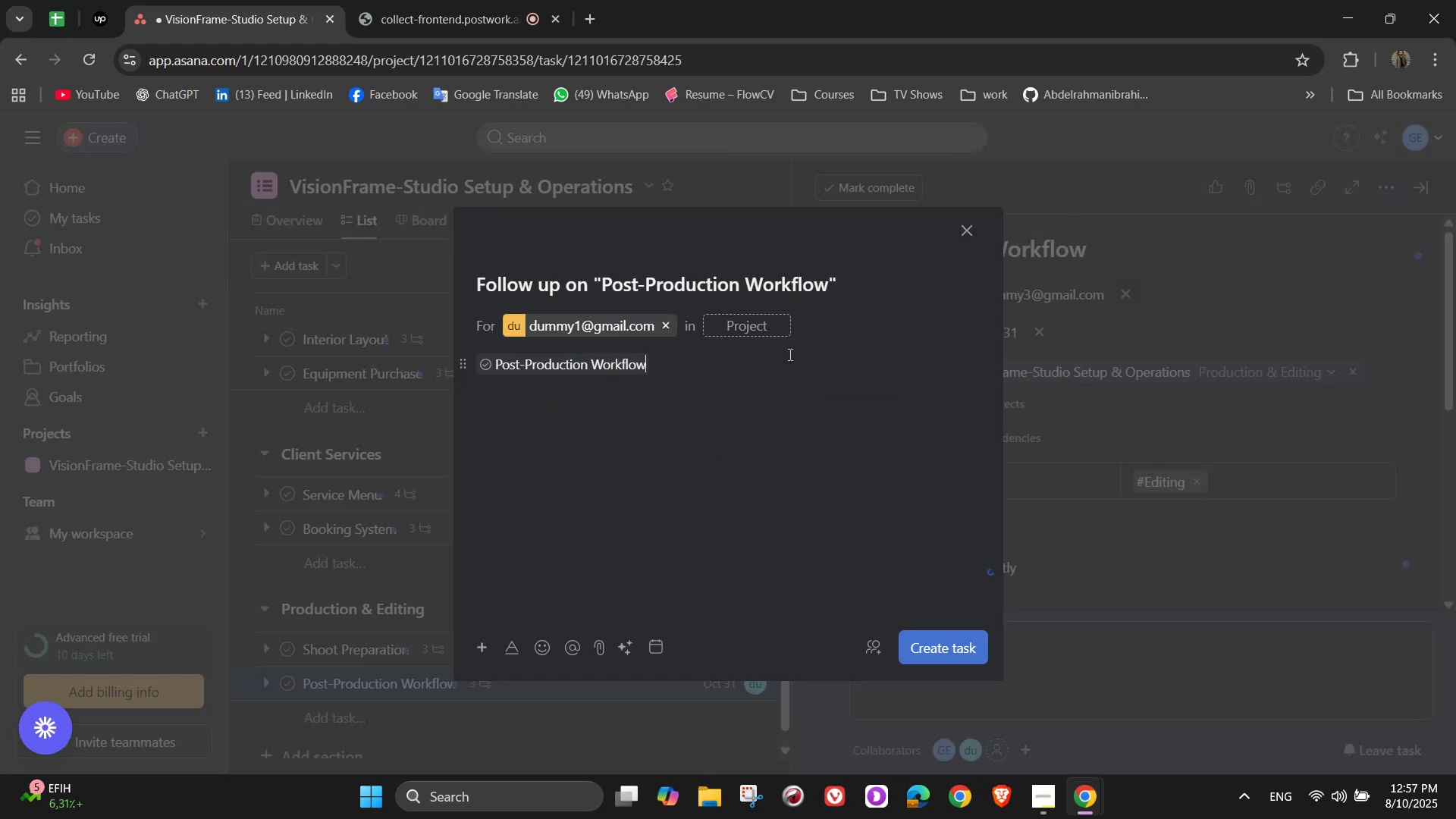 
left_click([770, 331])
 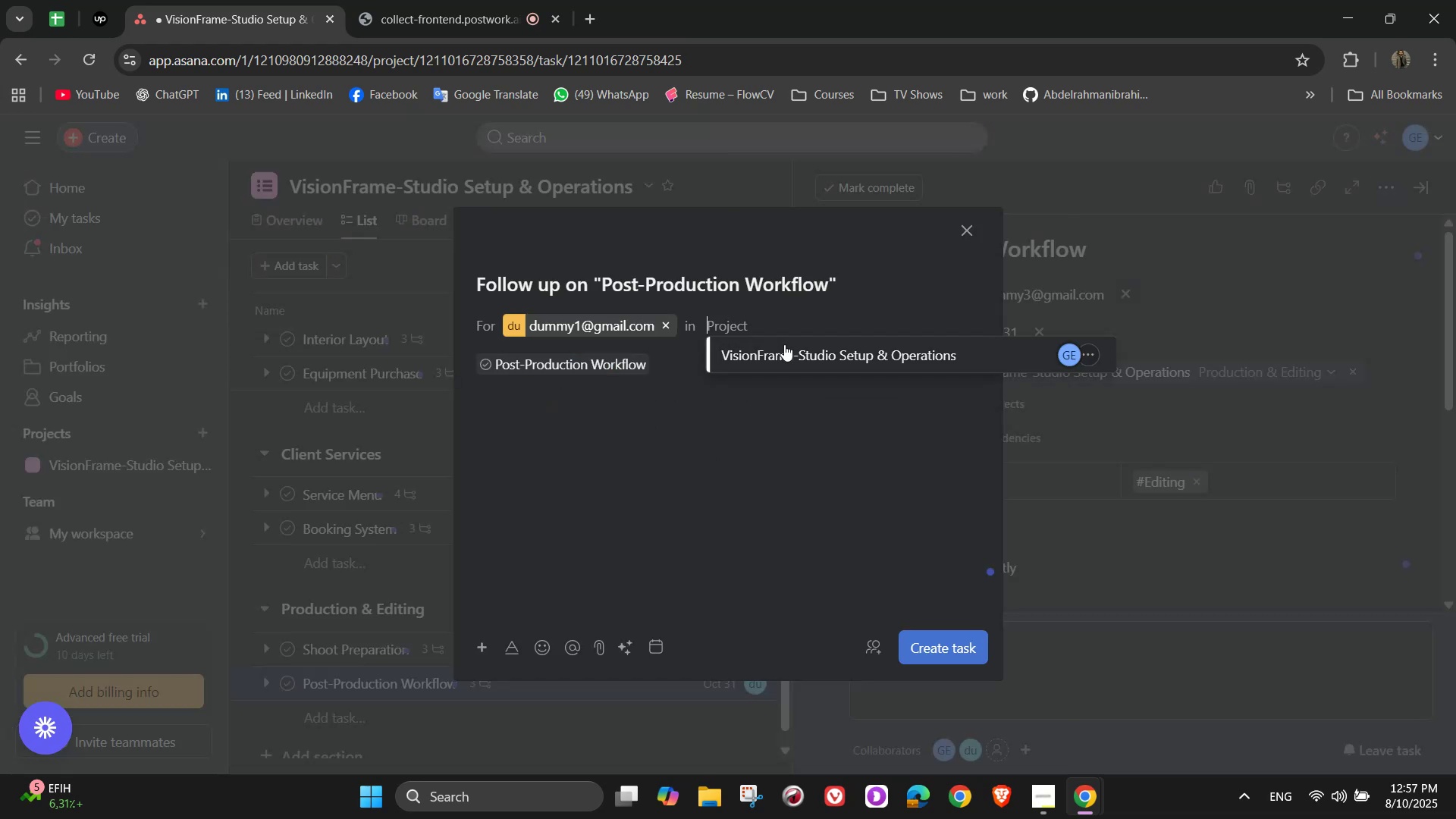 
left_click([784, 344])
 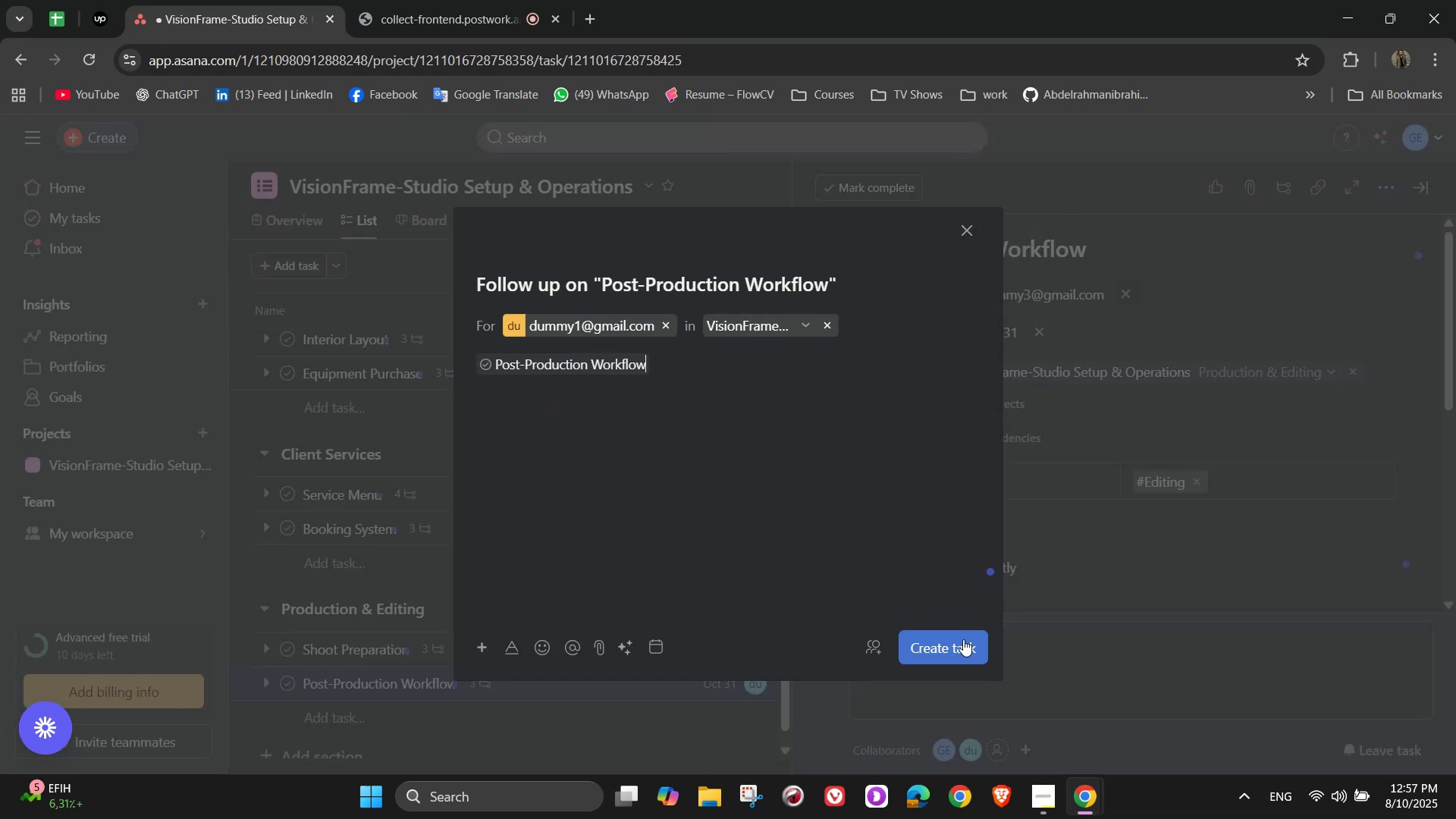 
left_click([956, 656])
 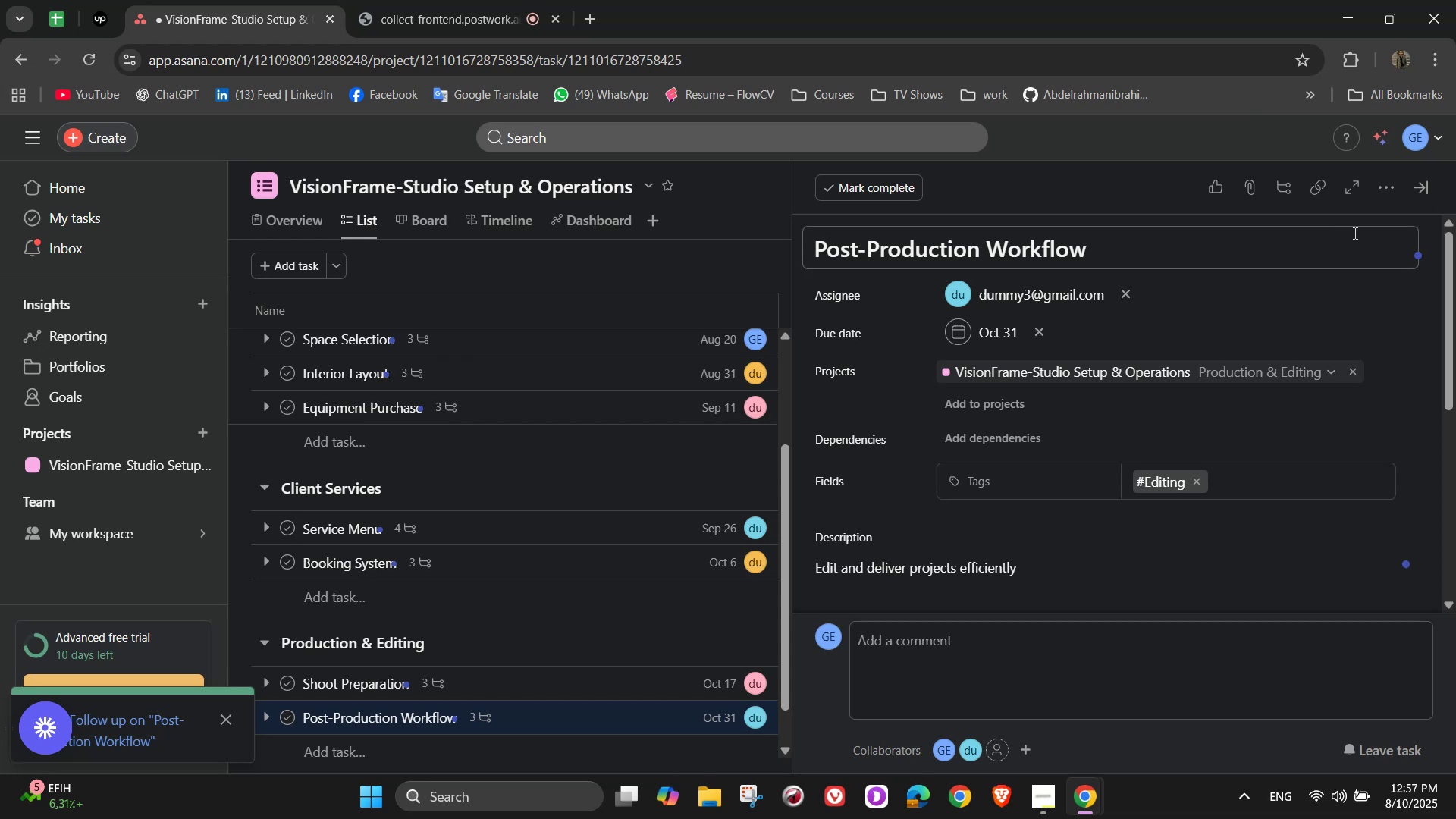 
wait(6.51)
 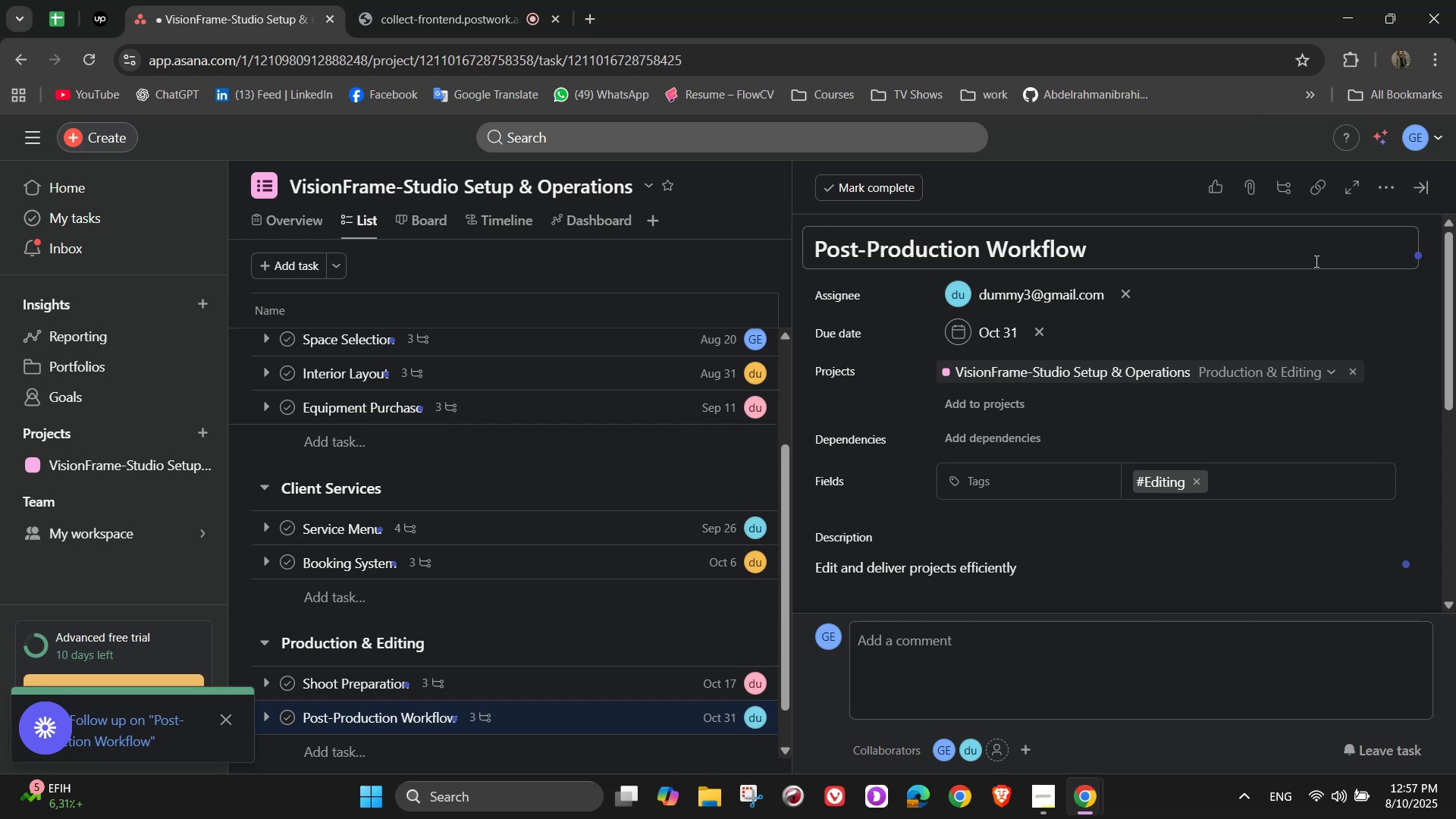 
left_click([1426, 190])
 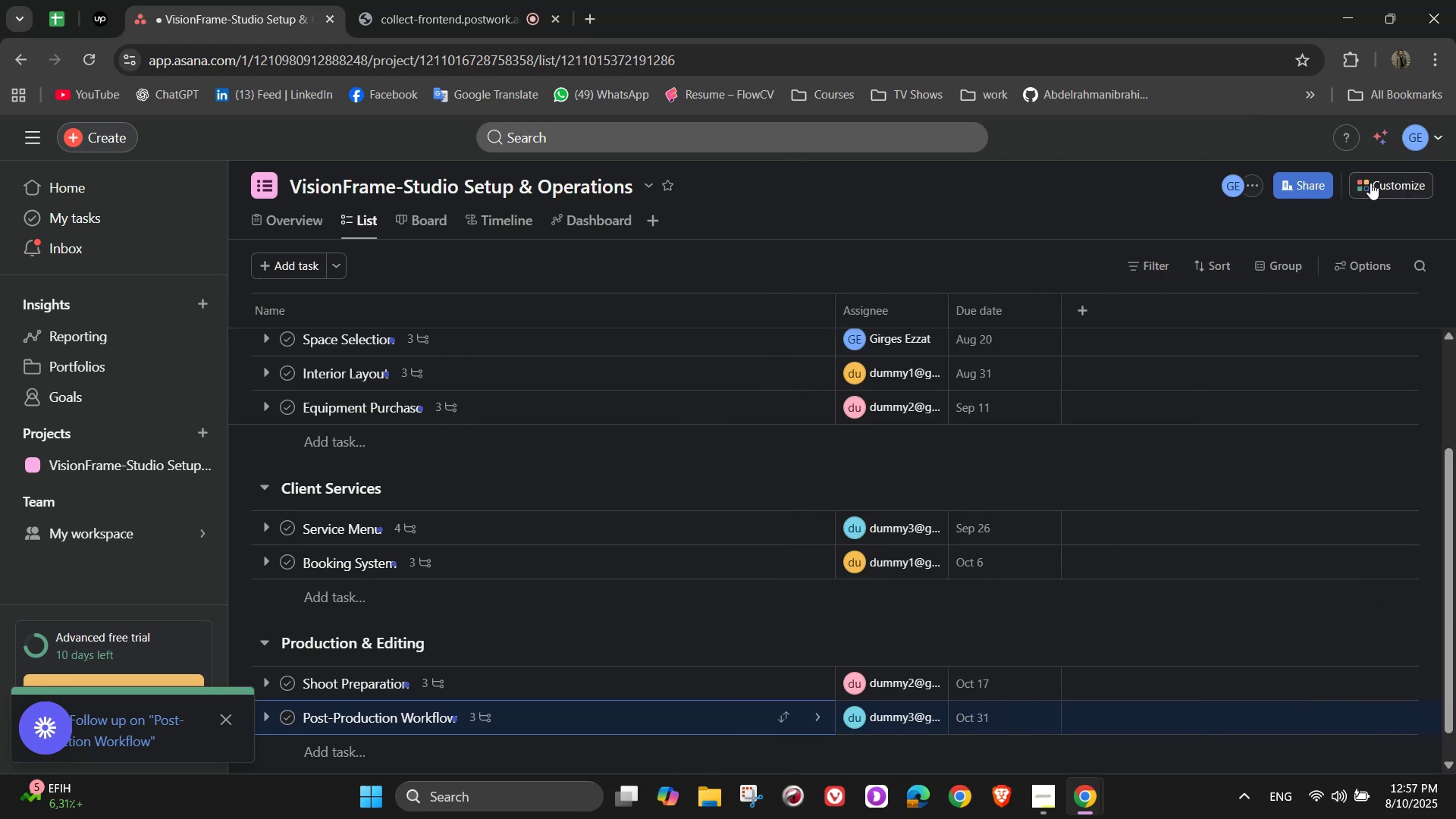 
mouse_move([908, 546])
 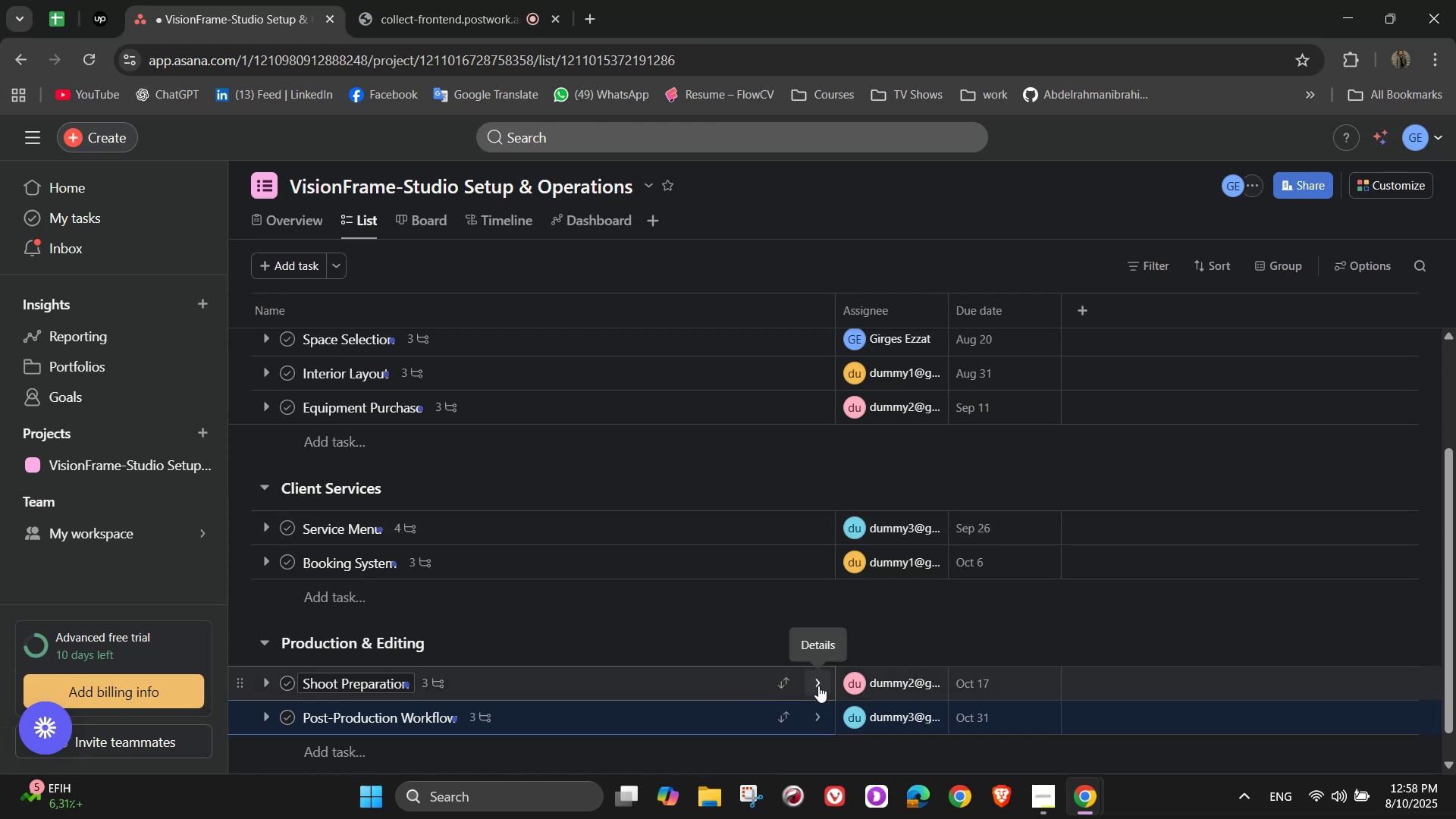 
mouse_move([773, 739])
 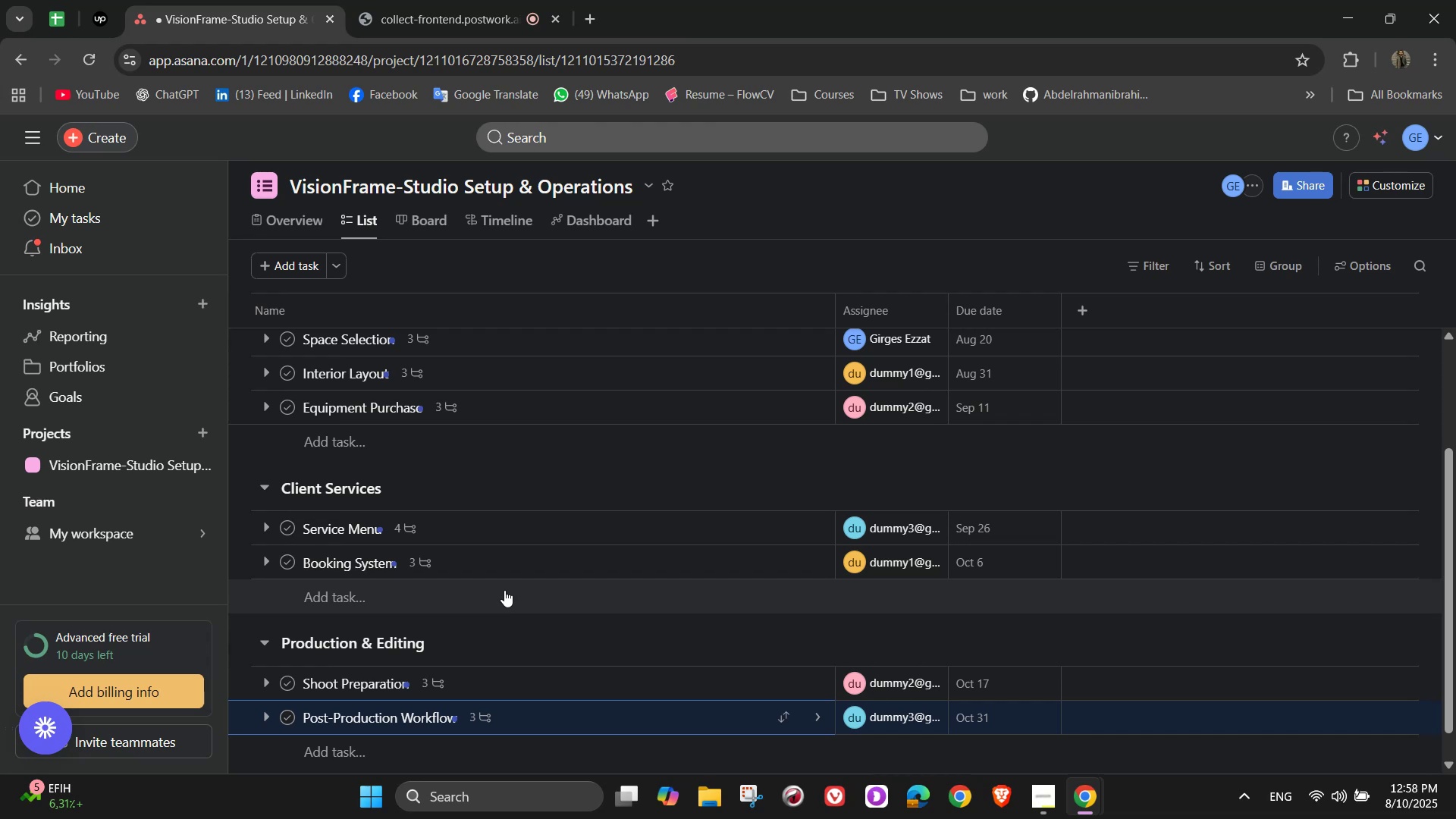 
wait(6.22)
 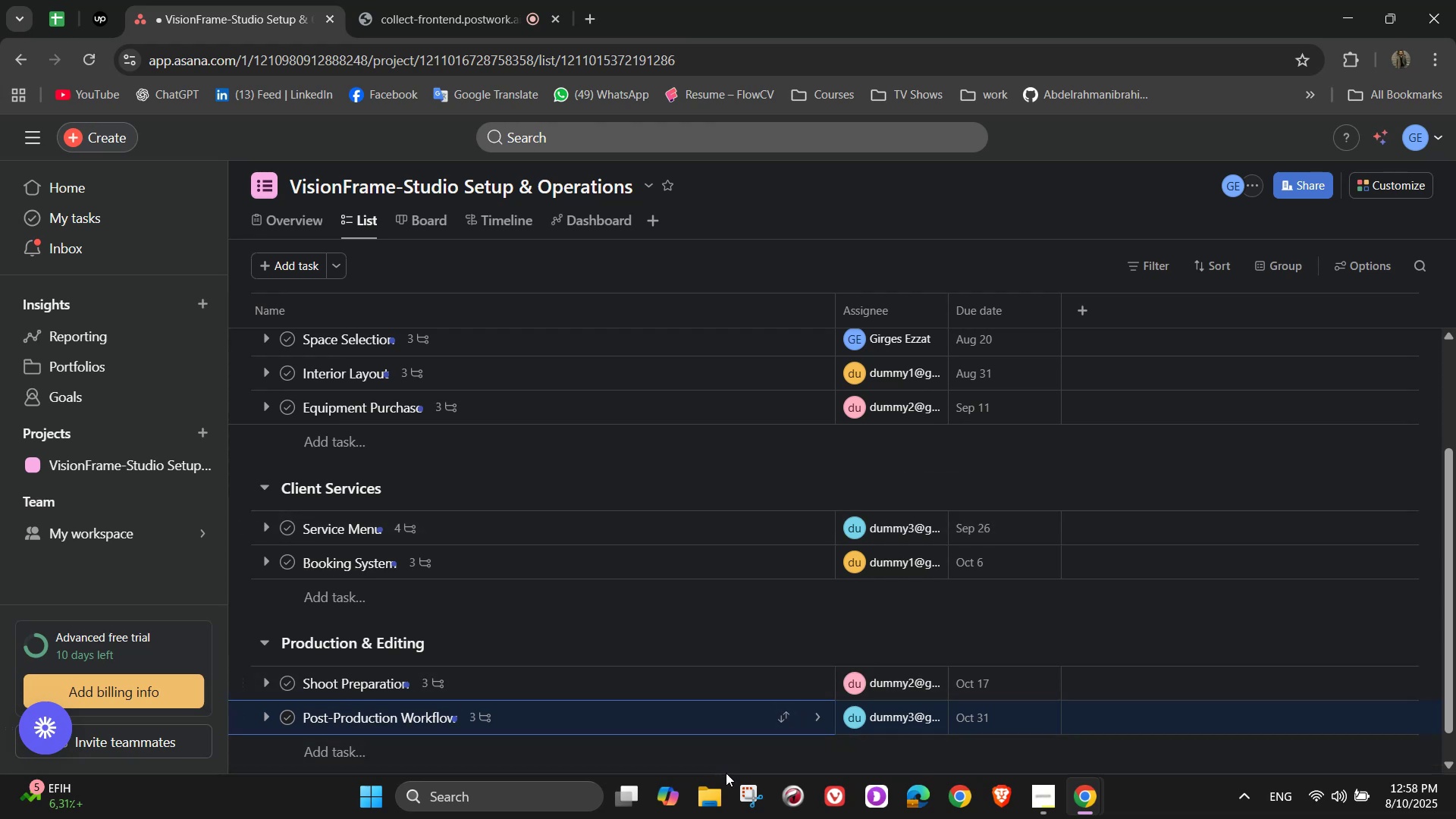 
scroll: coordinate [694, 643], scroll_direction: down, amount: 6.0
 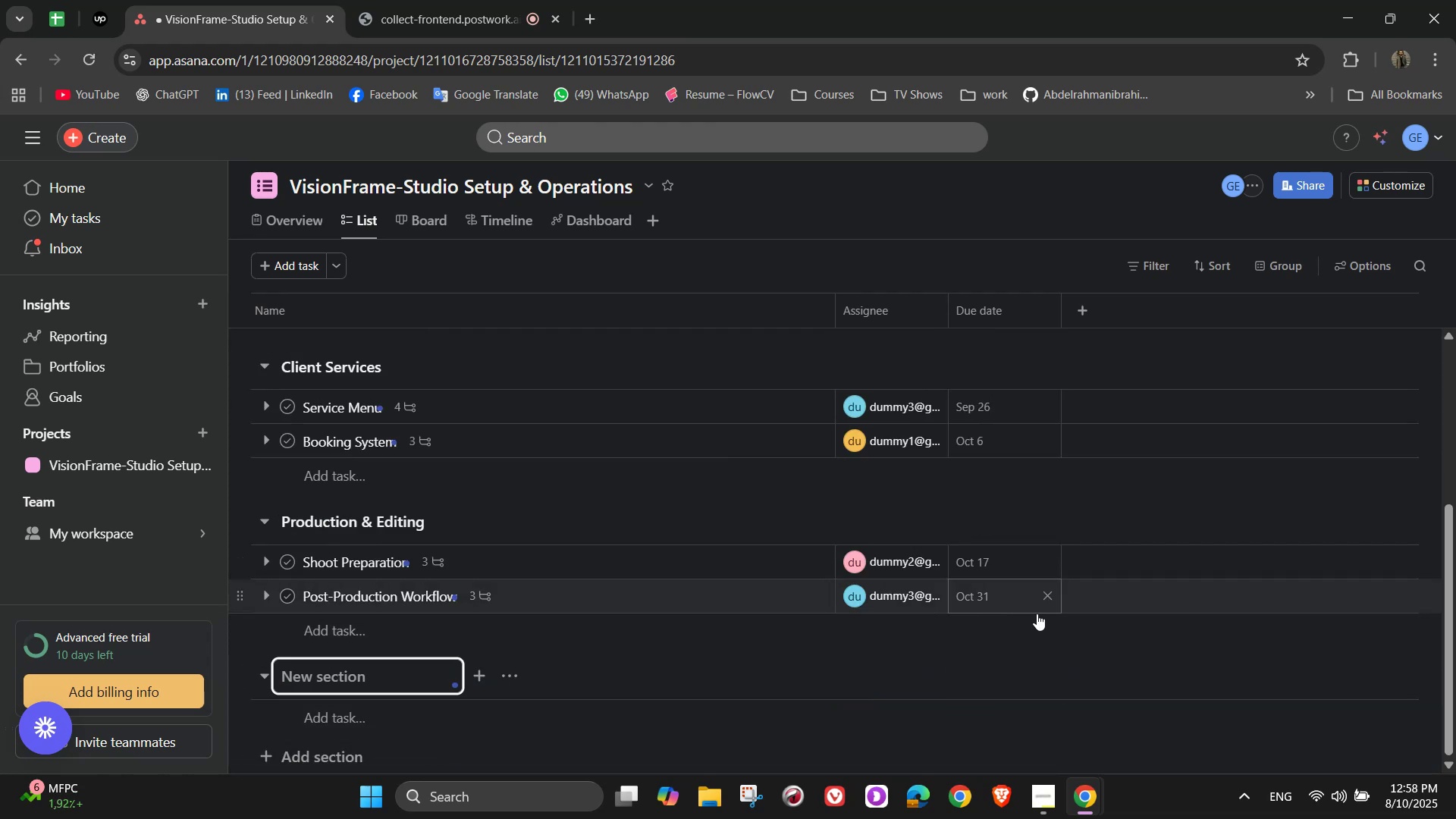 
type(Marketing & Grwoth)
 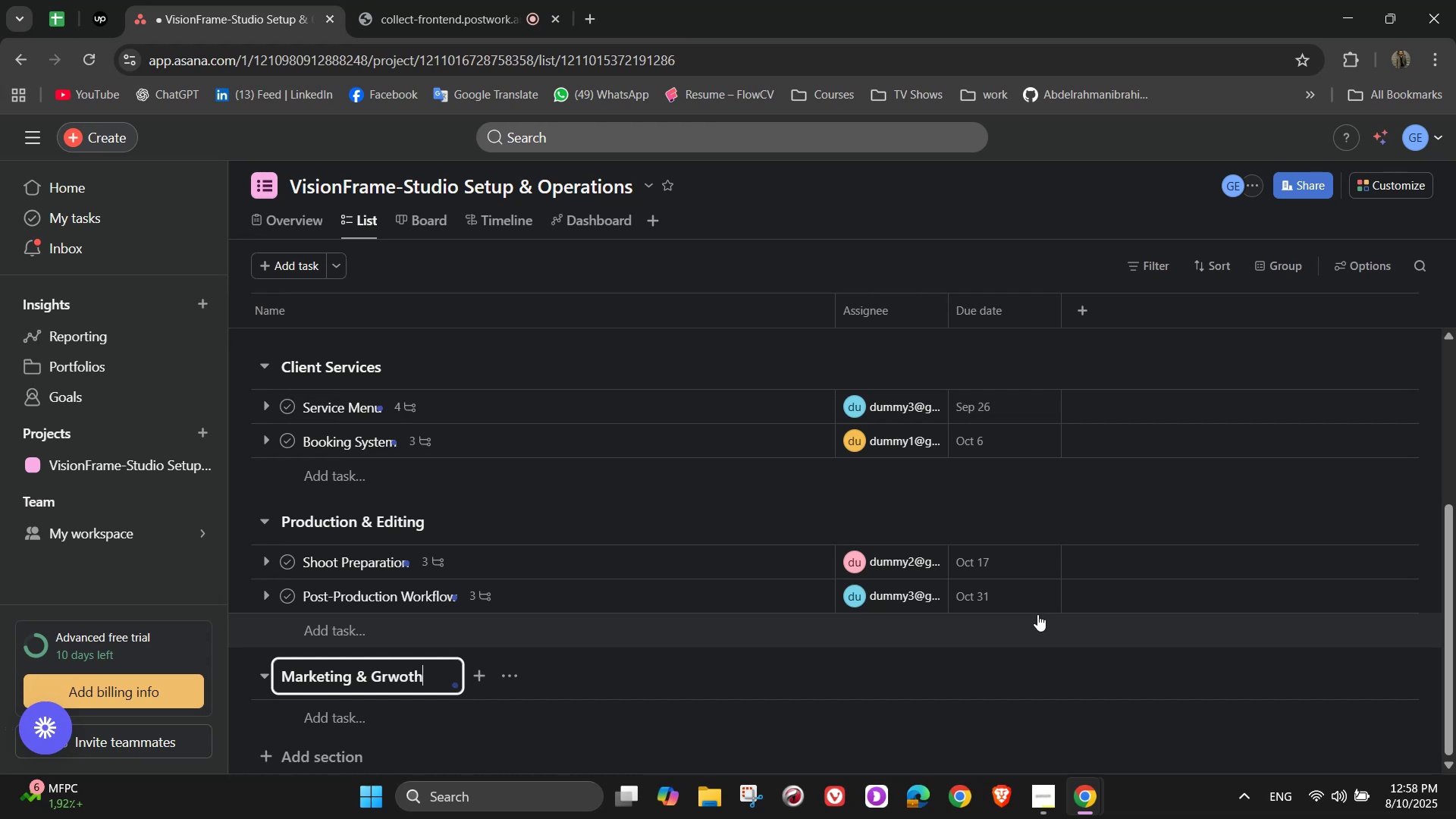 
scroll: coordinate [421, 673], scroll_direction: down, amount: 5.0
 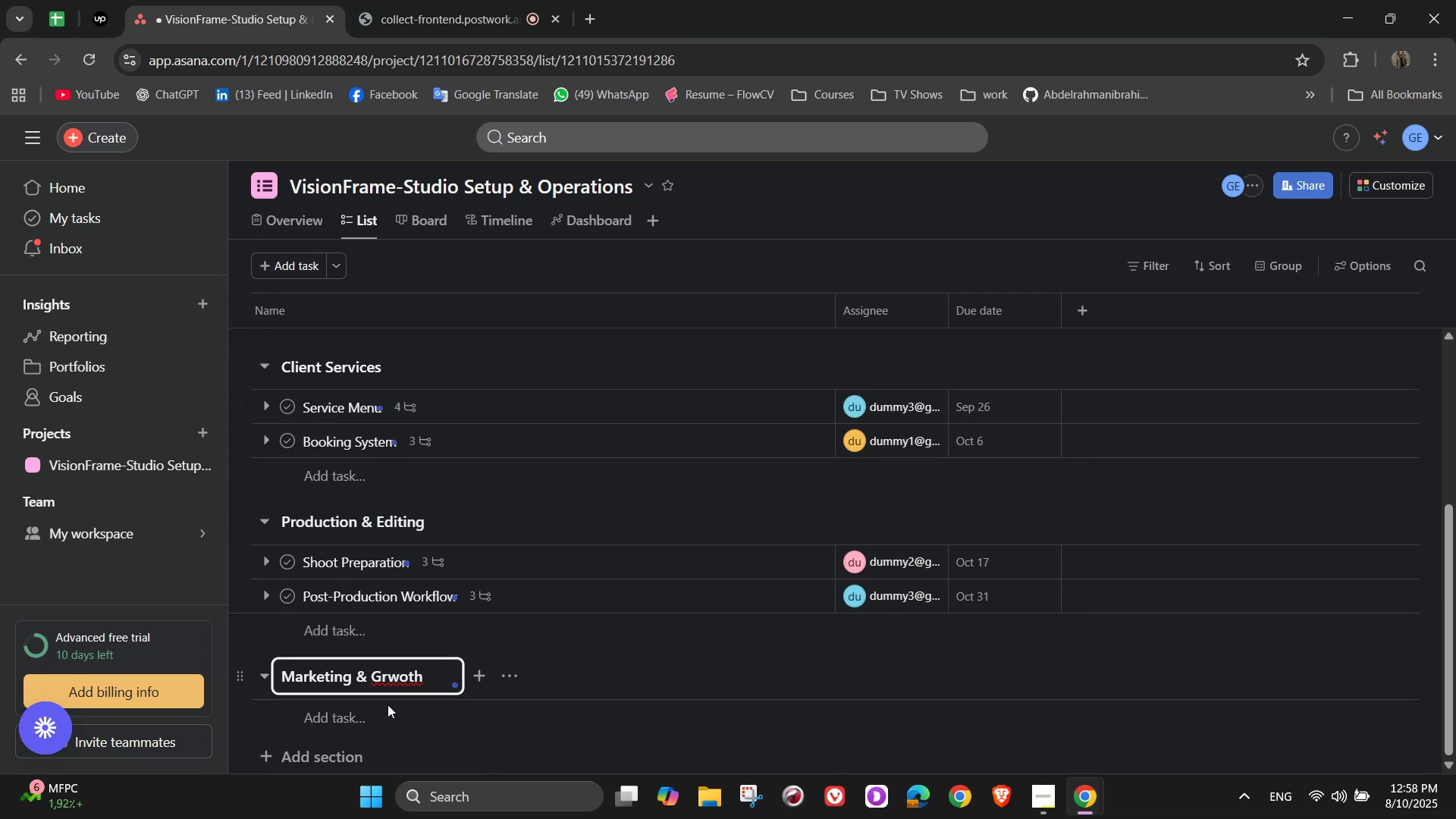 
left_click([384, 723])
 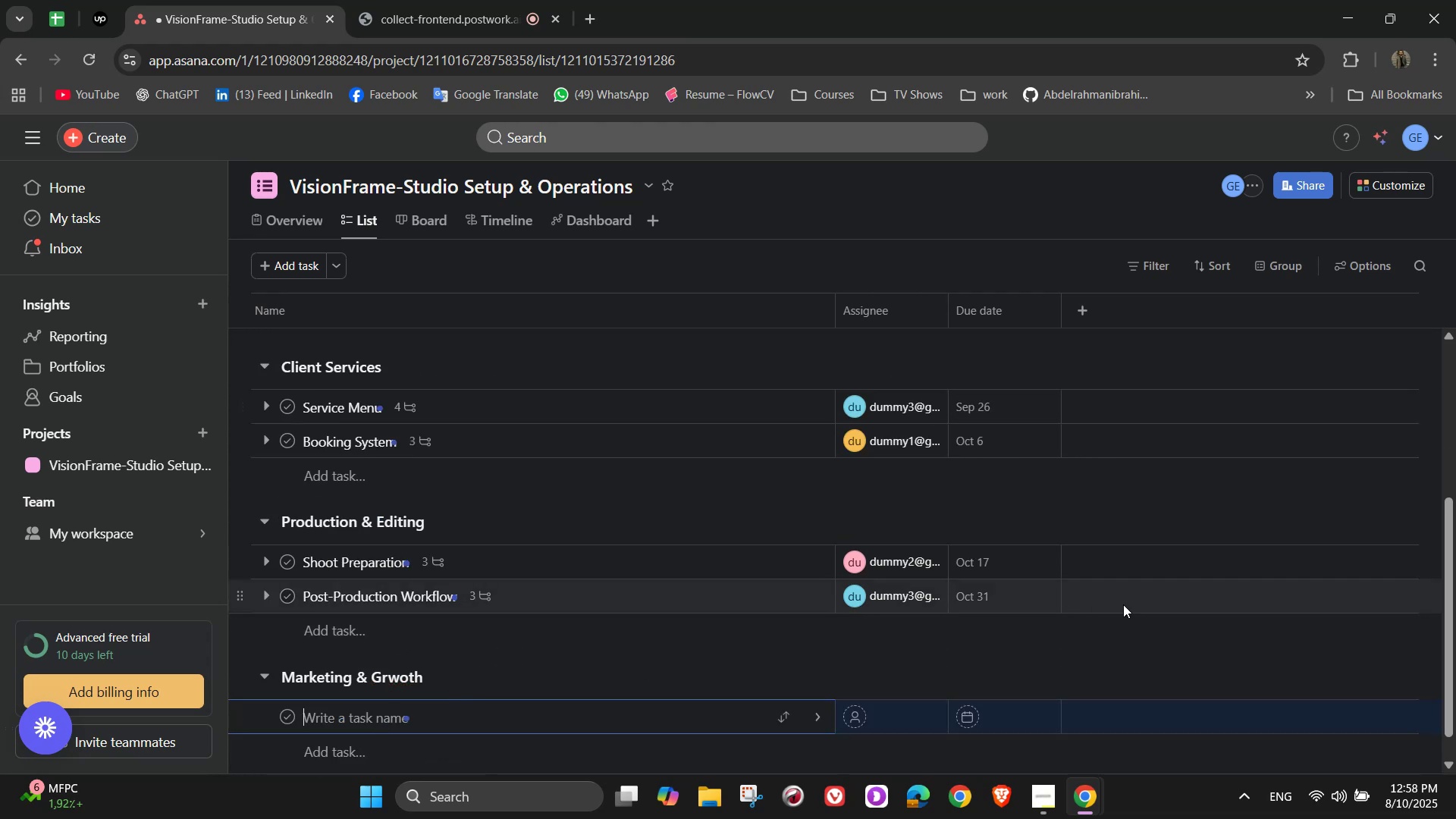 
type(Prot)
key(Backspace)
key(Backspace)
key(Backspace)
type(ortfolio)
 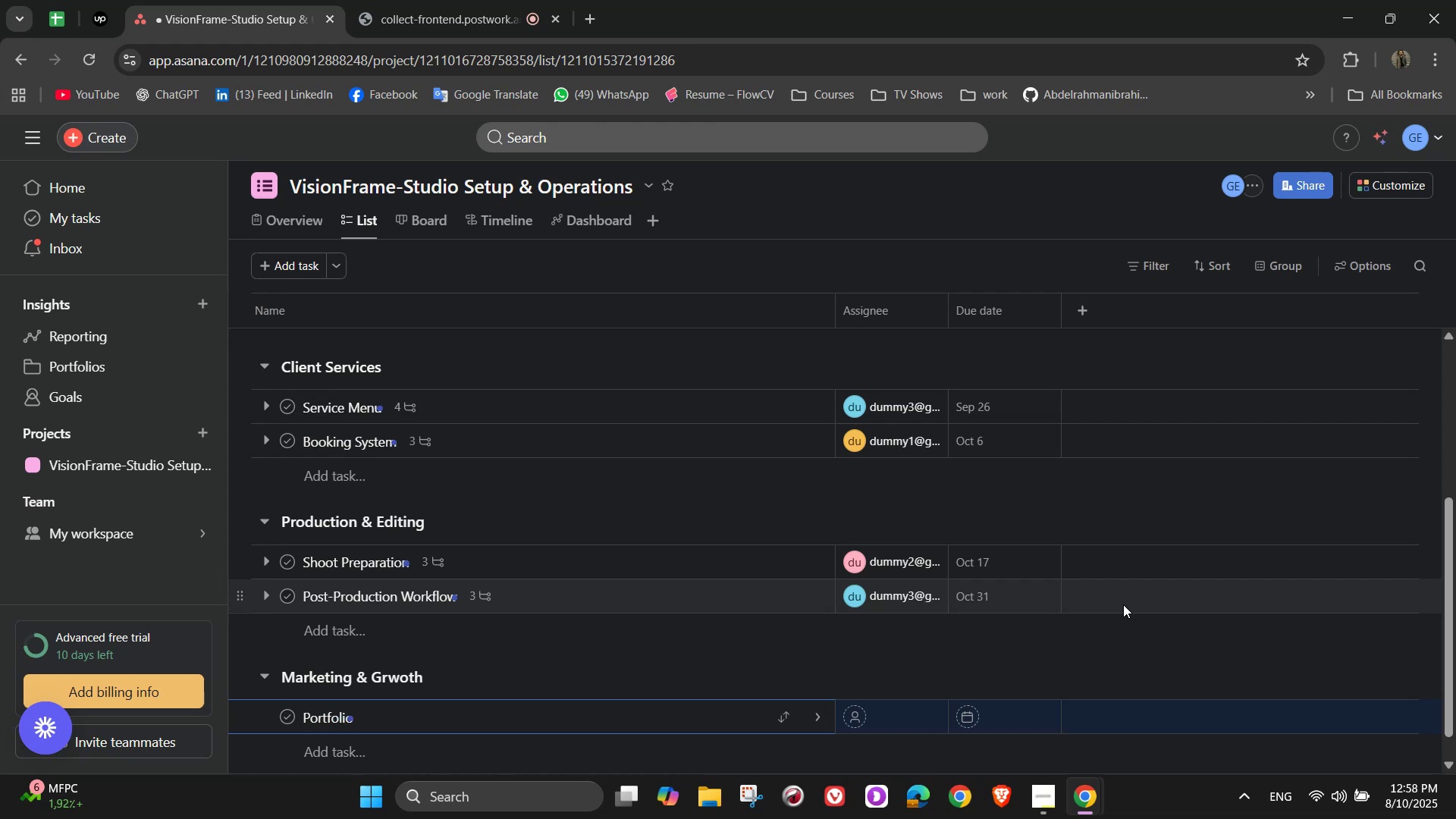 
wait(5.46)
 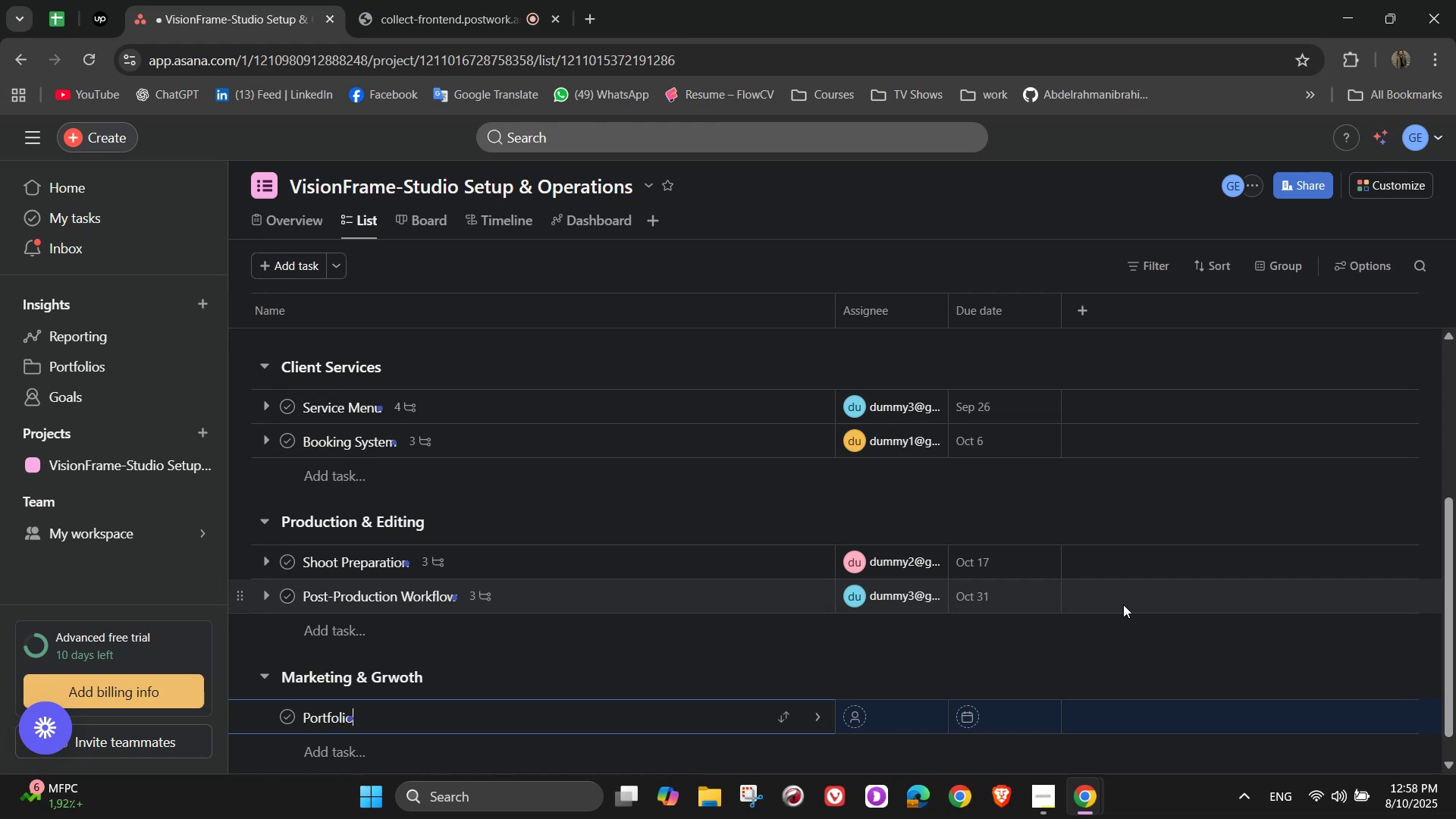 
type( Creation )
key(Backspace)
 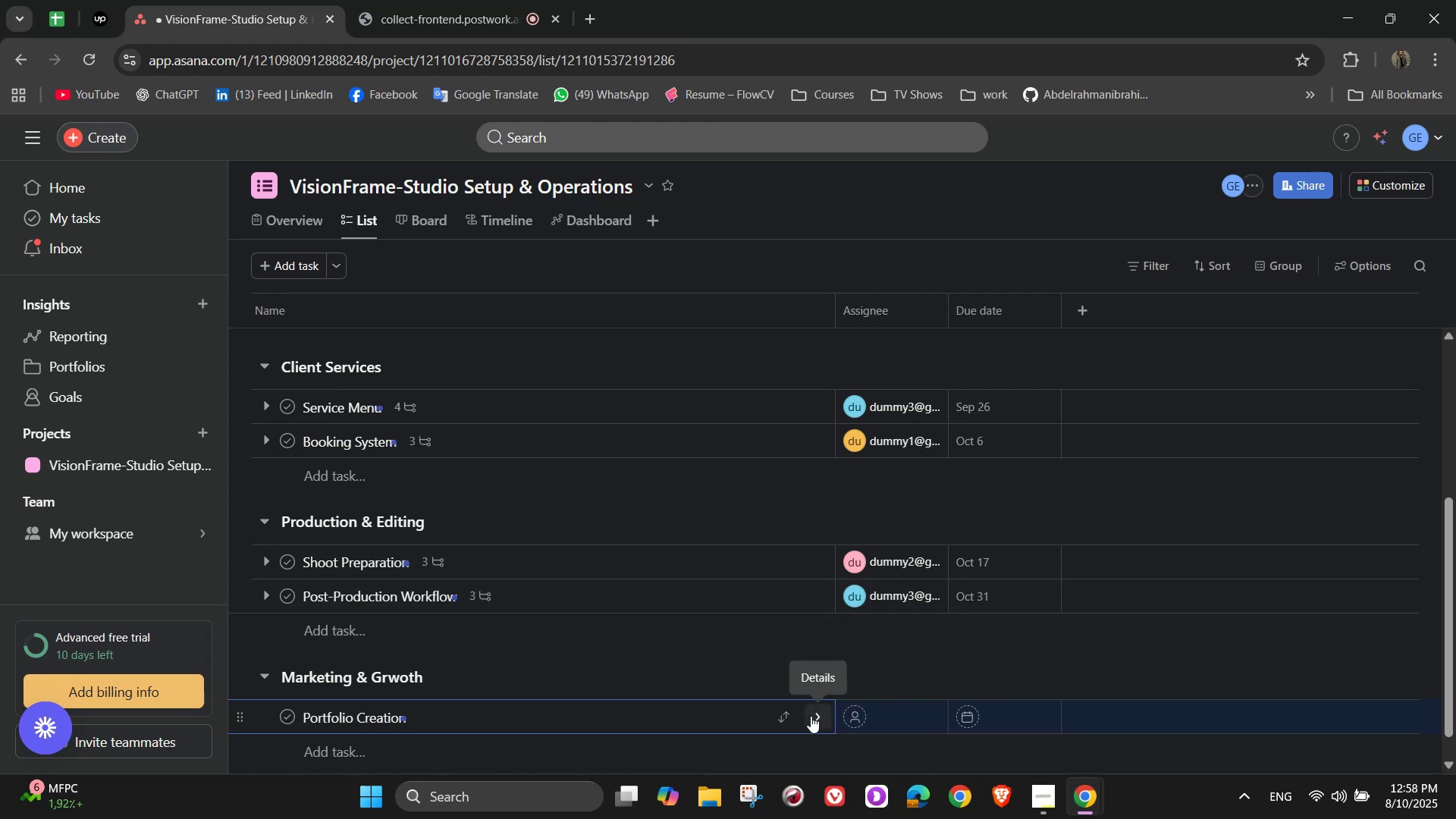 
wait(5.64)
 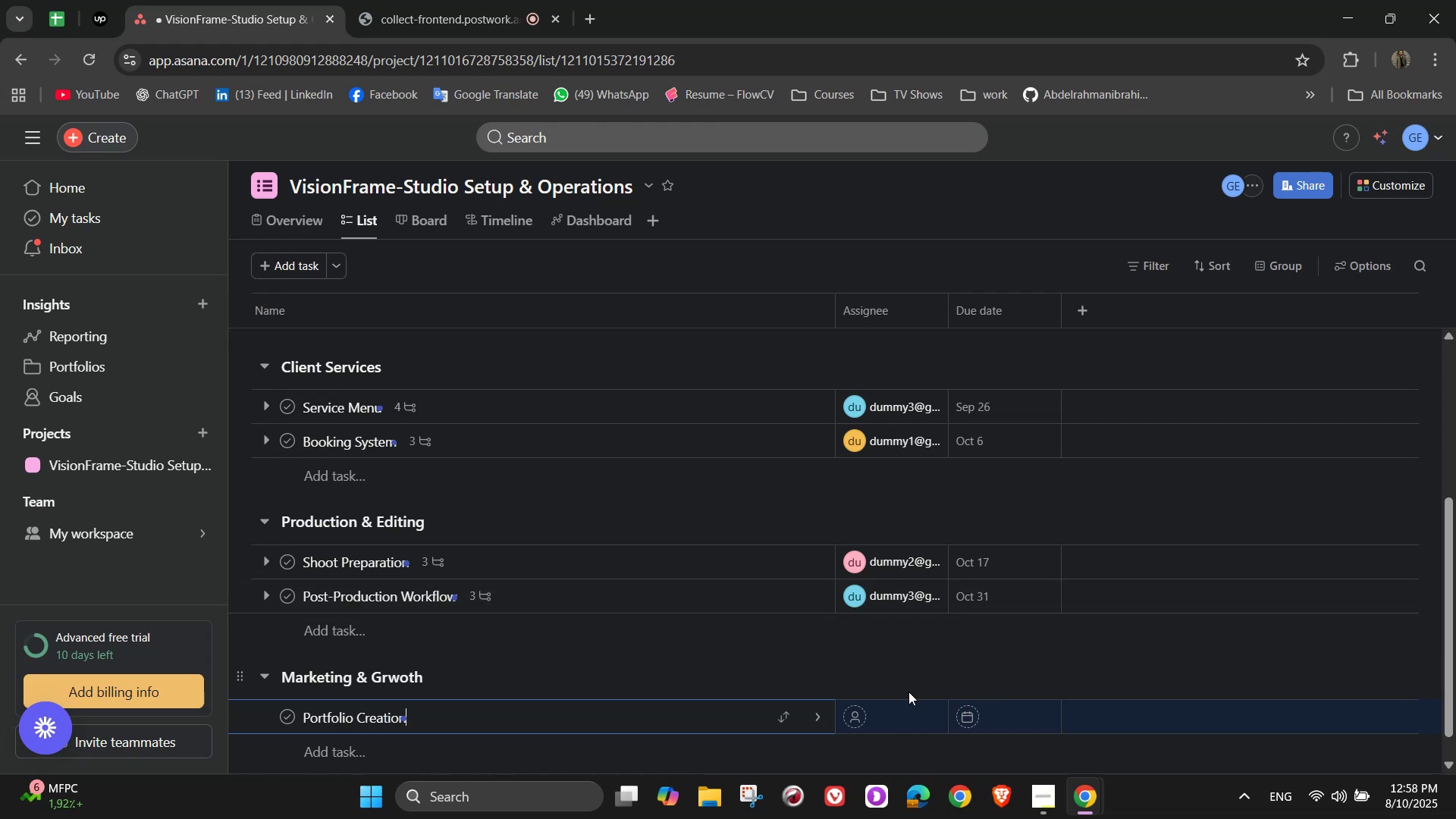 
left_click([811, 716])
 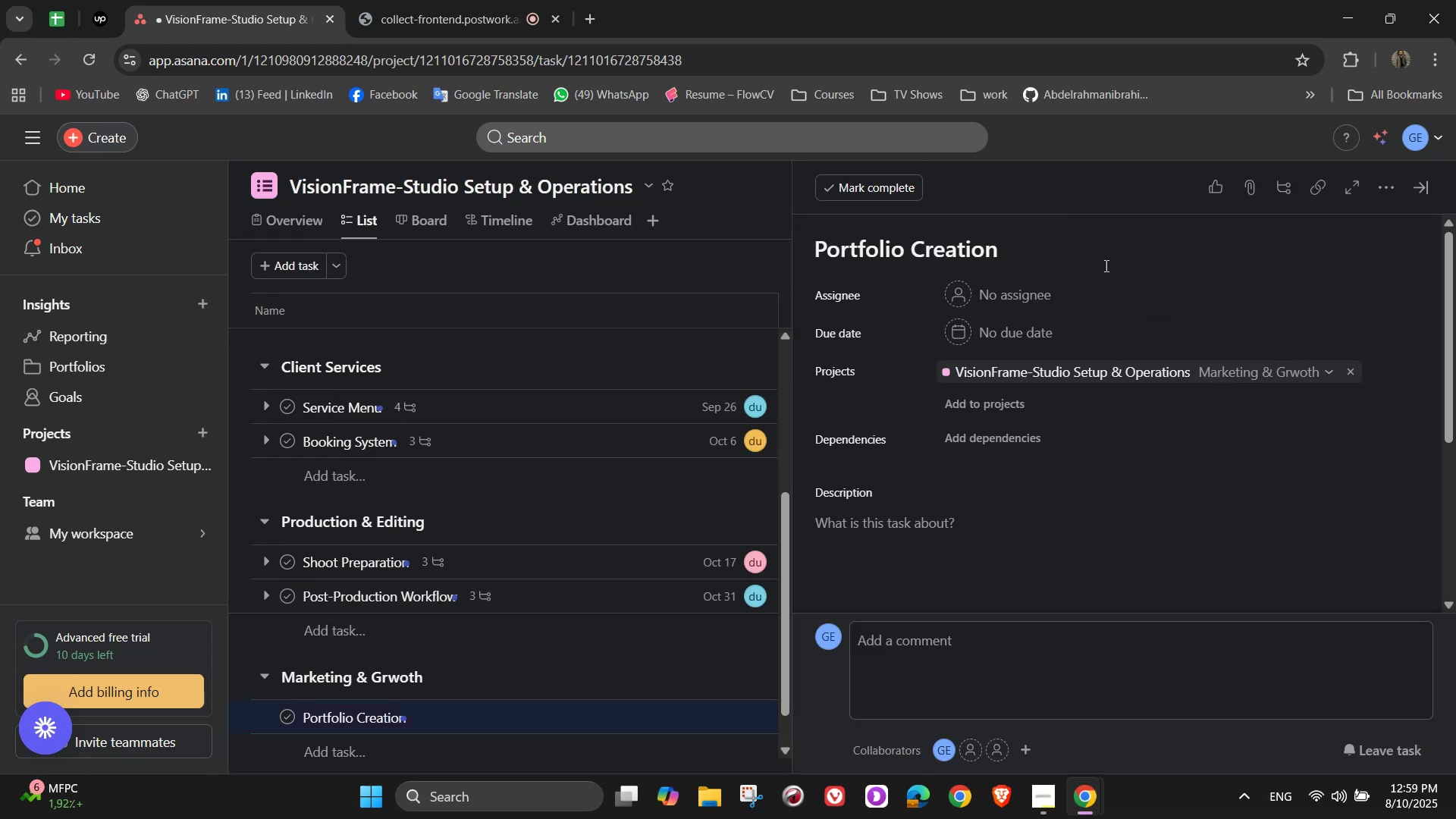 
left_click([1040, 287])
 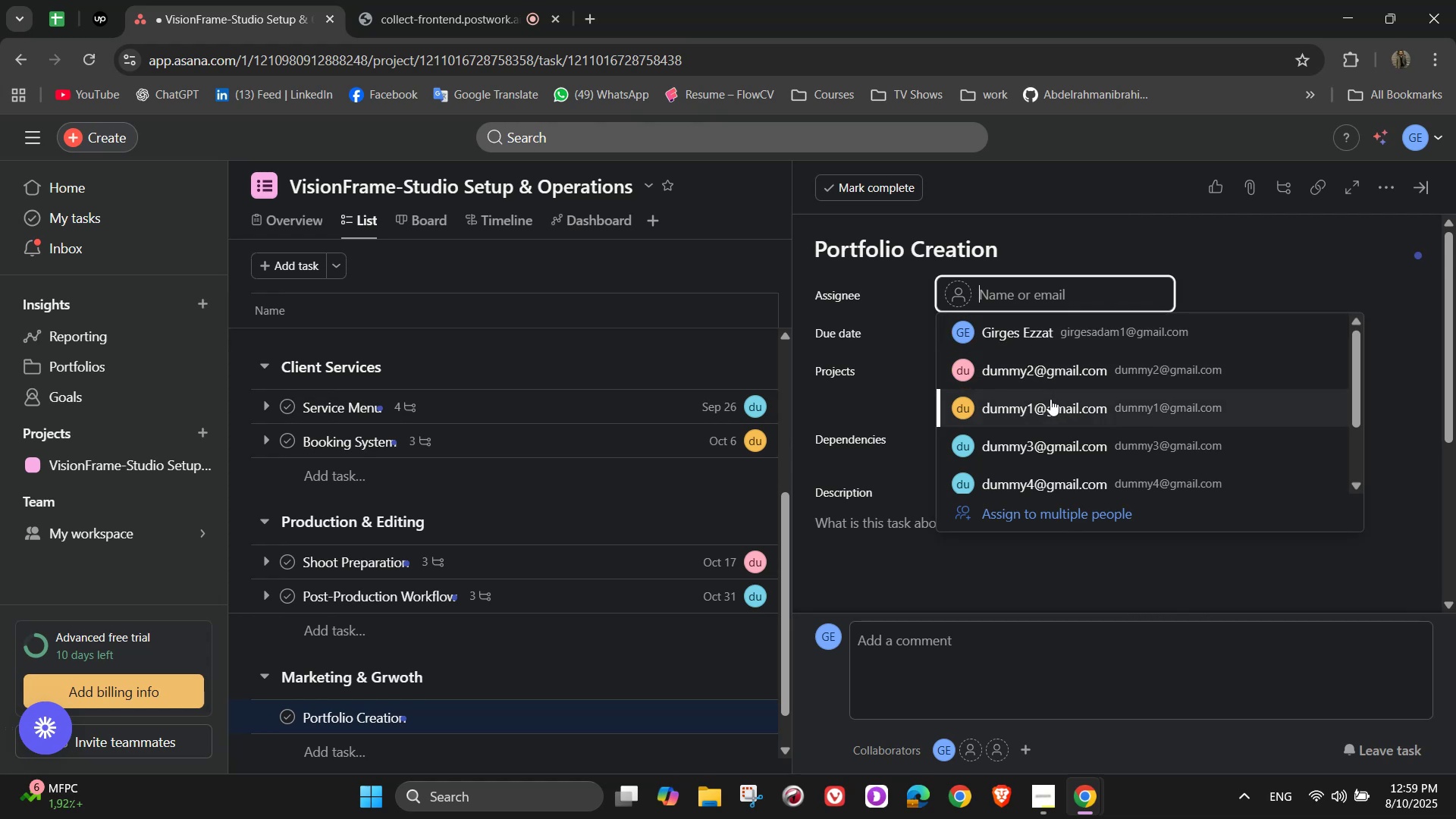 
wait(13.98)
 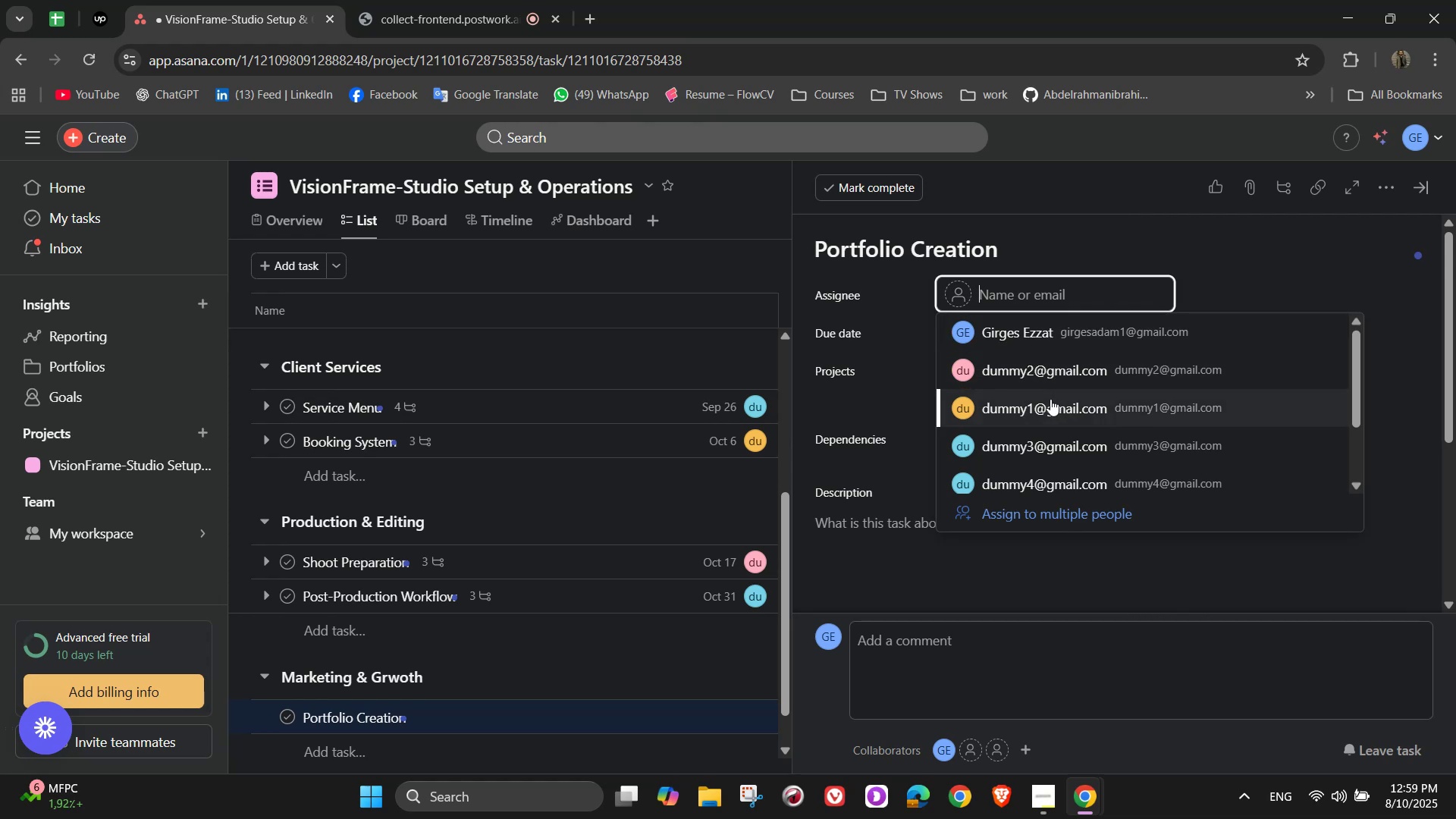 
left_click([1098, 378])
 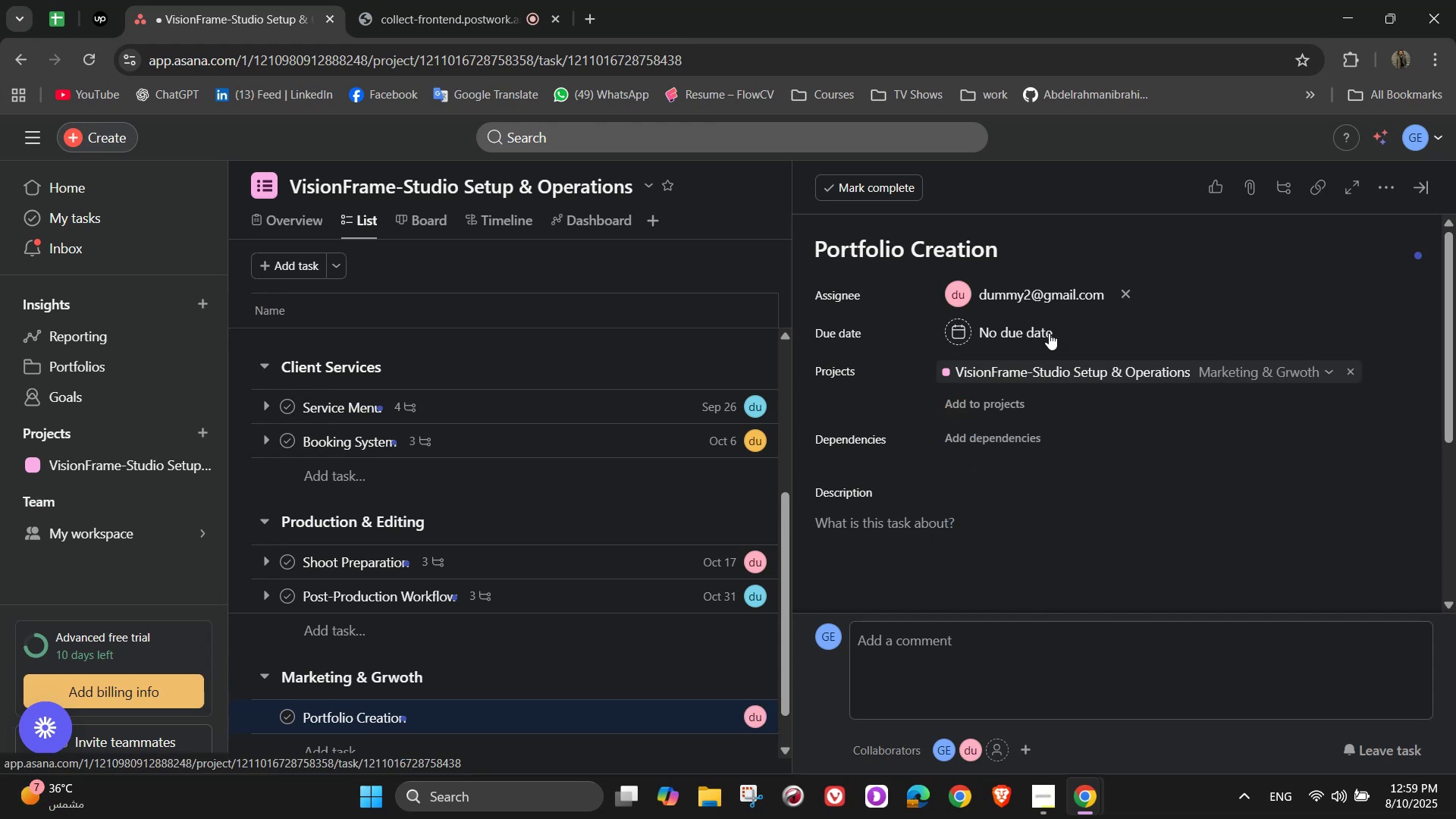 
left_click([1024, 325])
 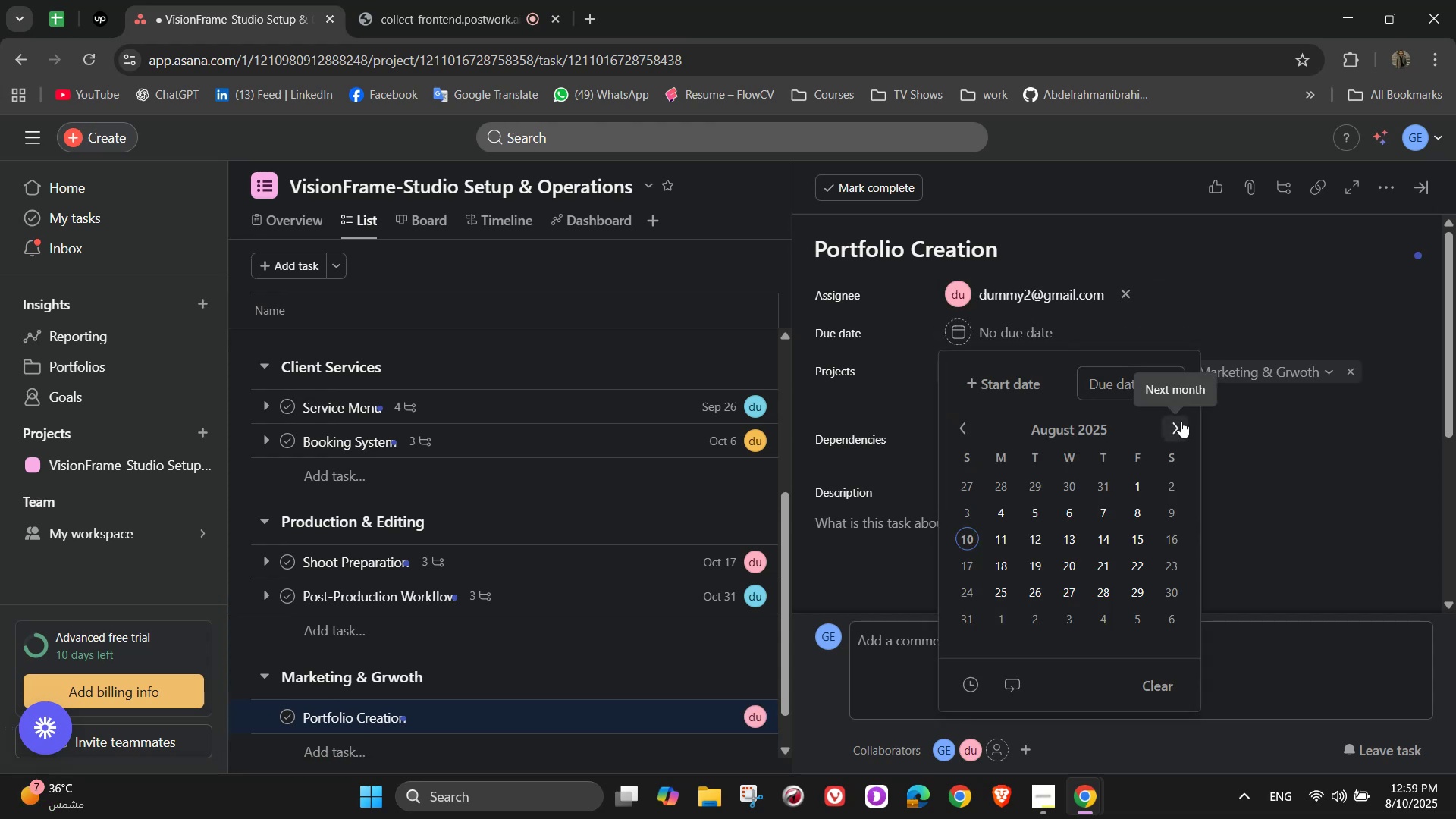 
double_click([1180, 421])
 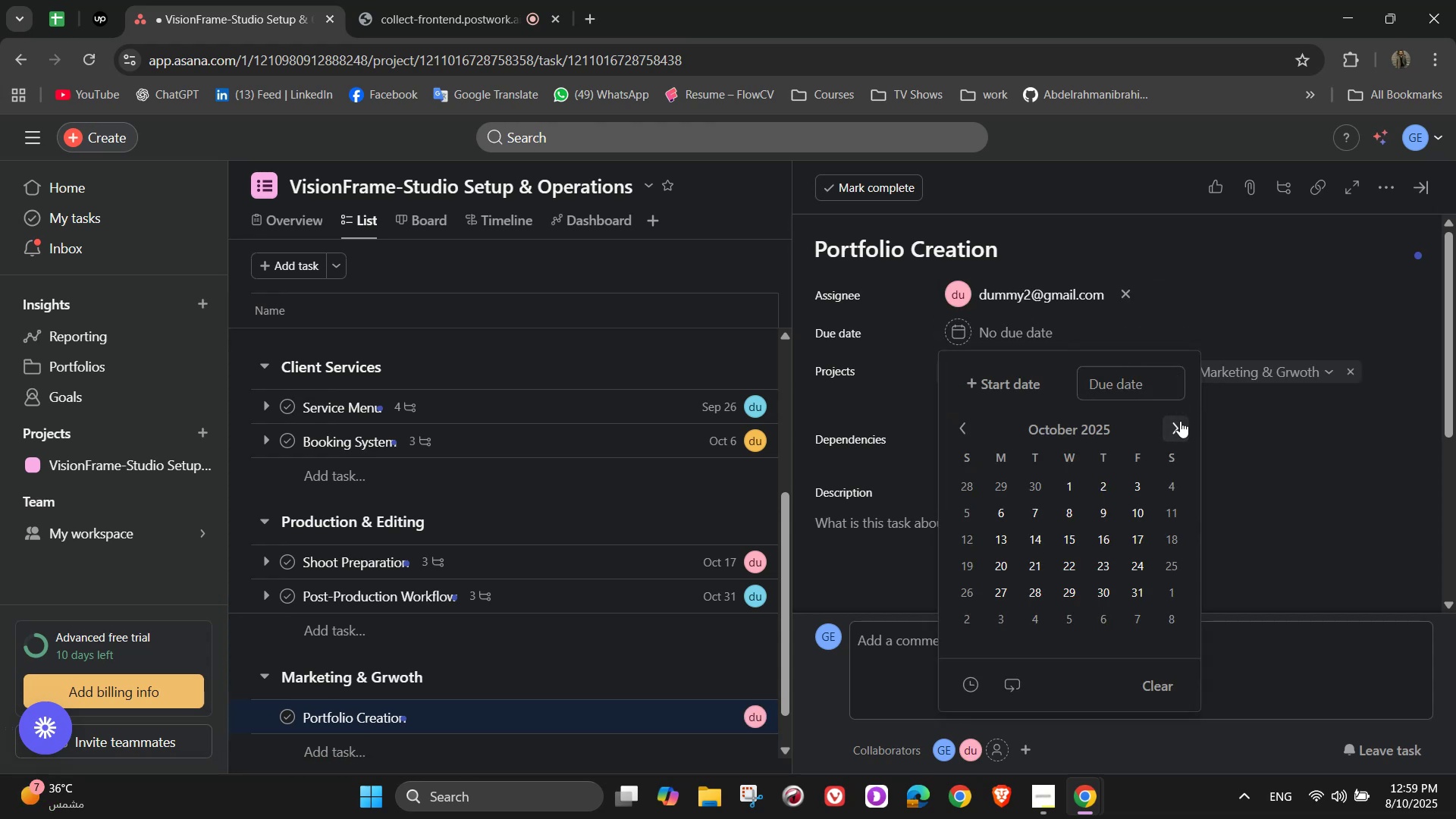 
left_click([1180, 421])
 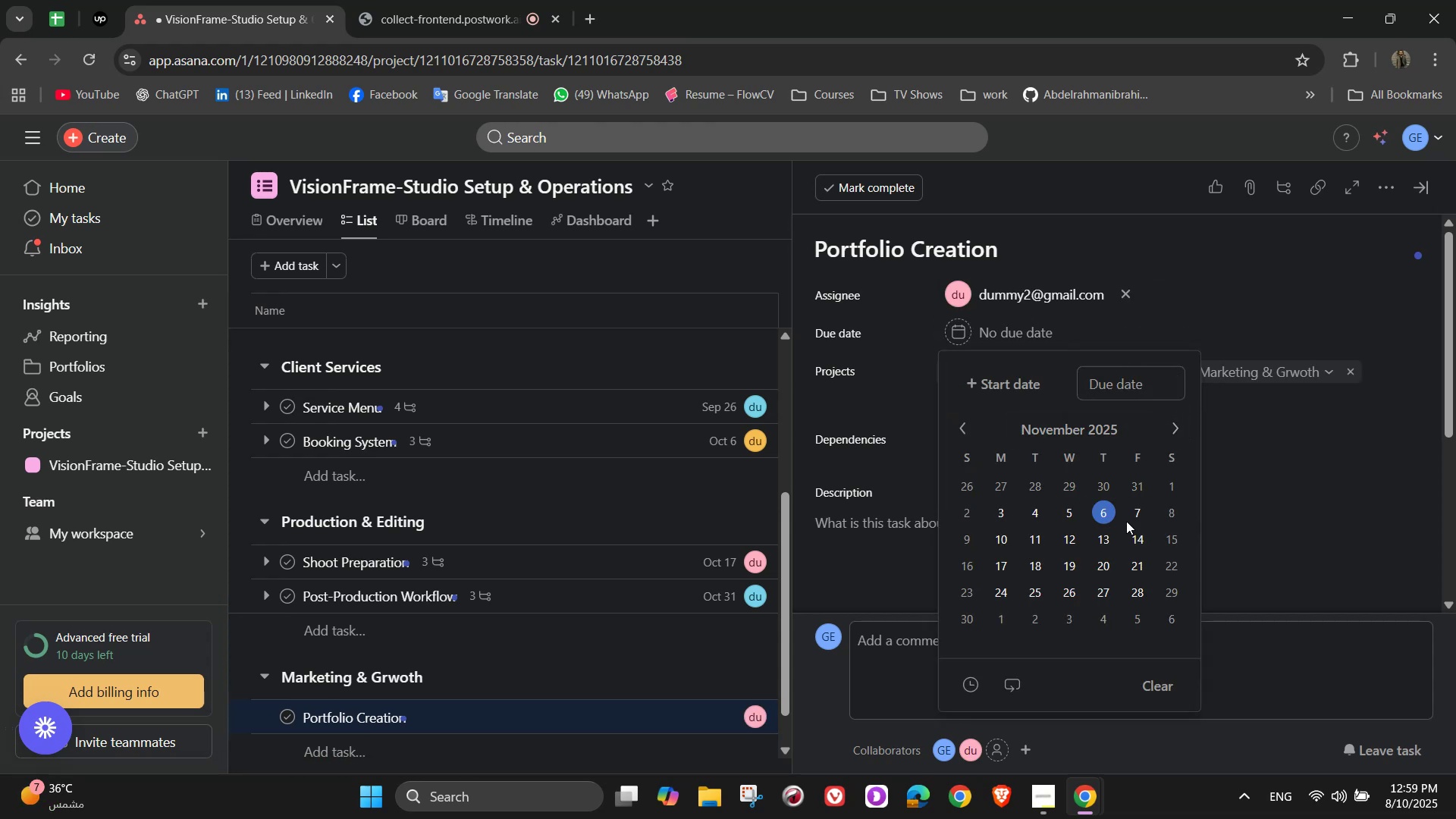 
left_click([1179, 519])
 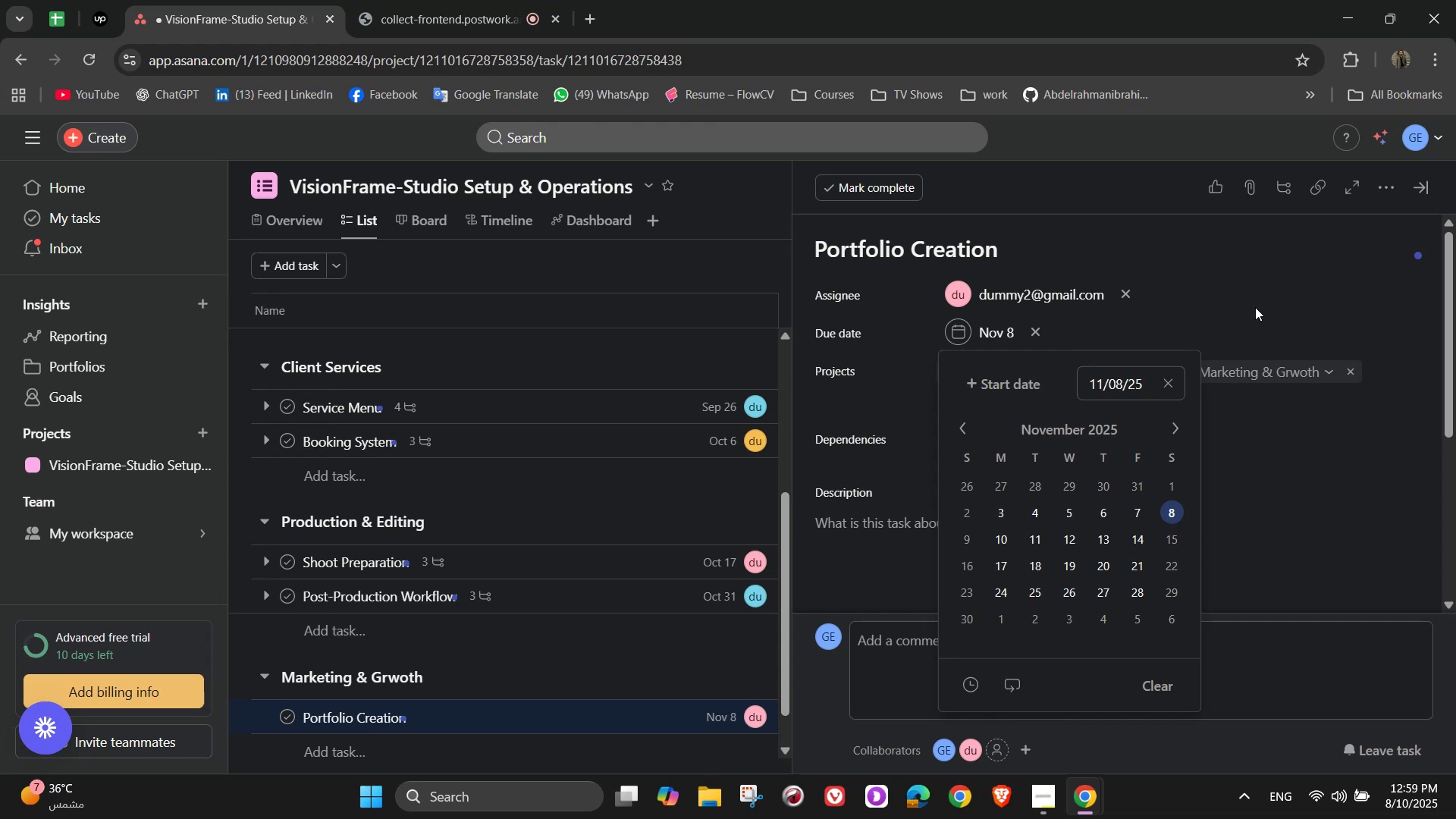 
left_click([1258, 298])
 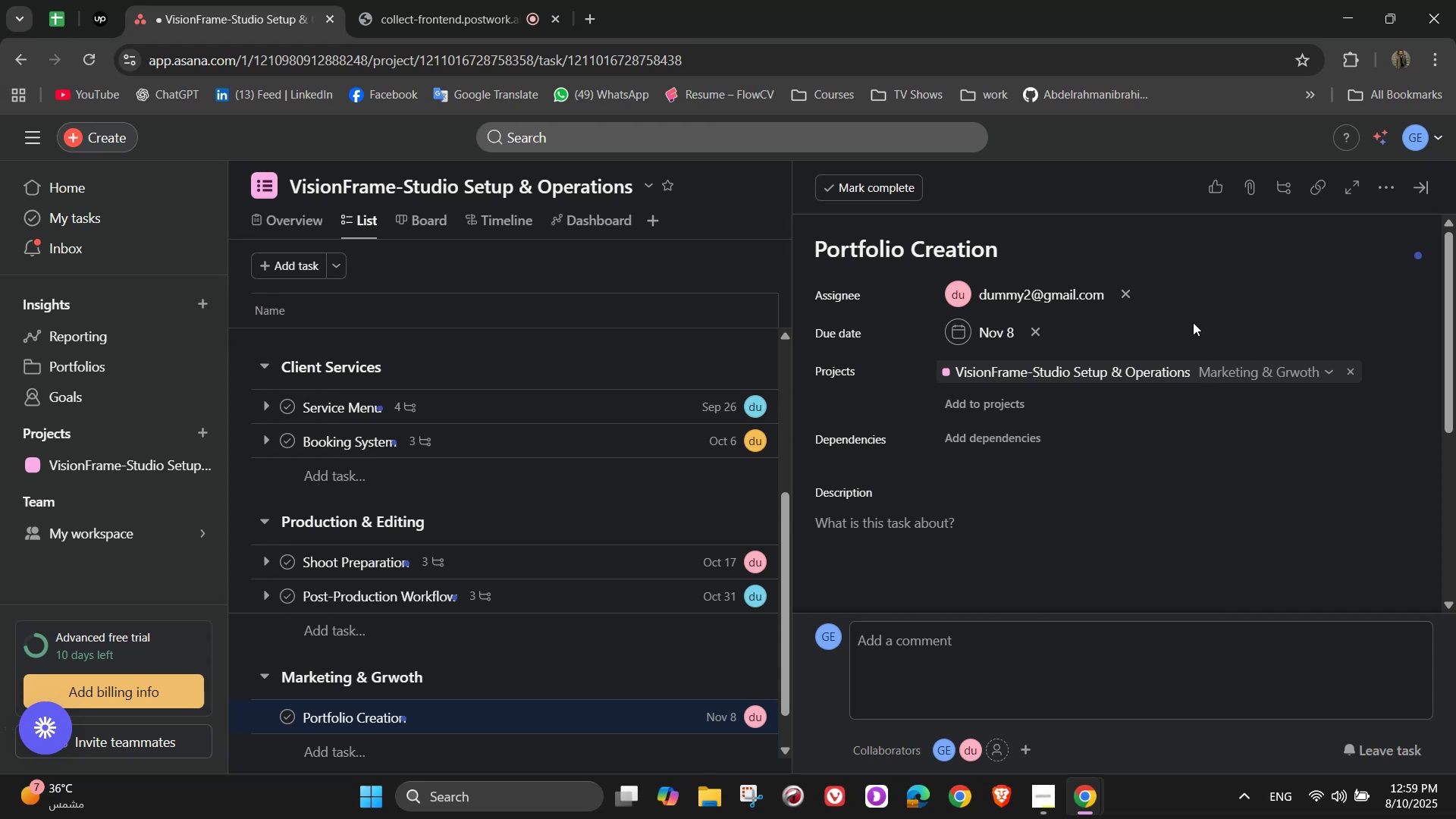 
wait(15.02)
 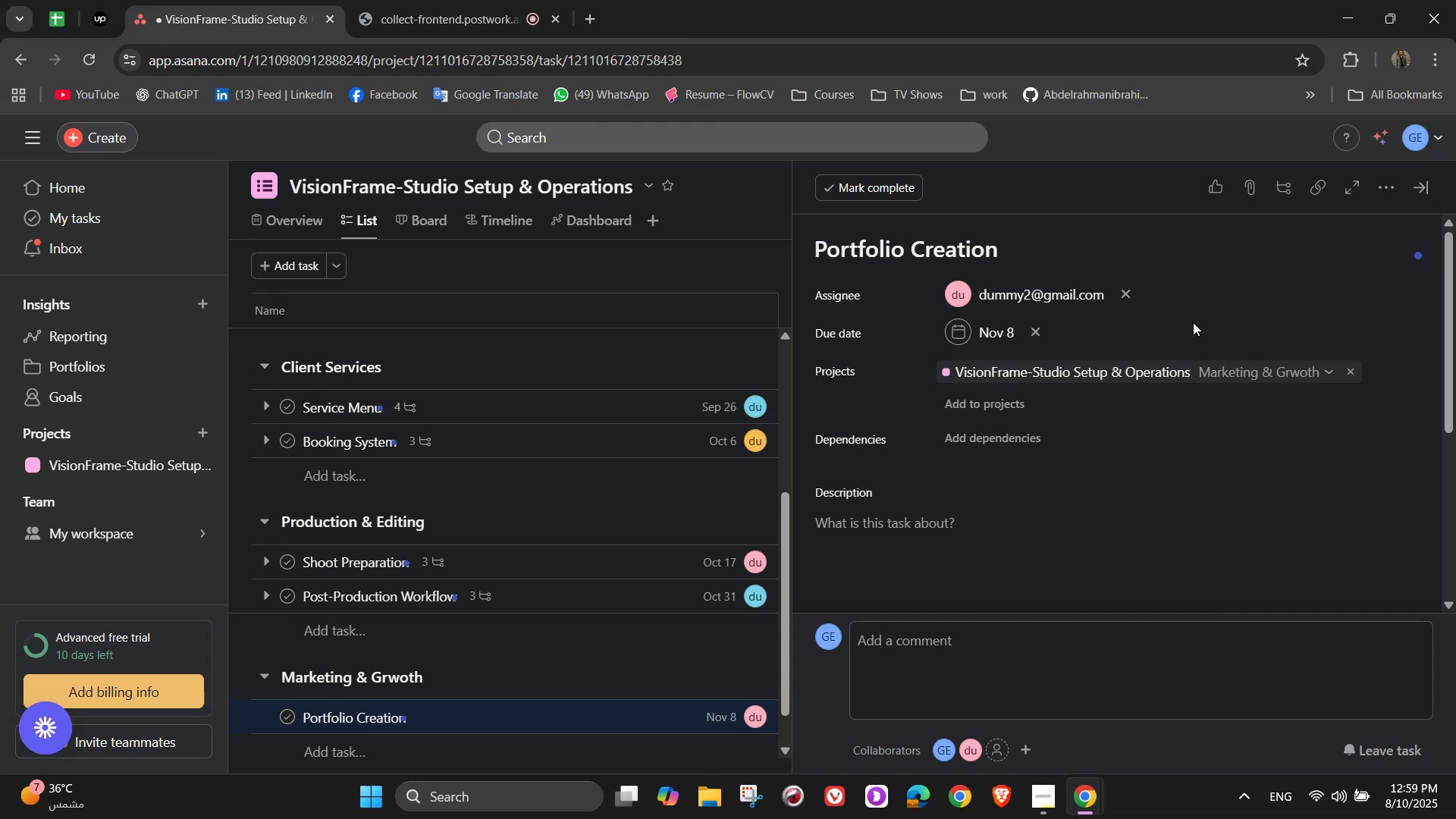 
left_click([1242, 266])
 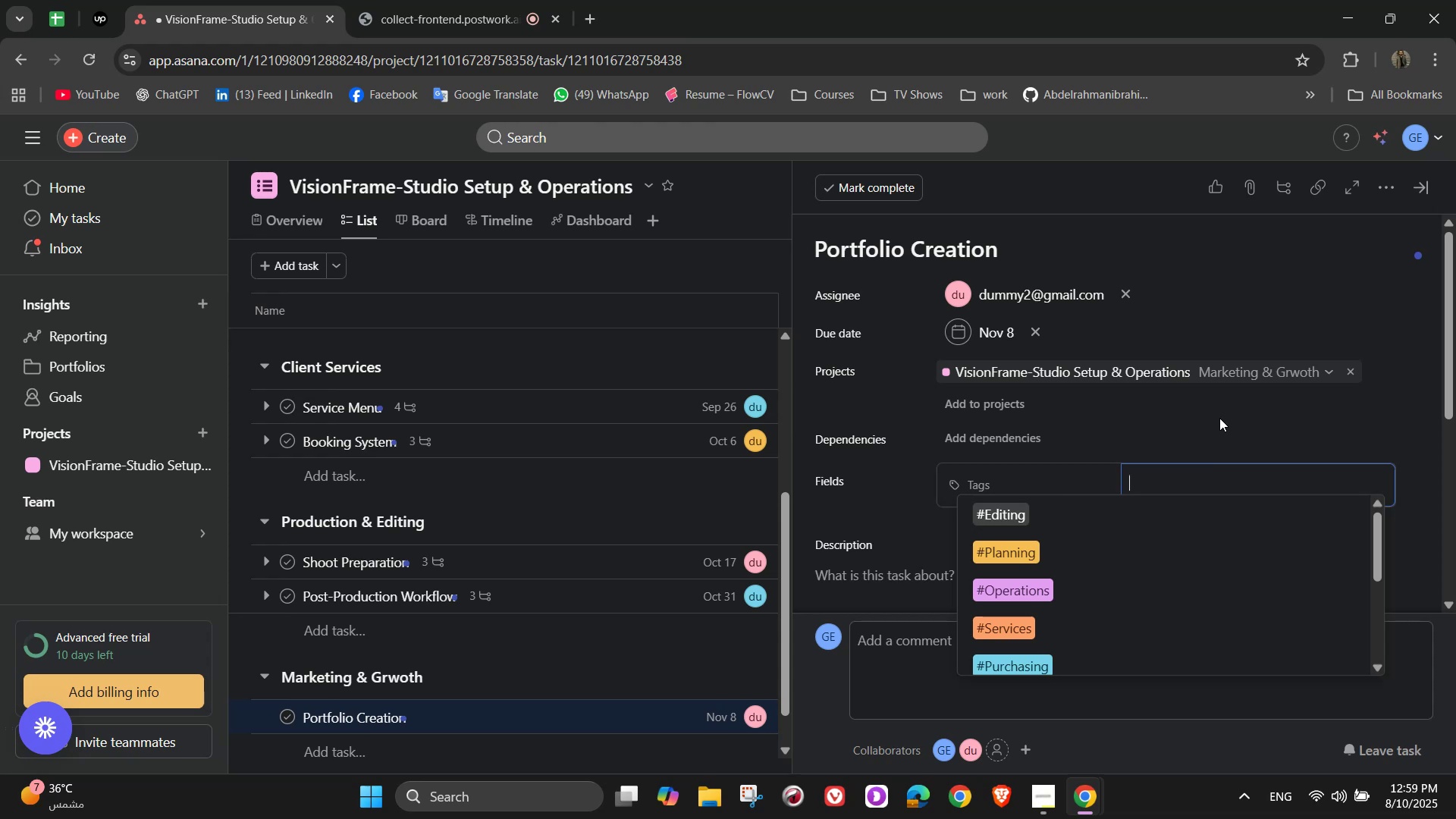 
wait(24.85)
 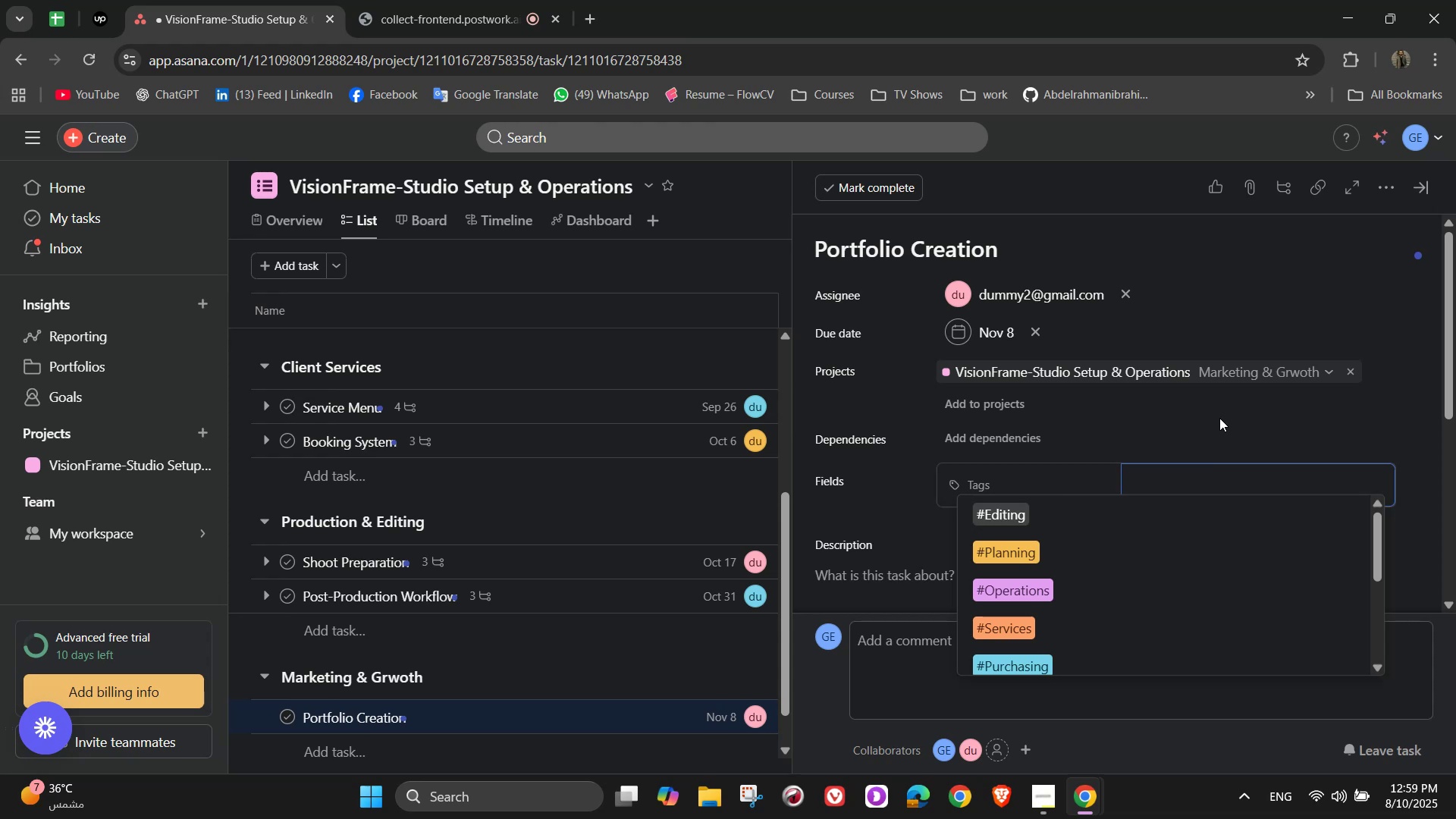 
key(Shift+M)
 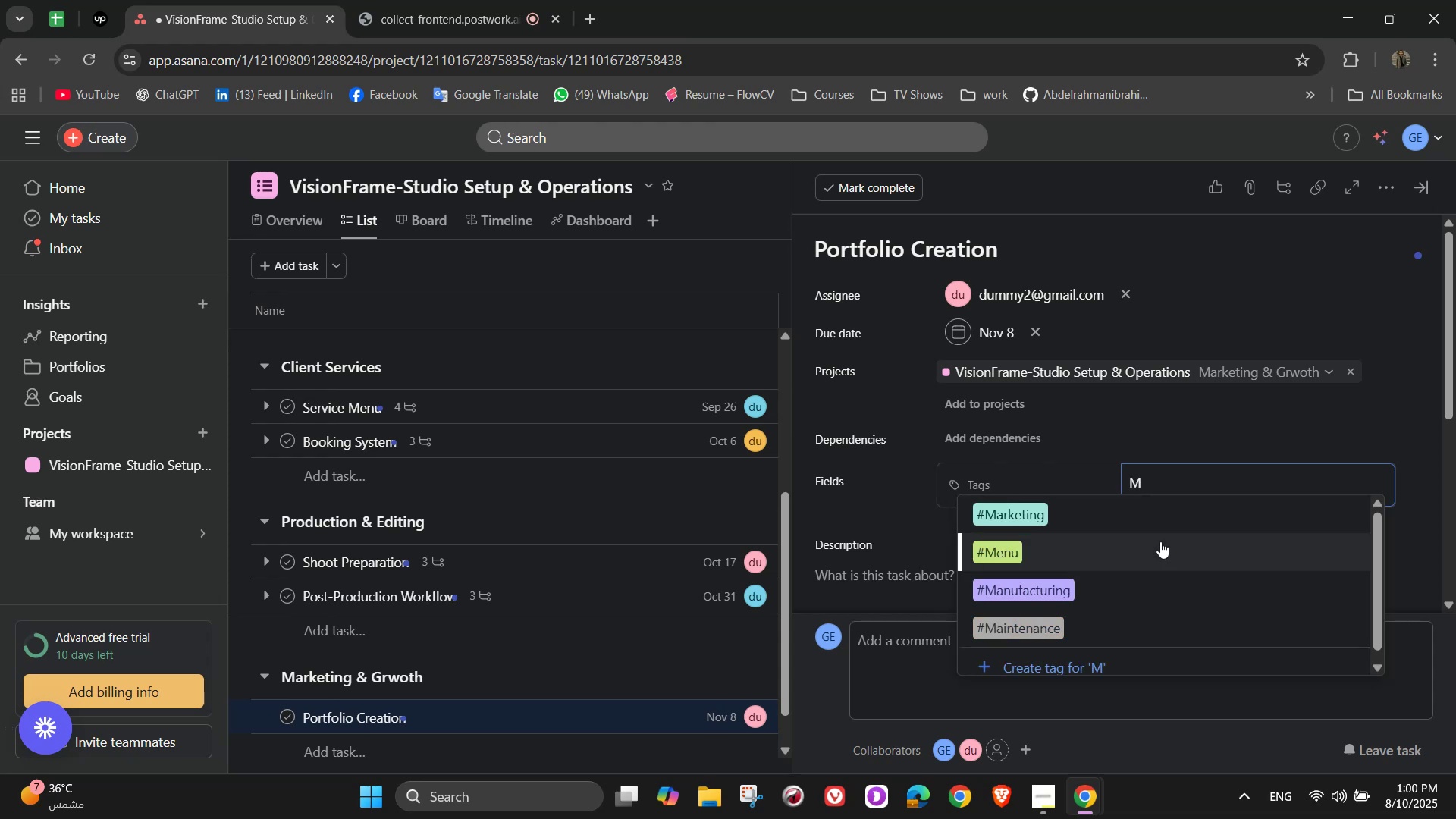 
left_click([1166, 516])
 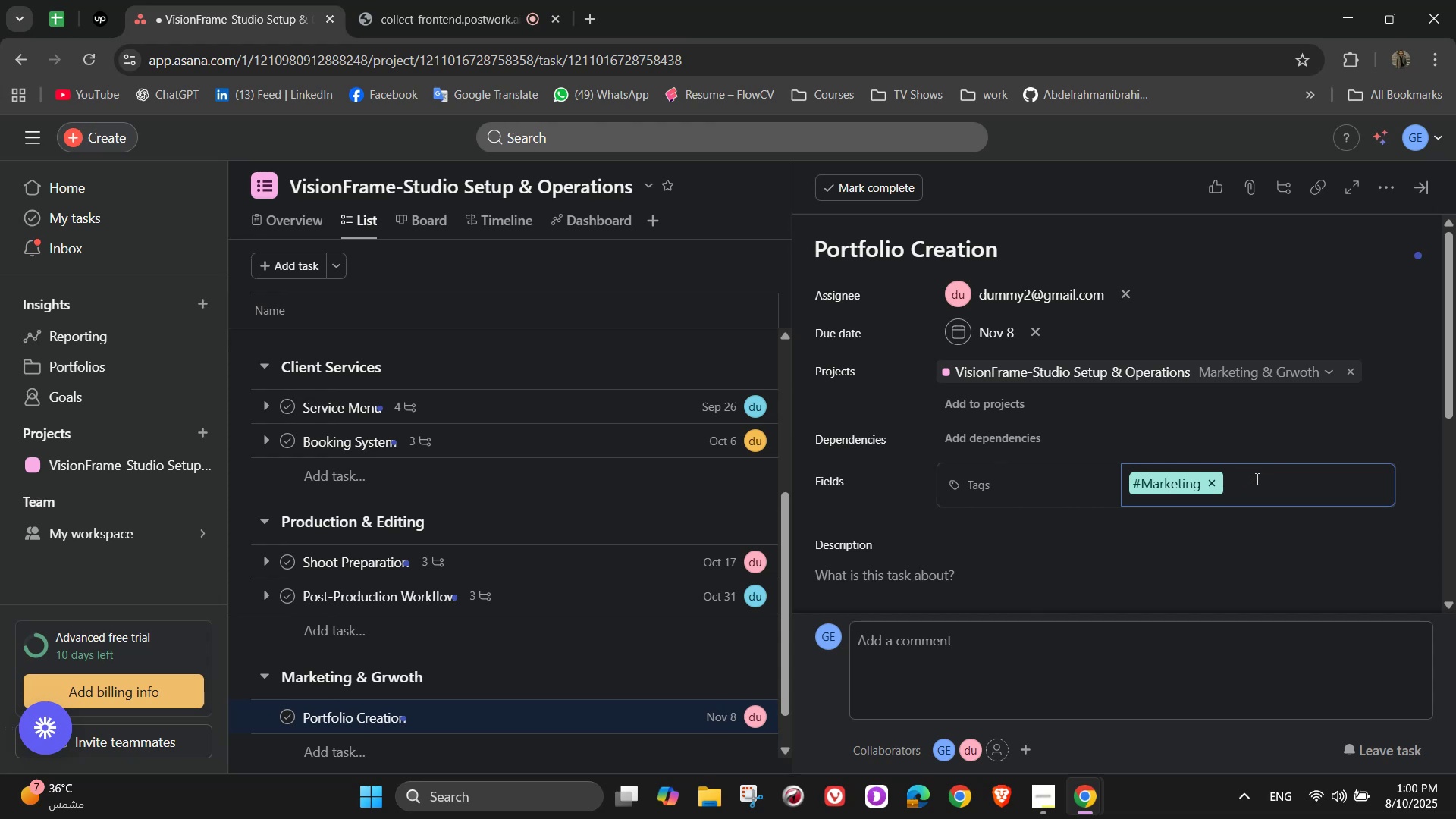 
wait(27.58)
 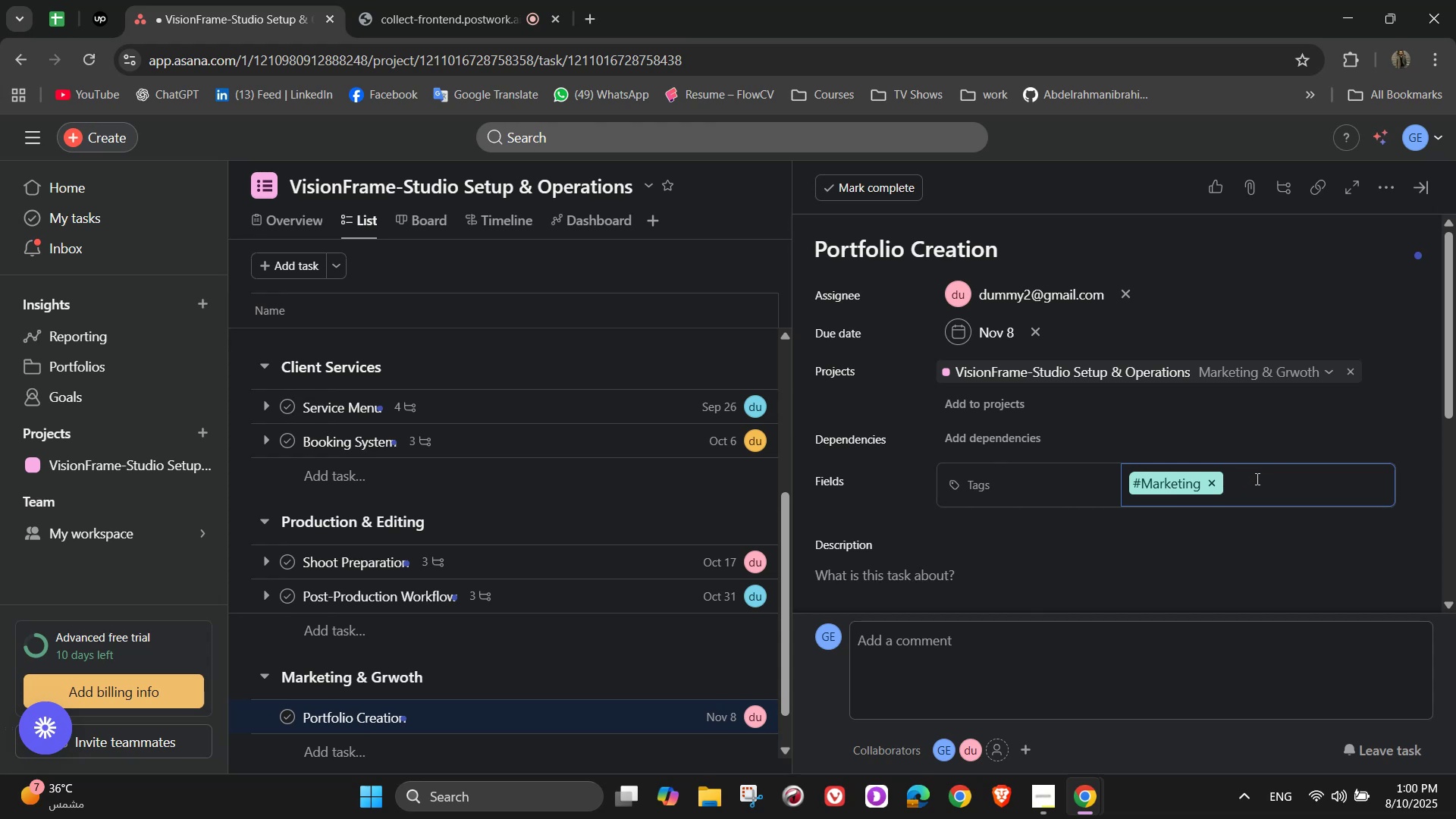 
scroll: coordinate [1301, 501], scroll_direction: down, amount: 2.0
 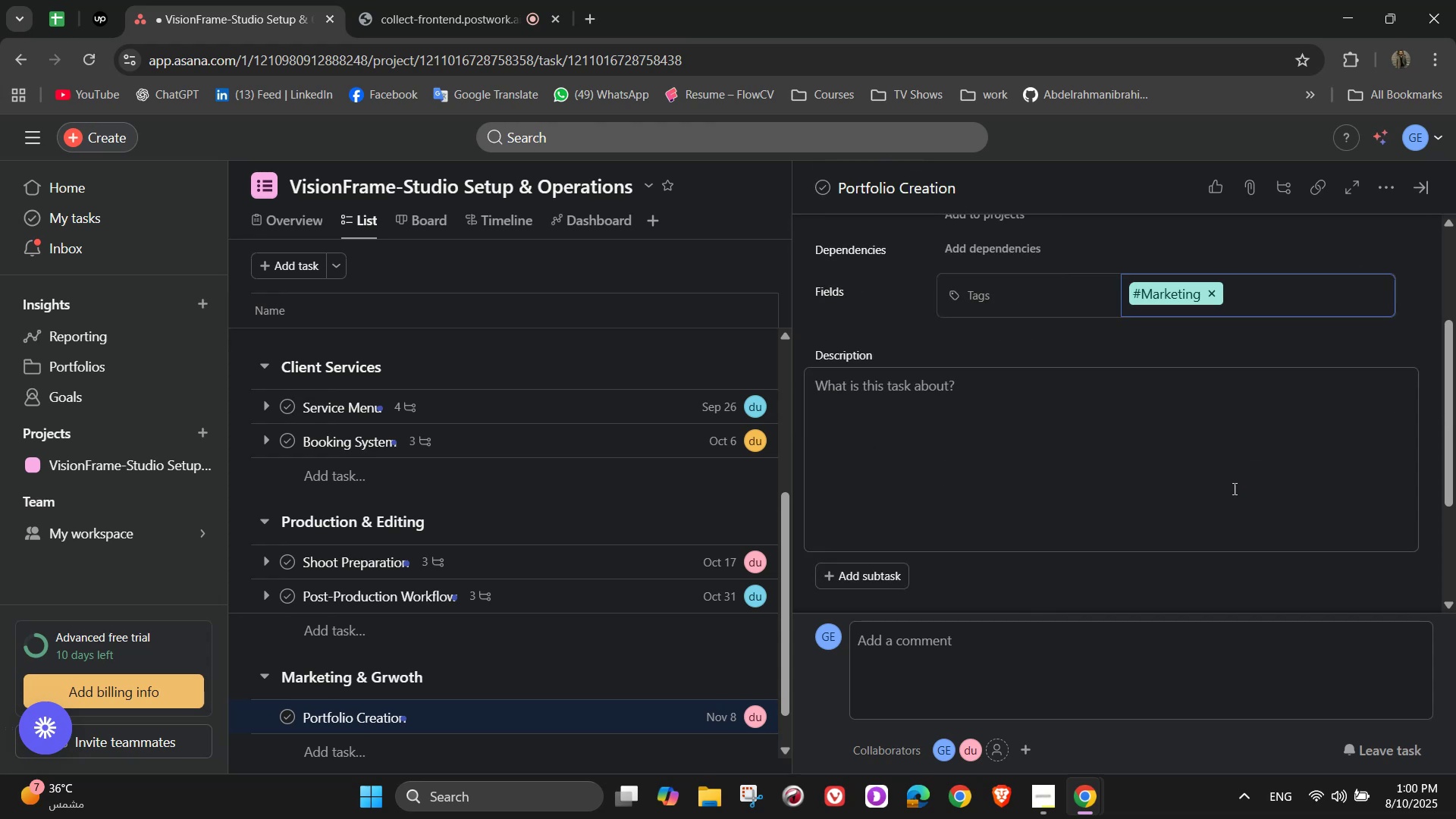 
left_click([1232, 486])
 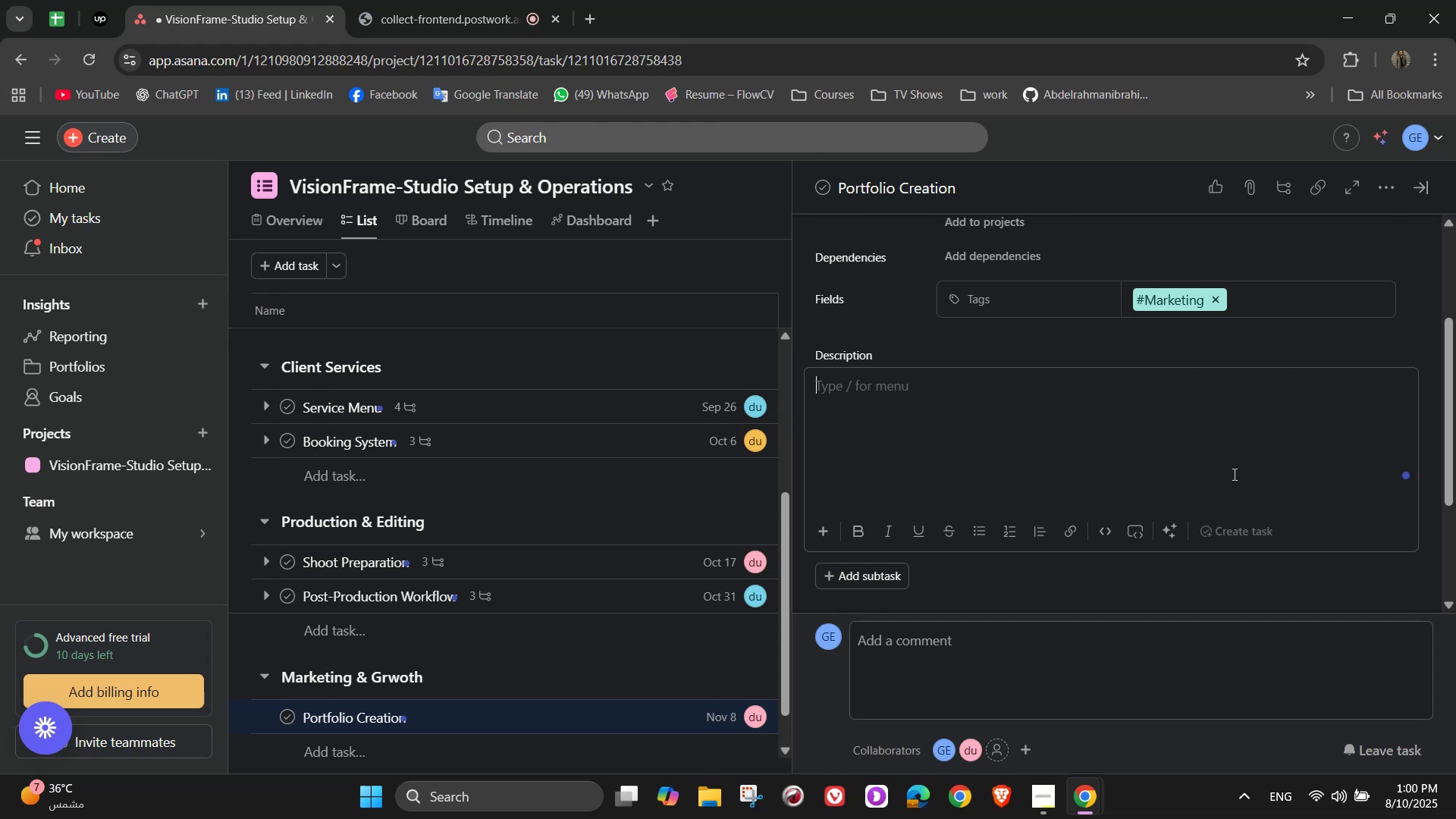 
type(Builf)
key(Backspace)
 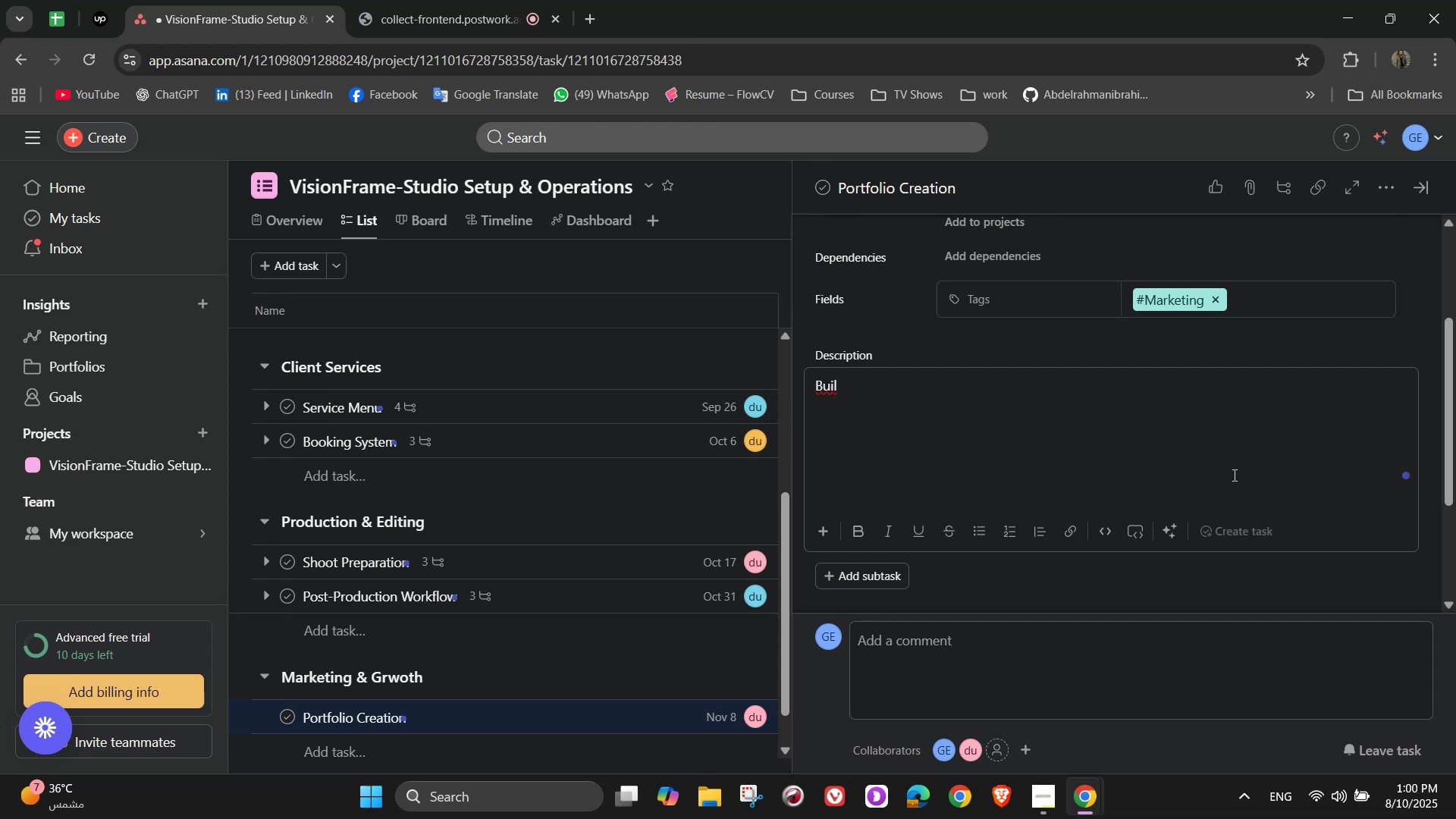 
type(ld)
key(Backspace)
key(Backspace)
type(d and)
key(Backspace)
type( online)
 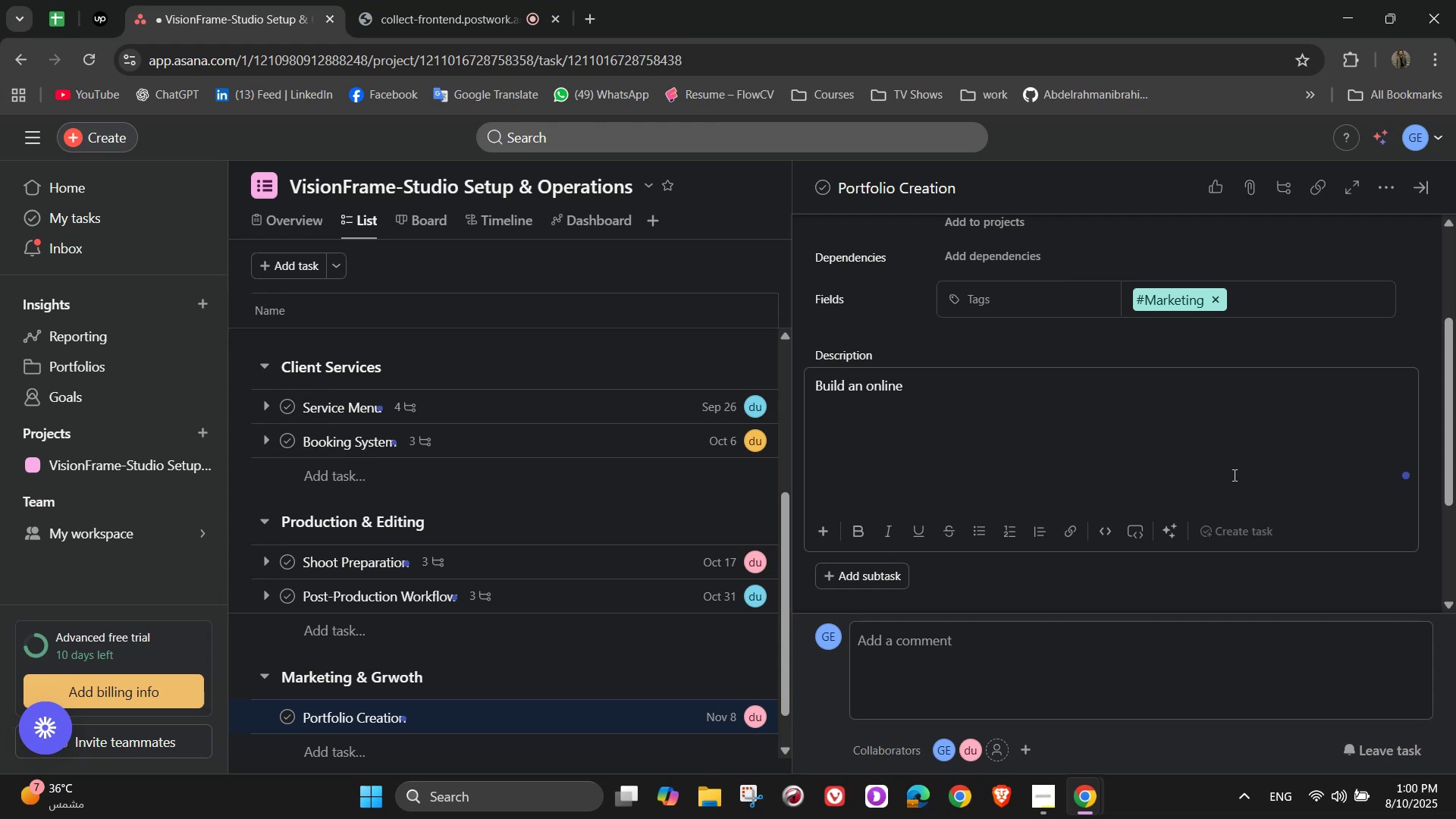 
wait(17.4)
 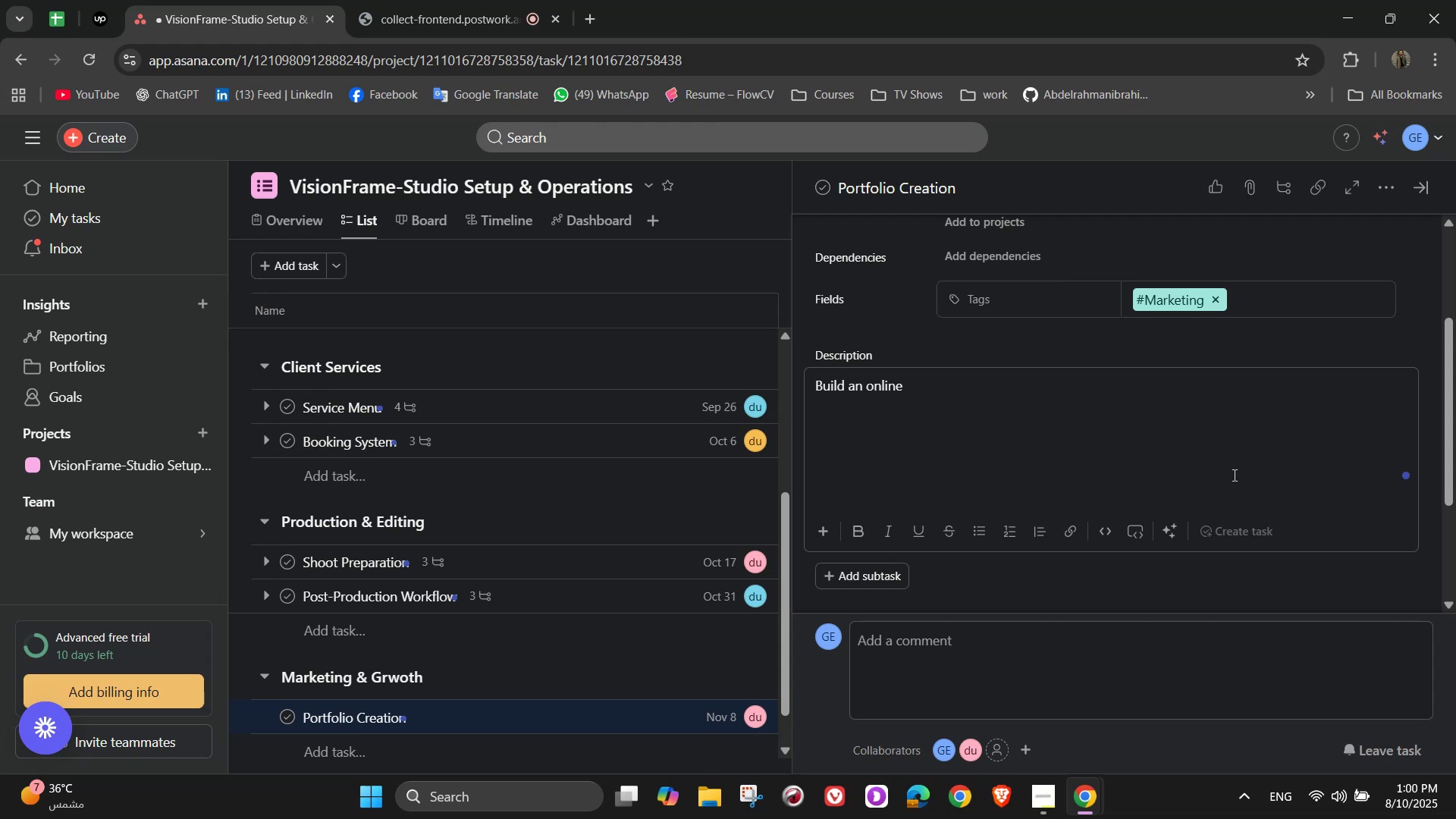 
key(Space)
 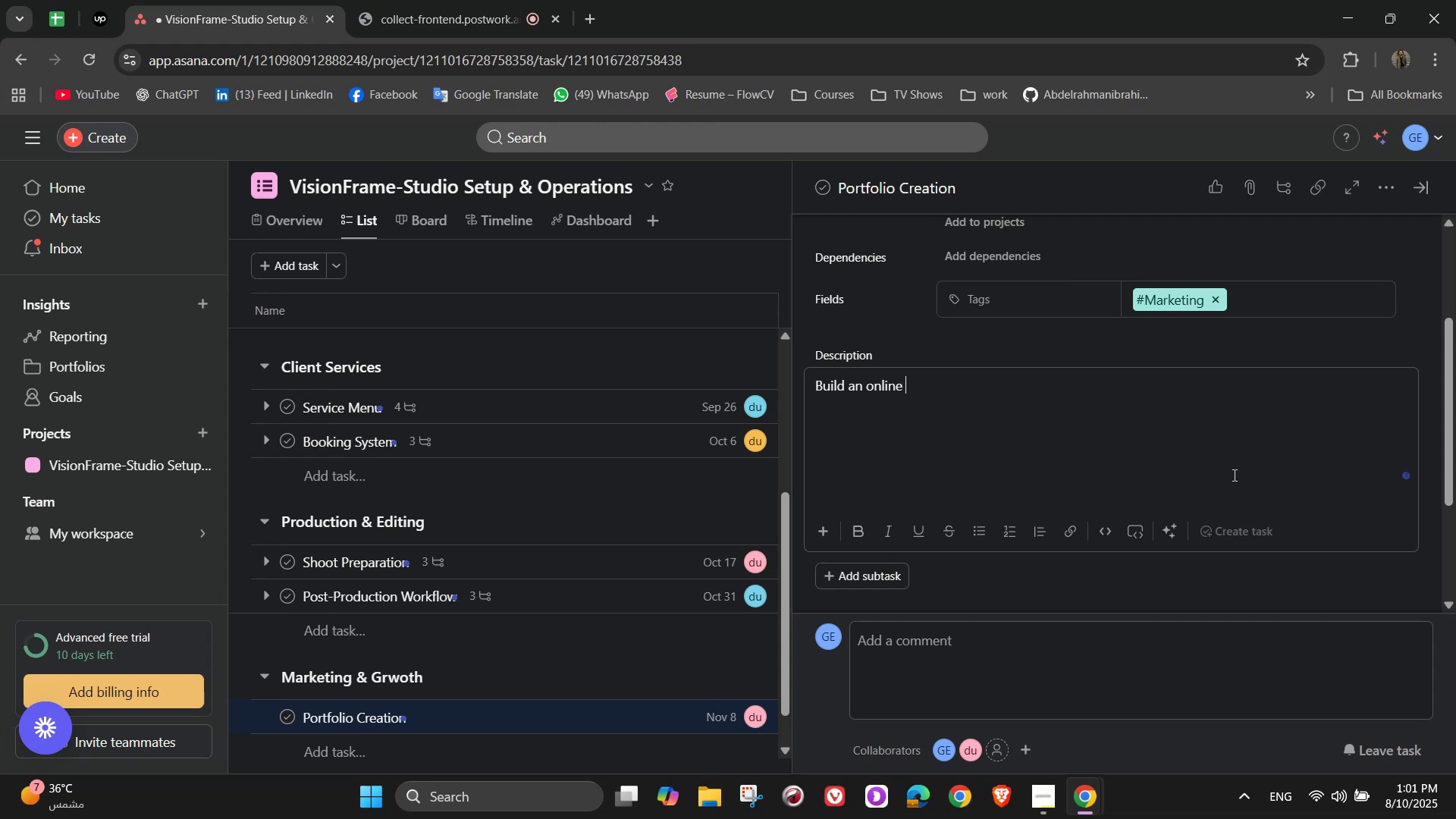 
key(G)
 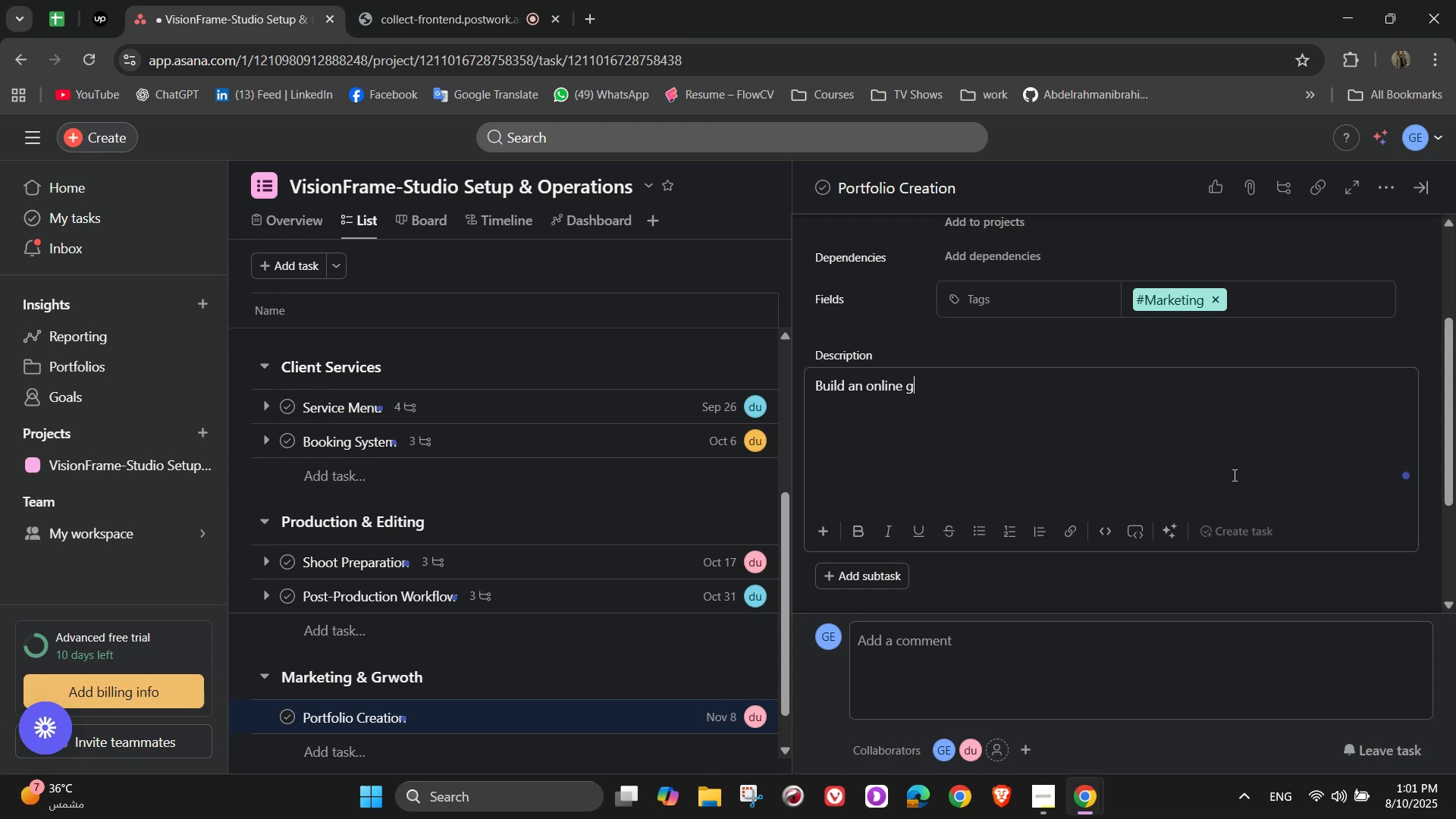 
type(allery)
 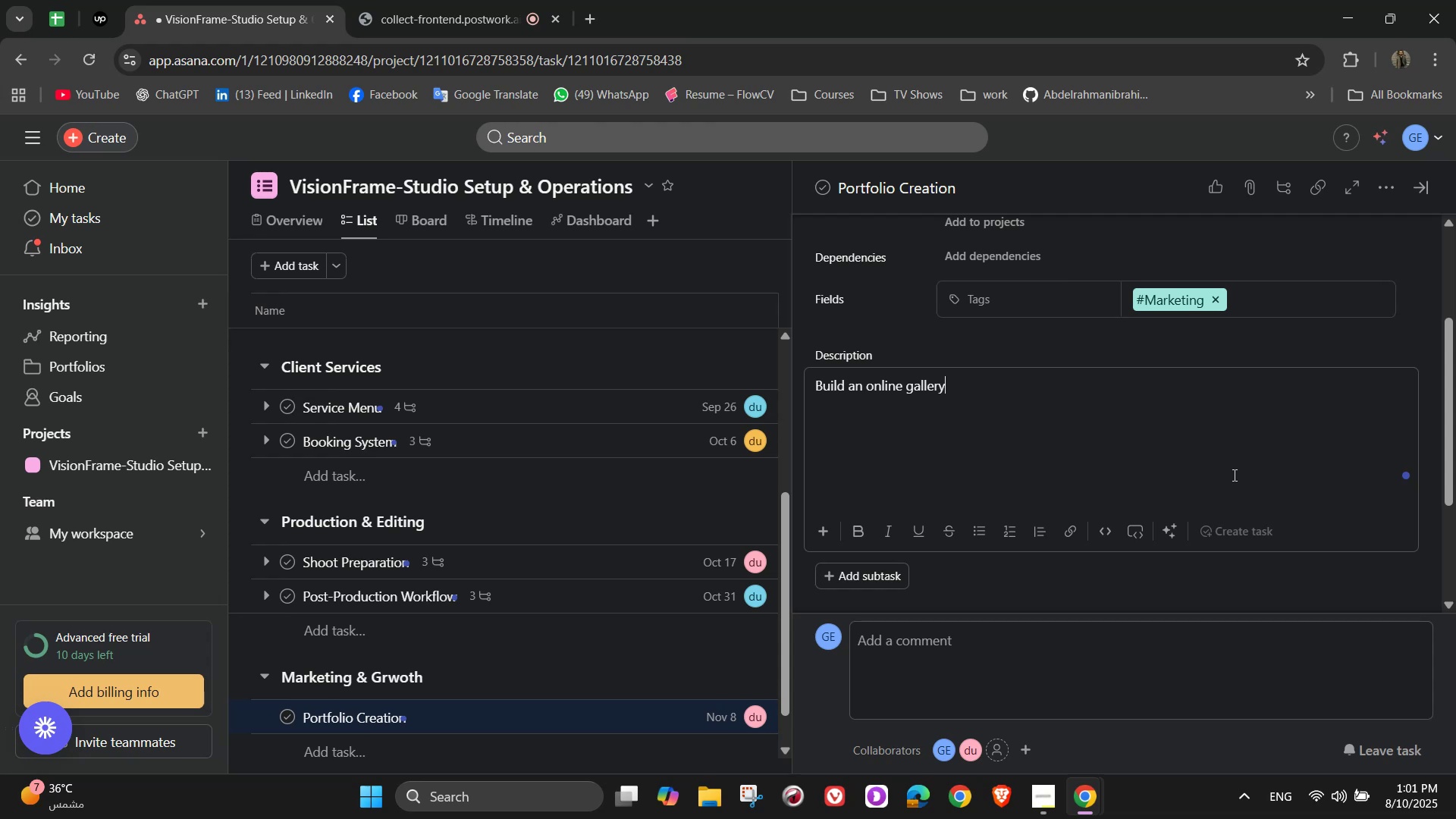 
wait(9.4)
 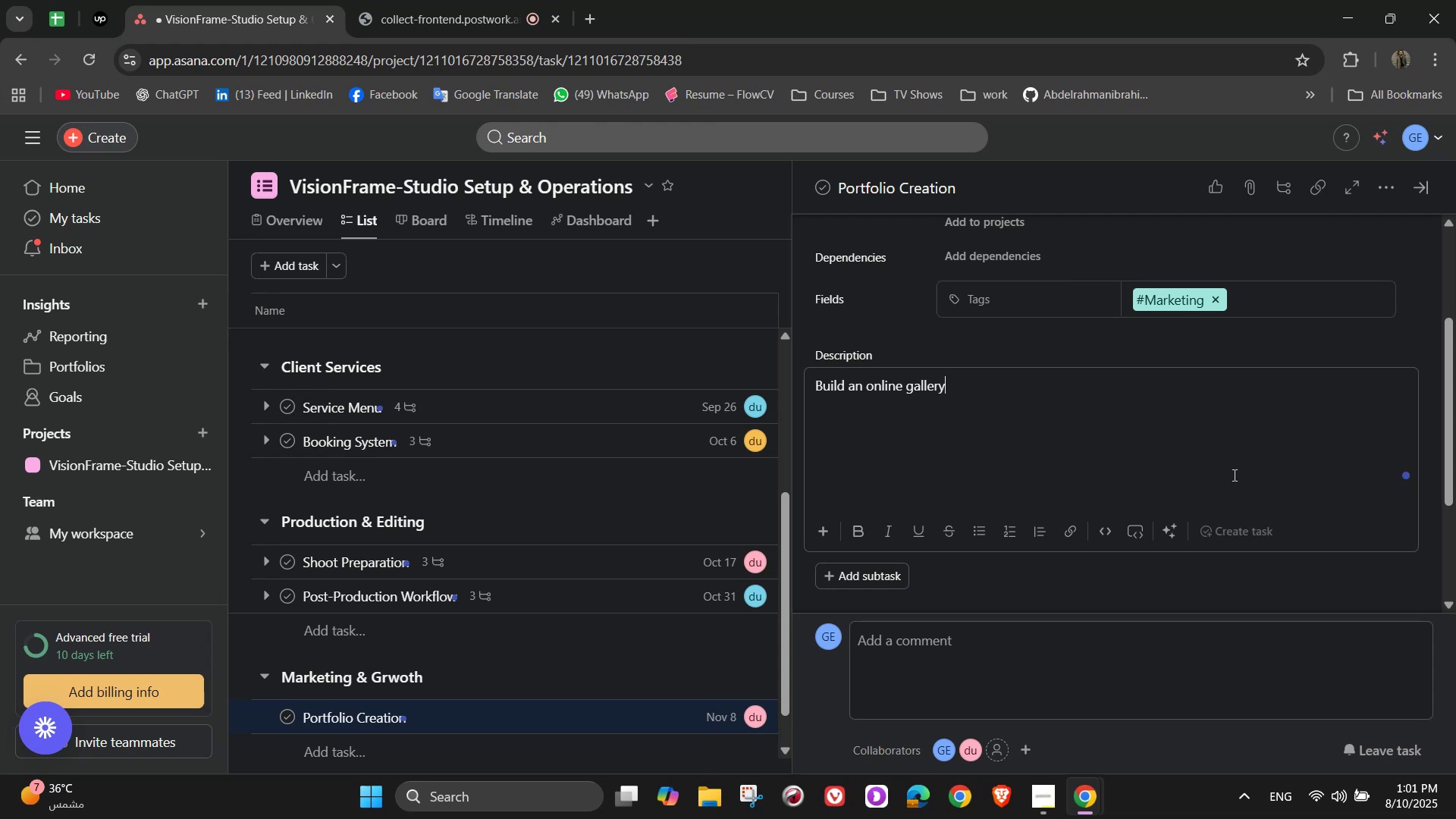 
type( of best work)
 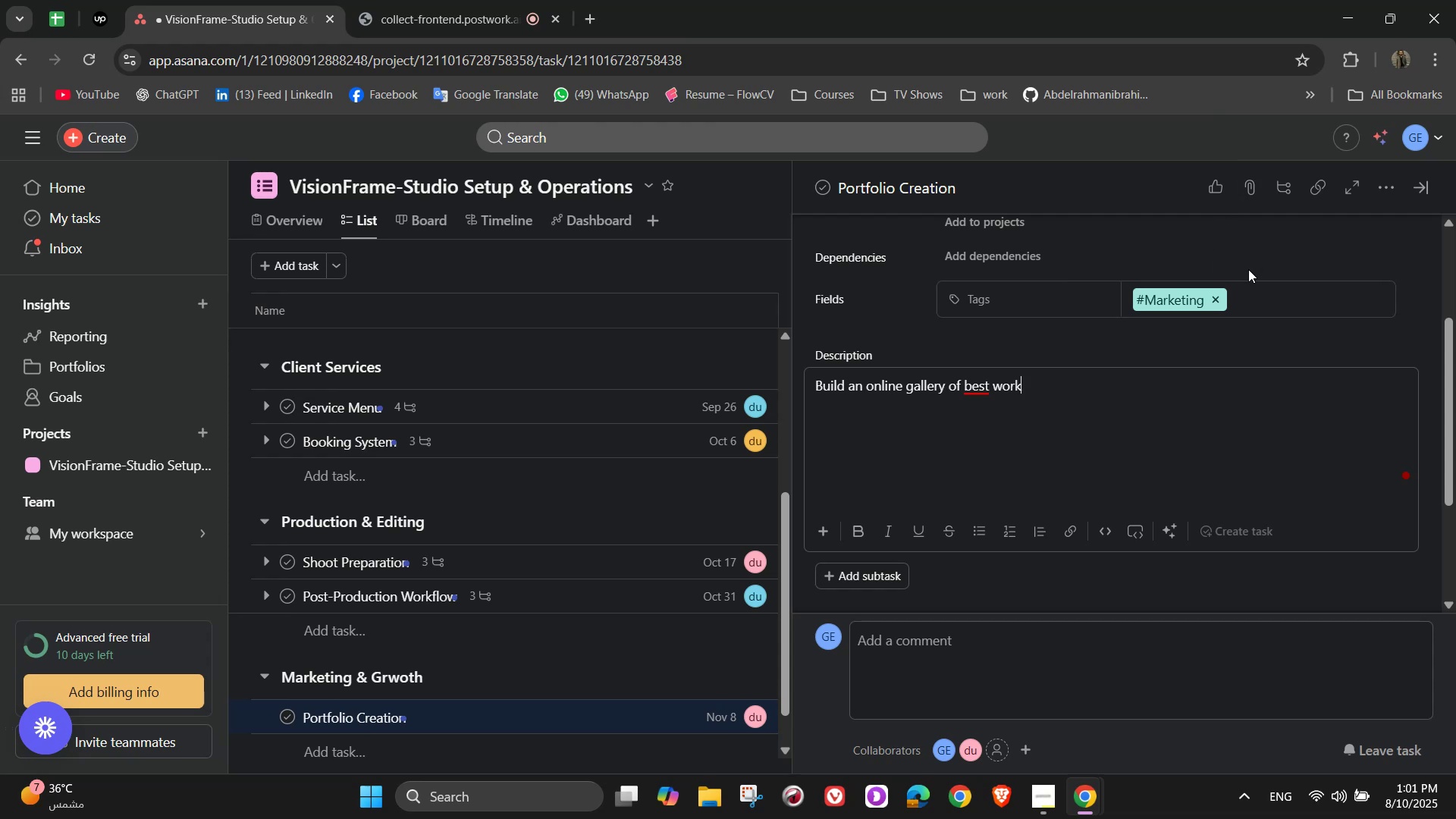 
wait(16.87)
 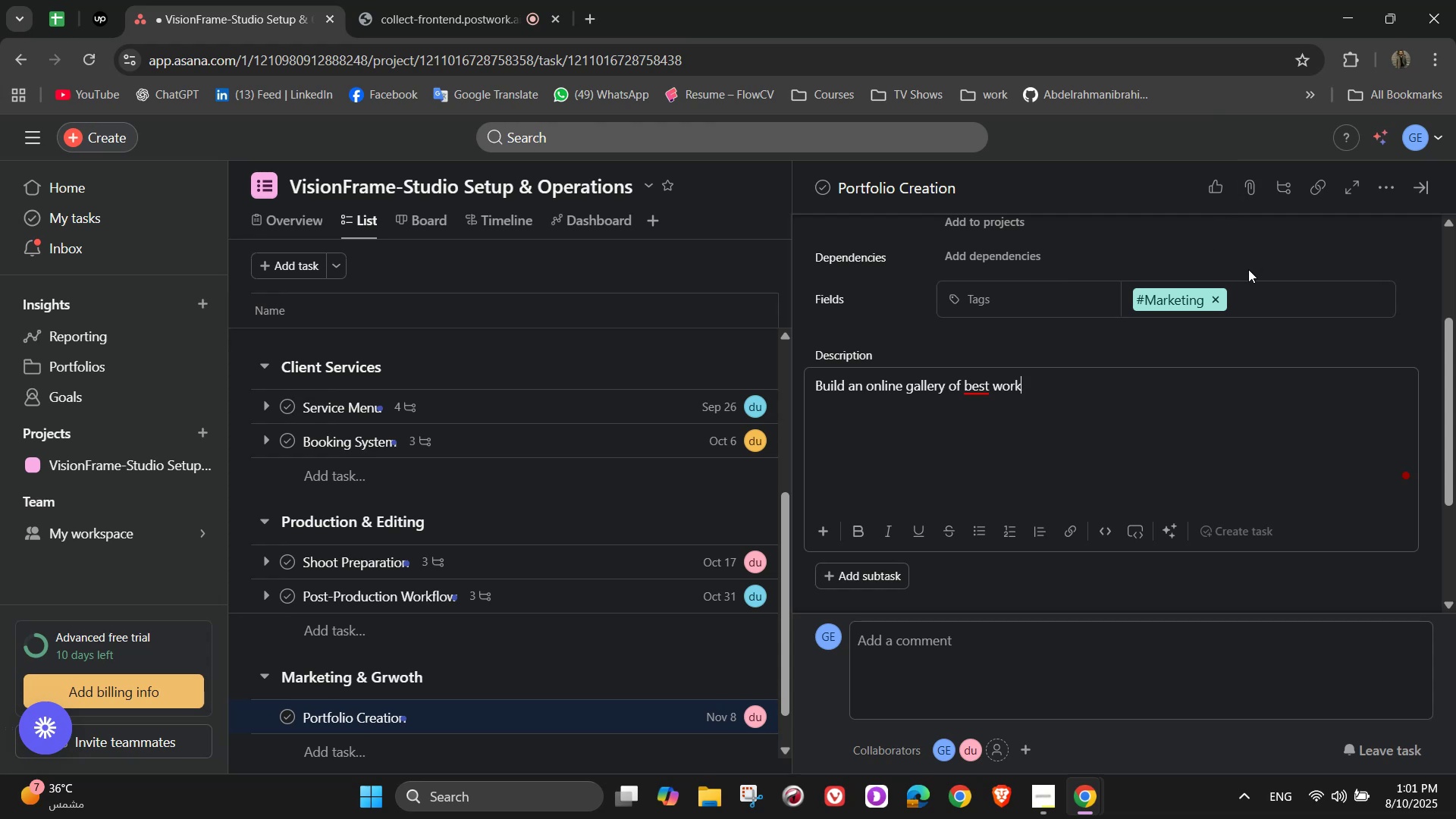 
left_click([877, 583])
 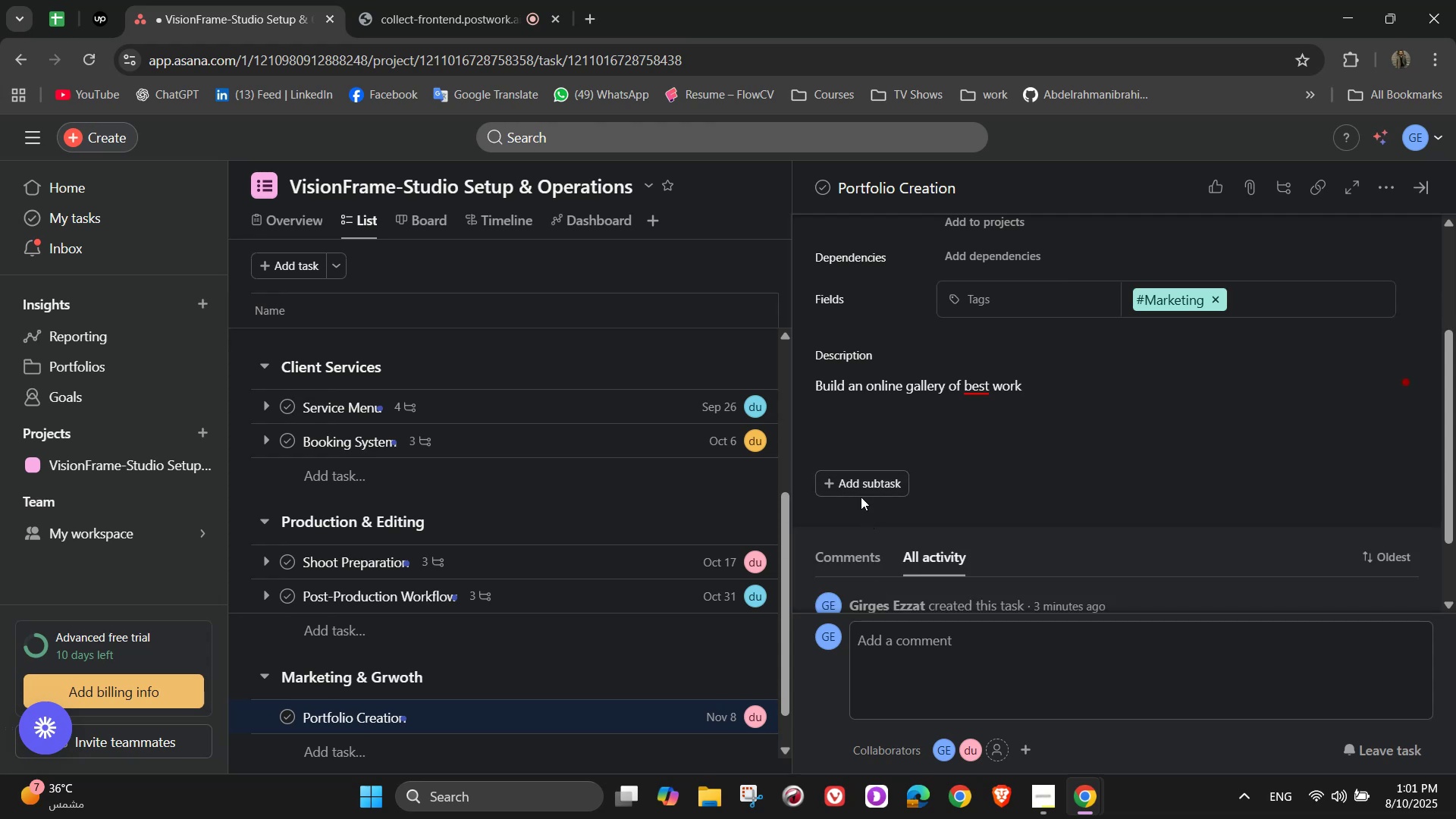 
left_click([858, 484])
 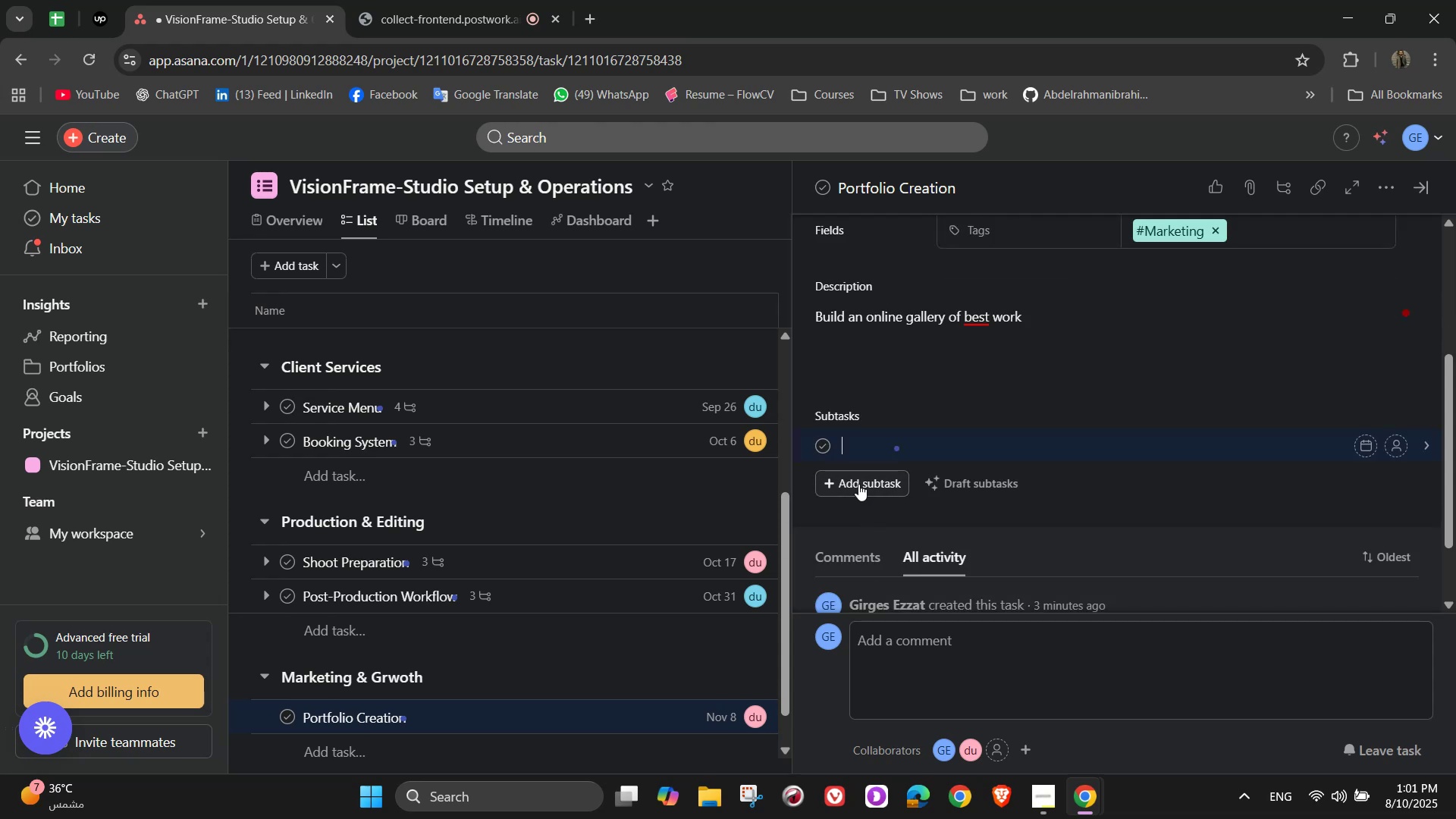 
type(Select top shots )
key(Backspace)
 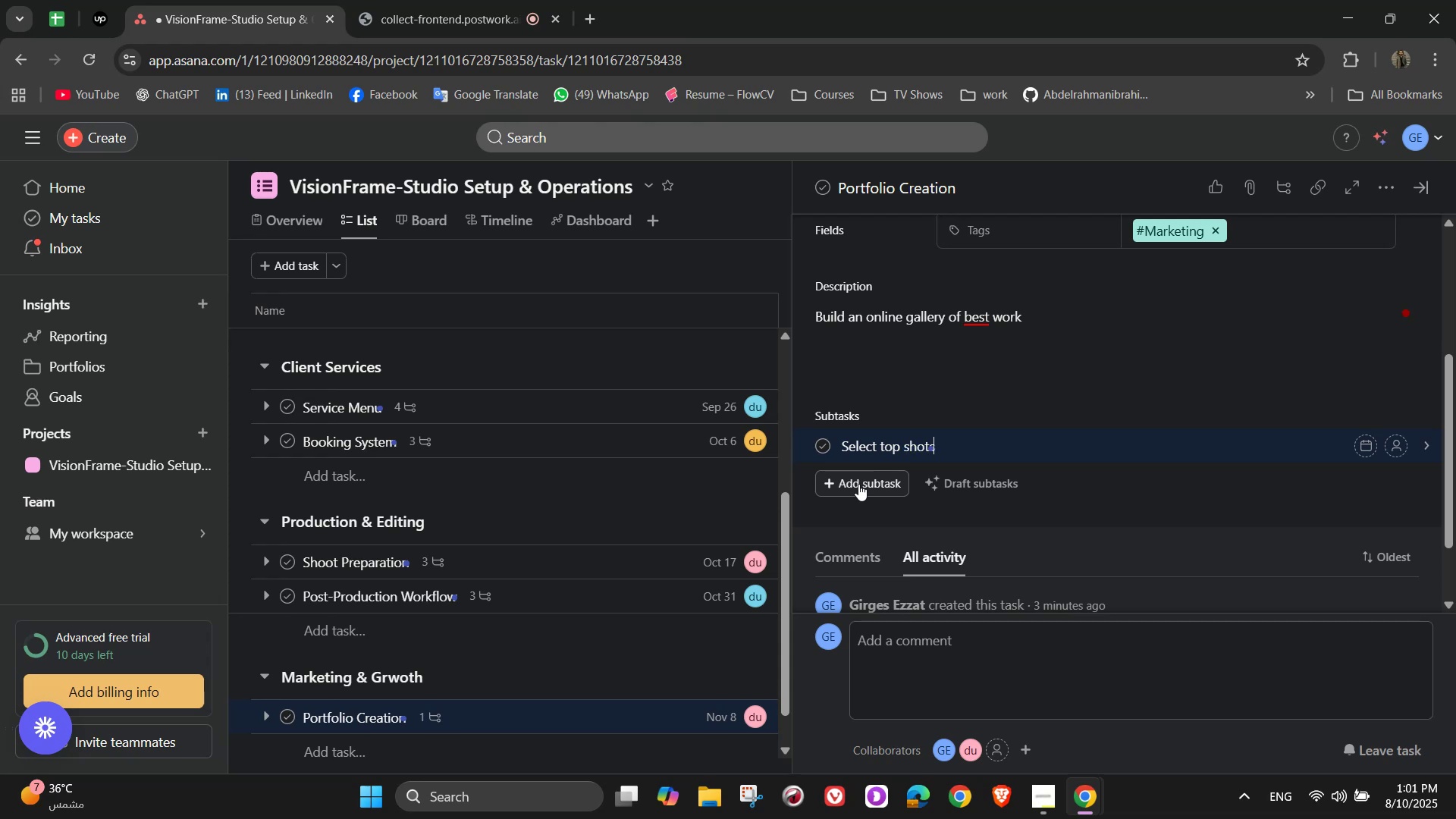 
key(Enter)
 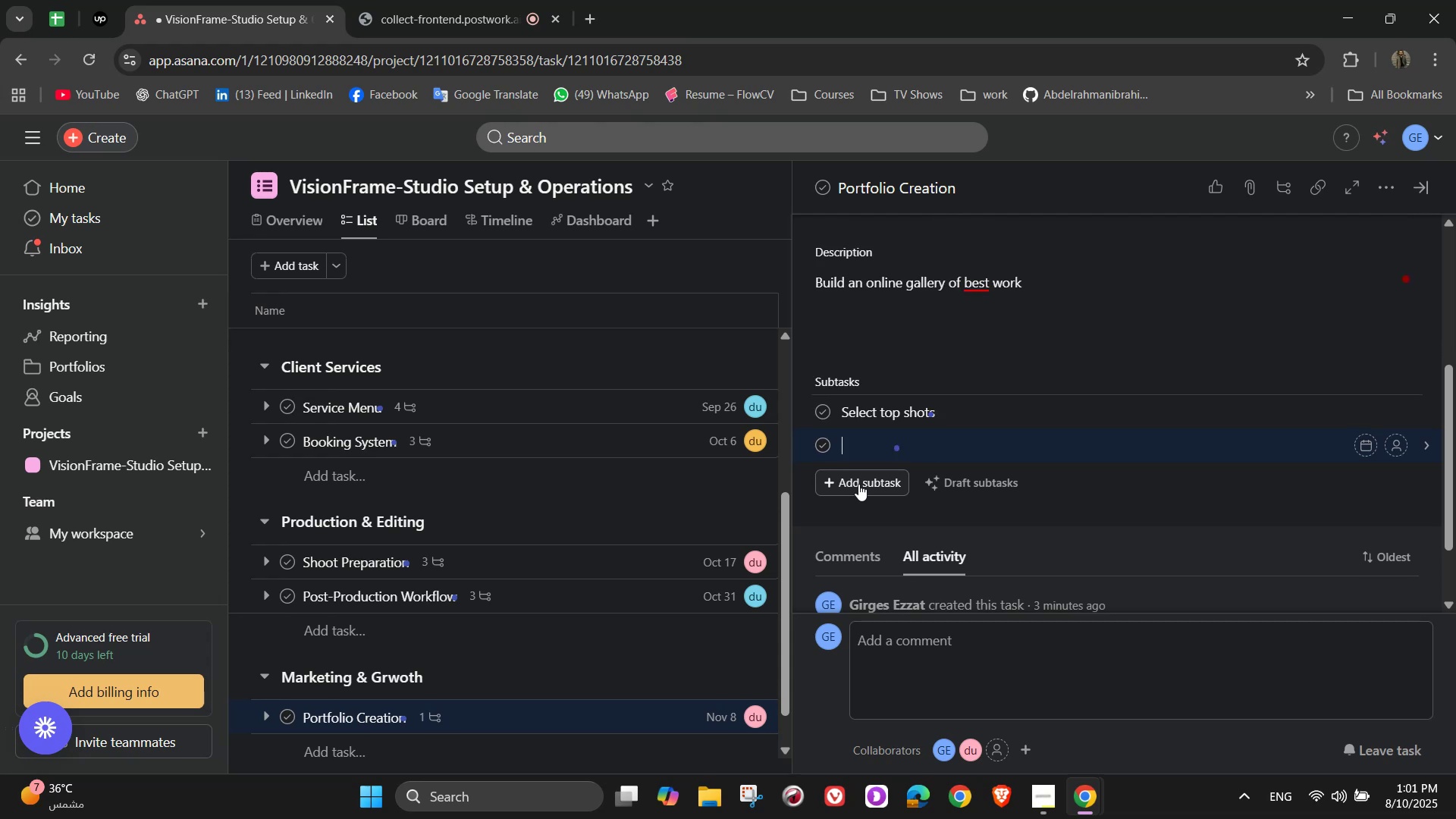 
type(Update webi)
key(Backspace)
type(site rw)
key(Backspace)
type(egularly)
 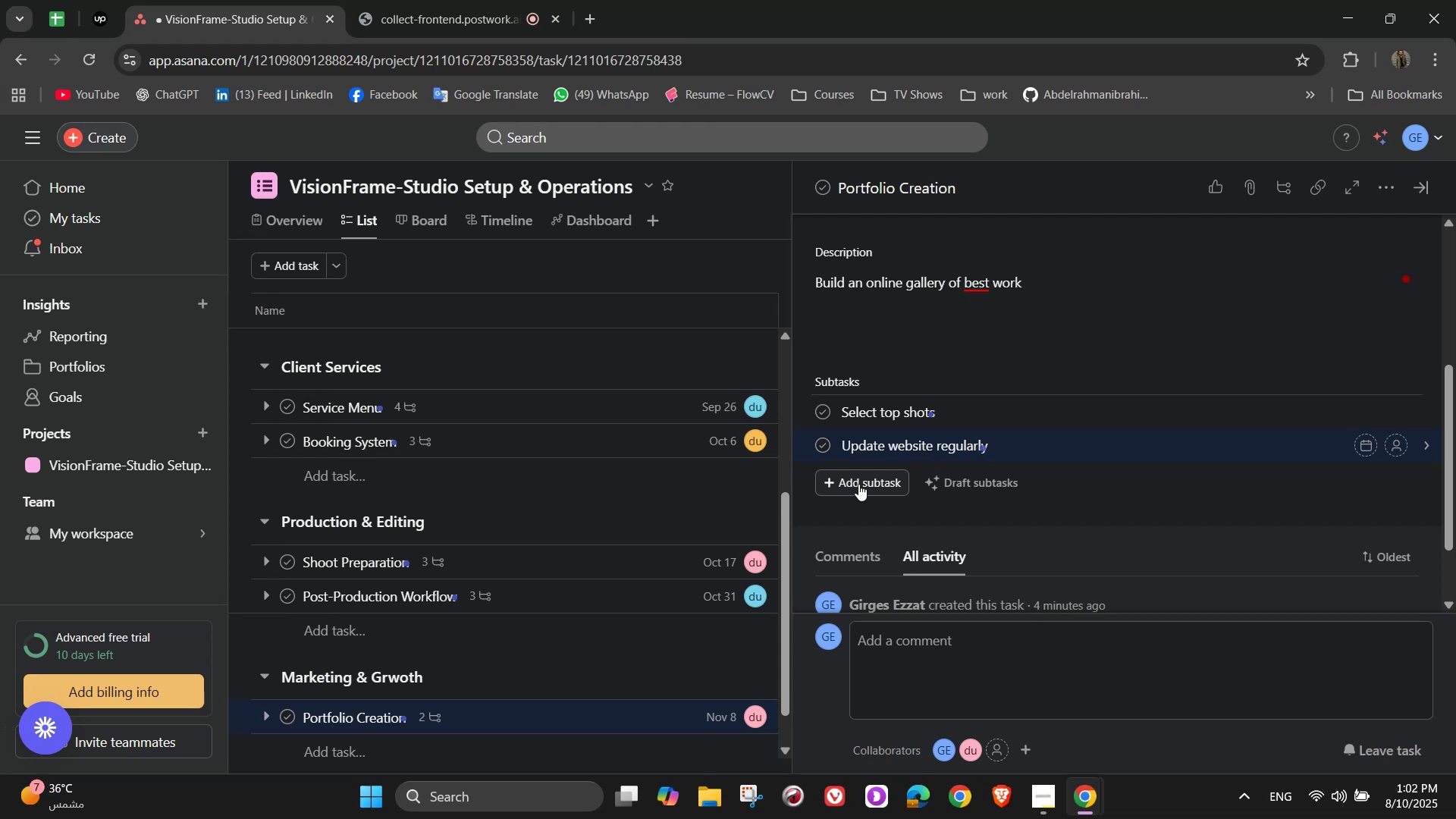 
key(Enter)
 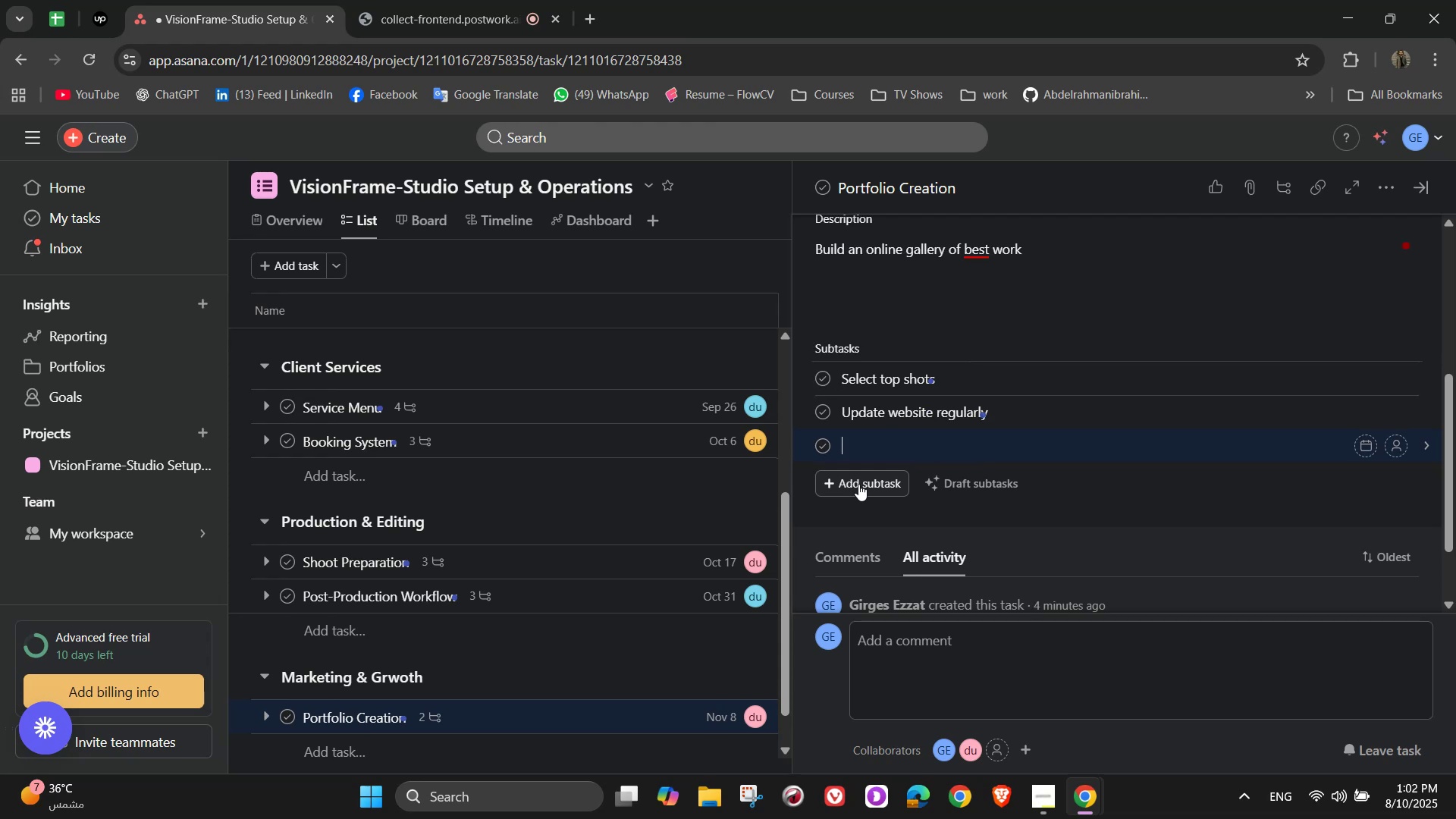 
type(She)
key(Backspace)
type(are case studio)
key(Backspace)
type(es)
 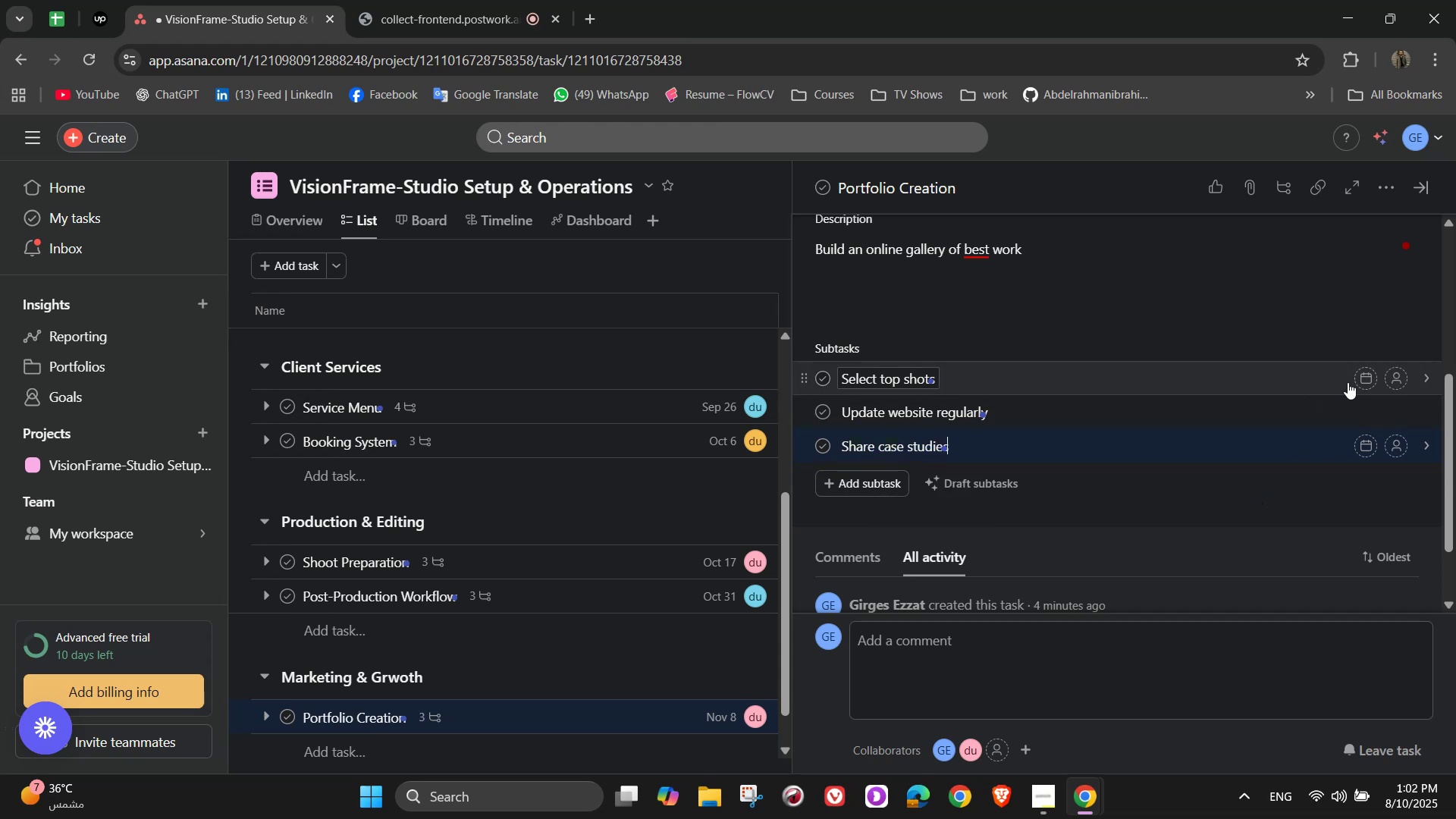 
left_click([1386, 375])
 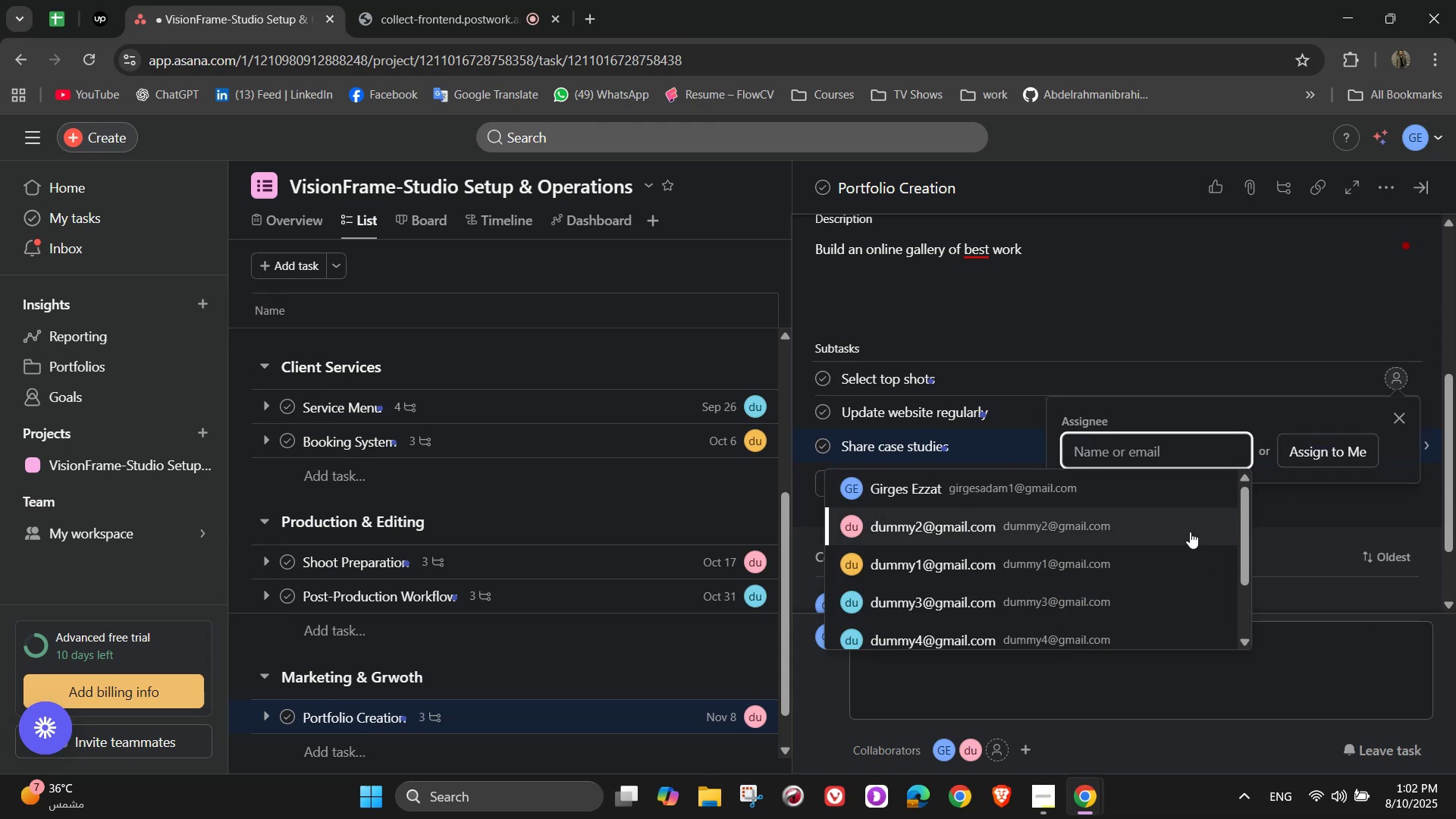 
wait(9.91)
 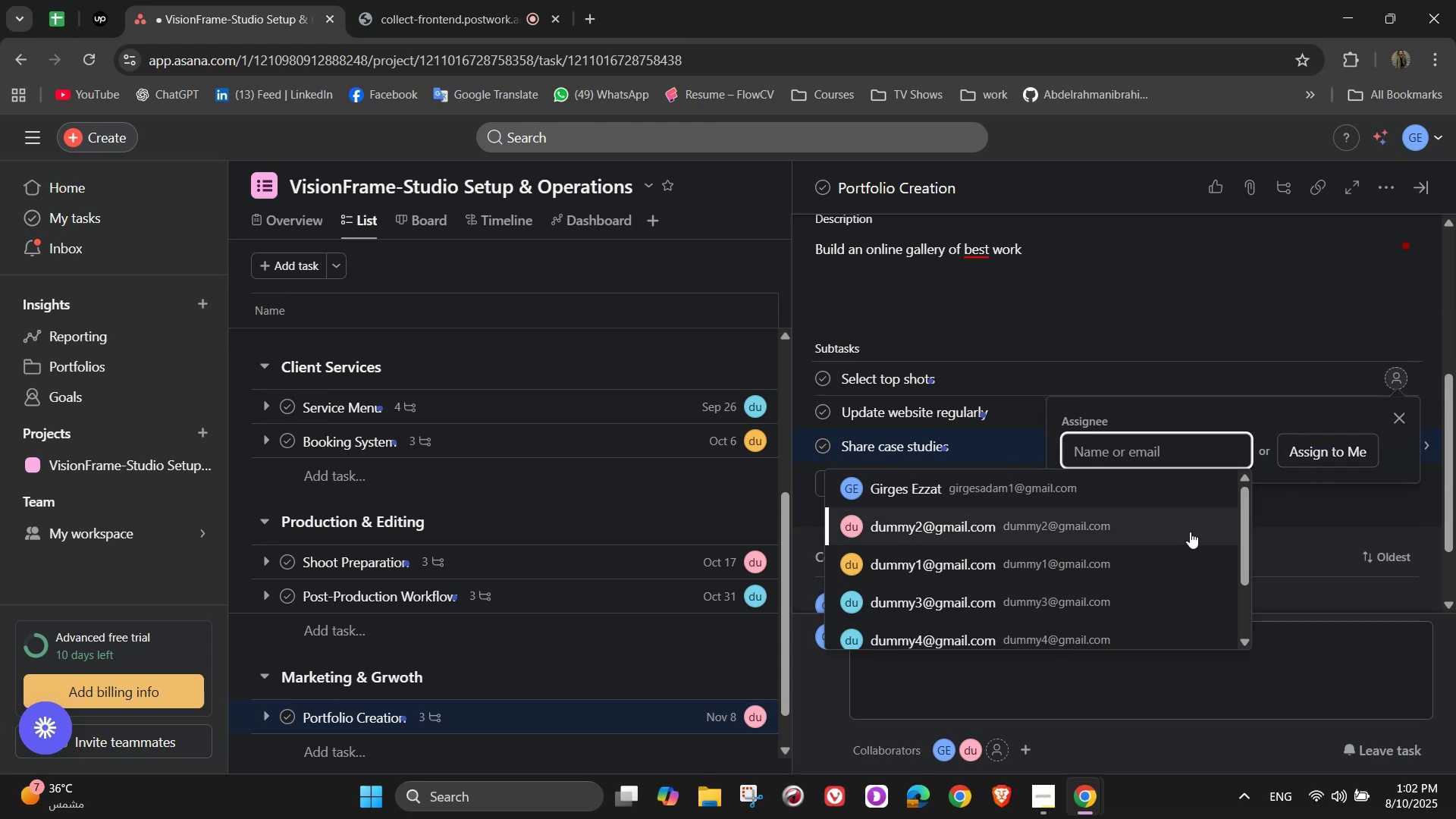 
left_click([437, 0])
 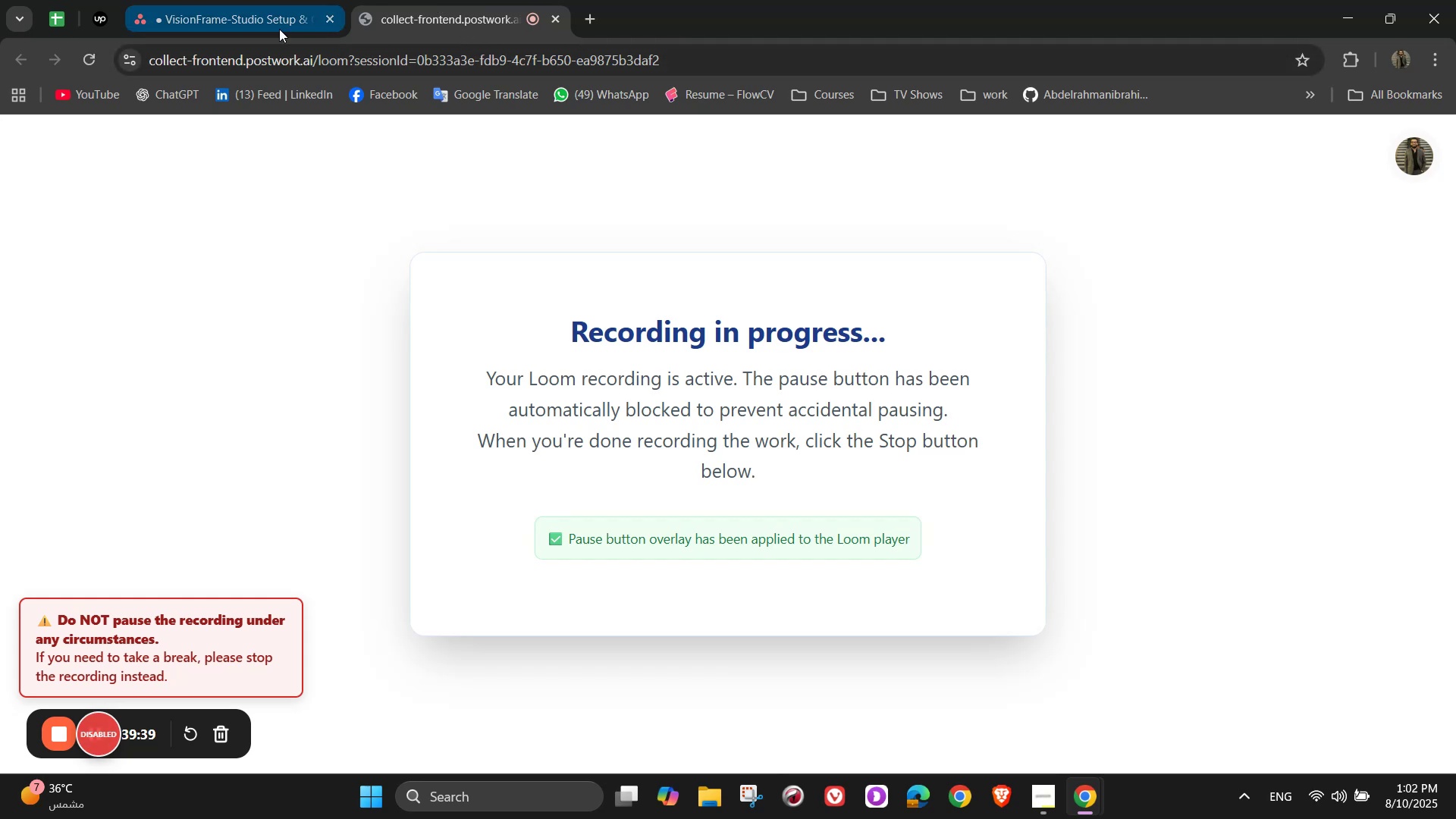 
left_click([259, 0])
 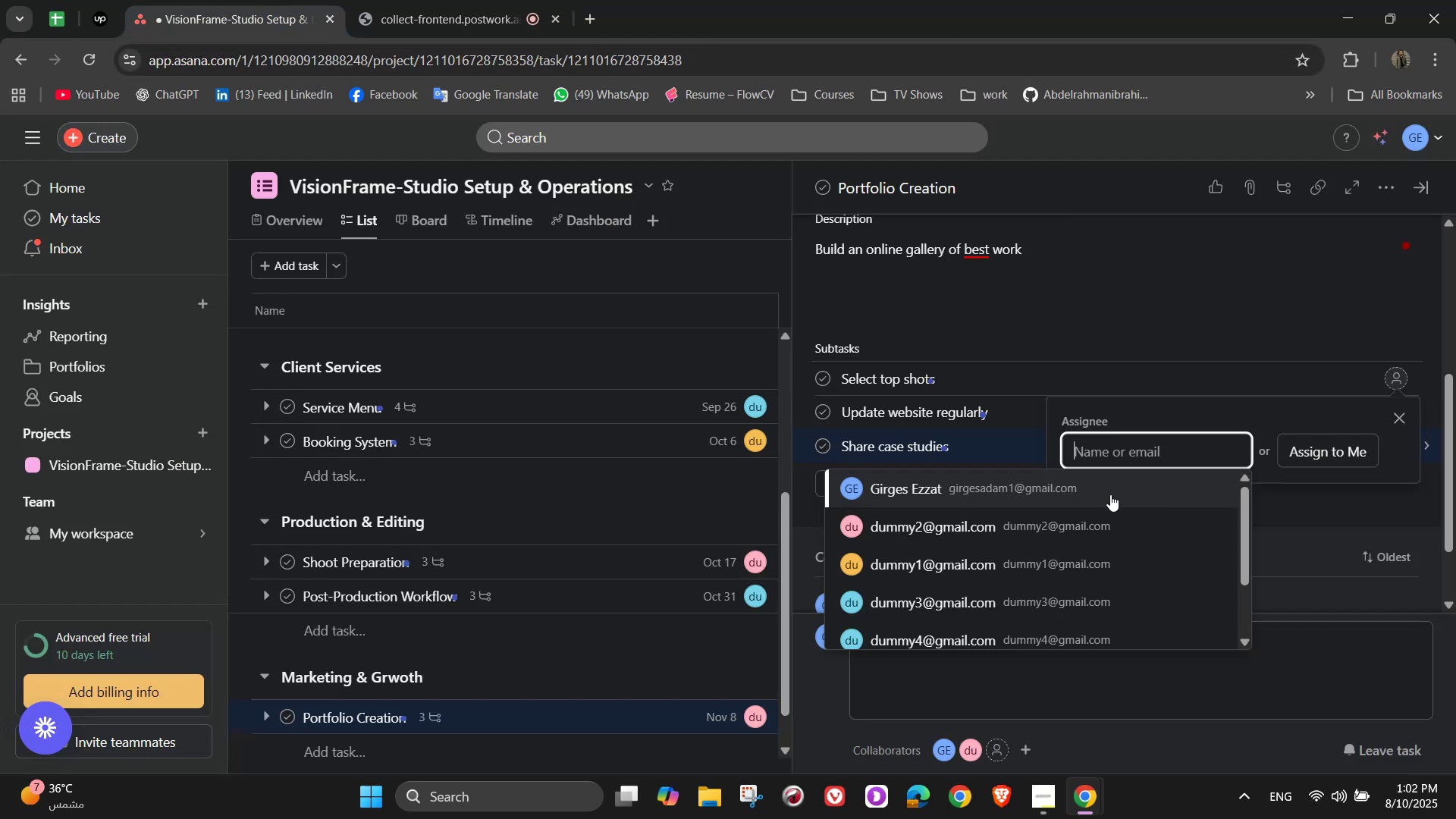 
left_click([1110, 494])
 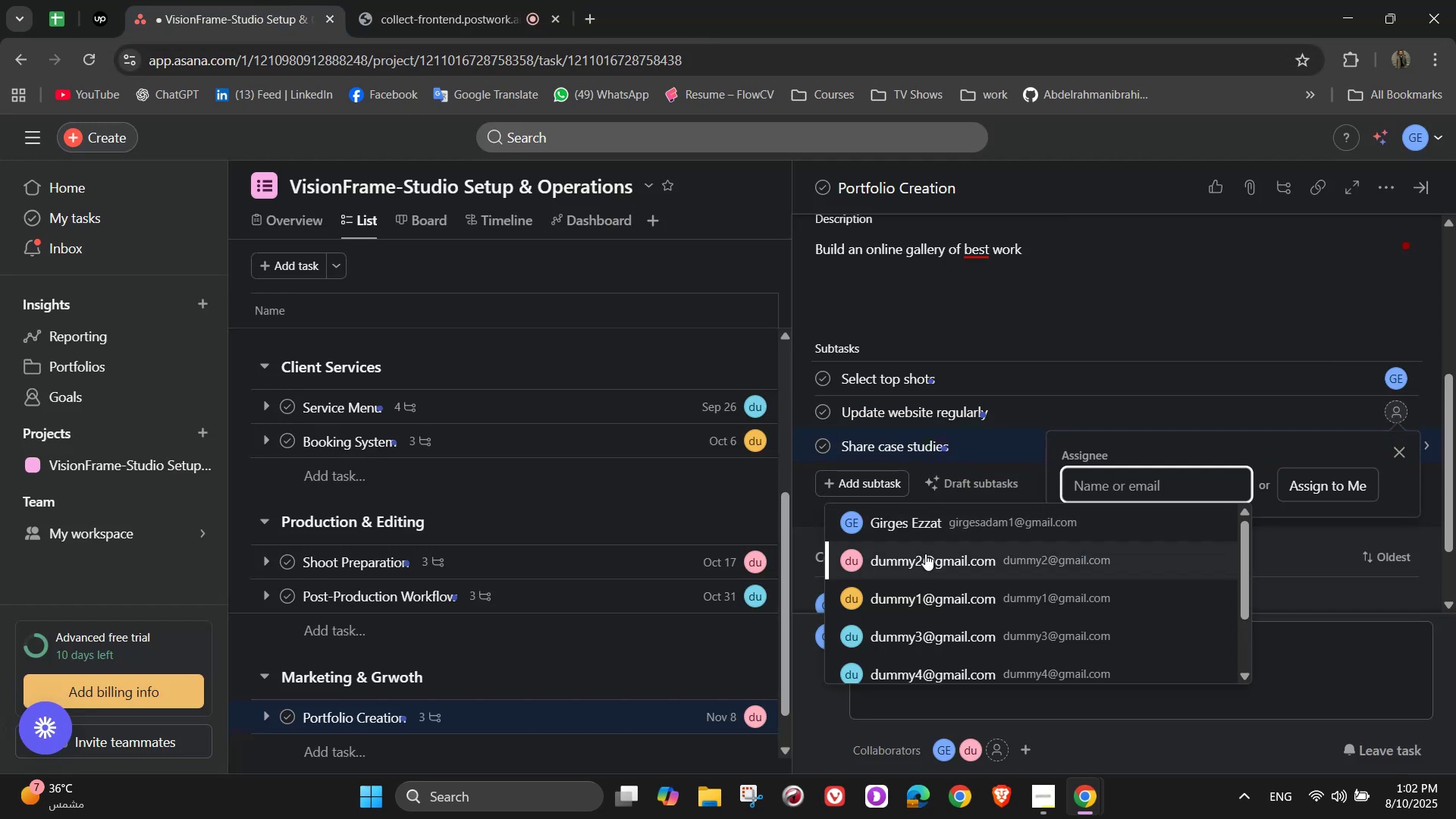 
left_click([1402, 449])
 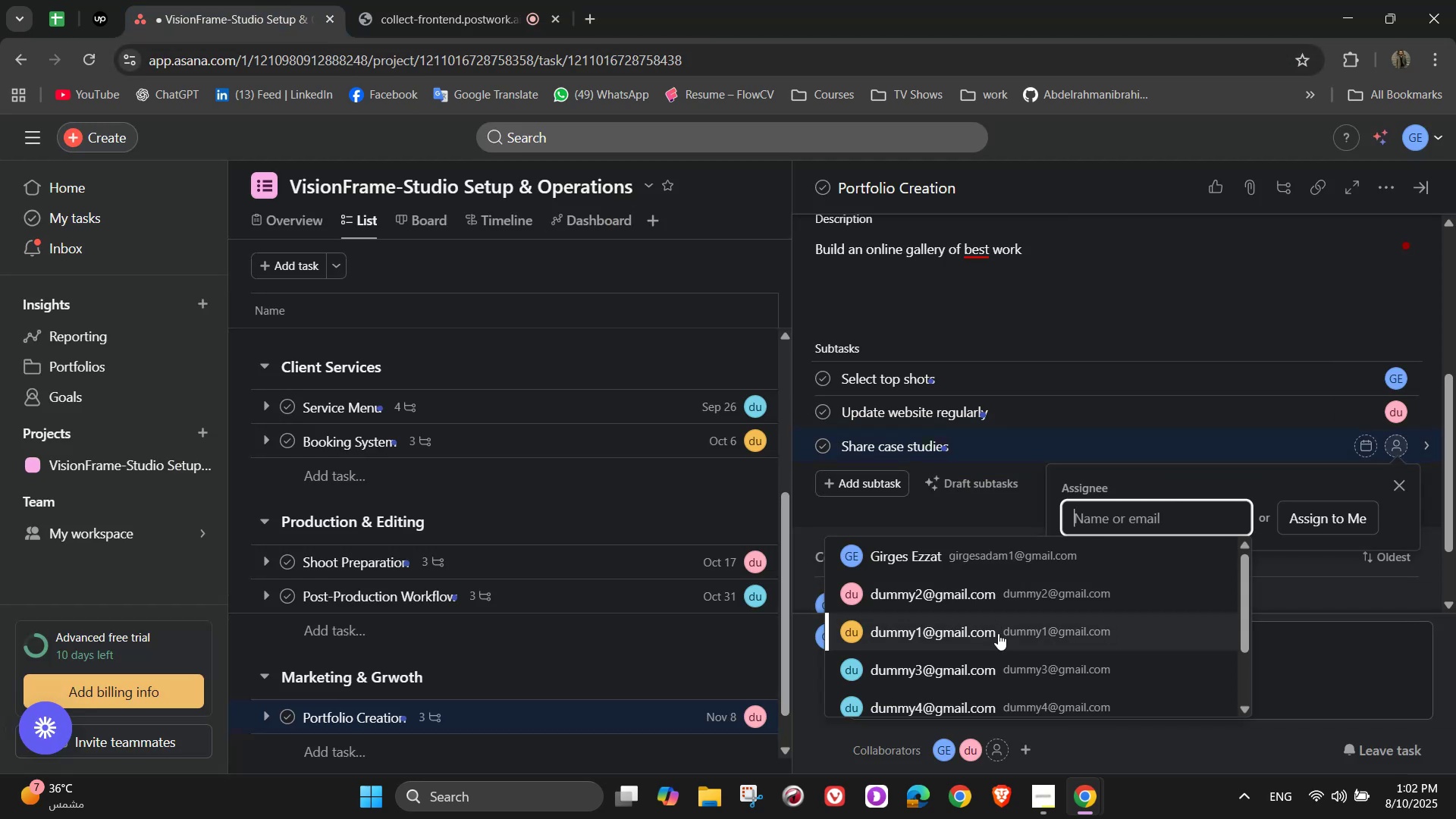 
left_click([996, 644])
 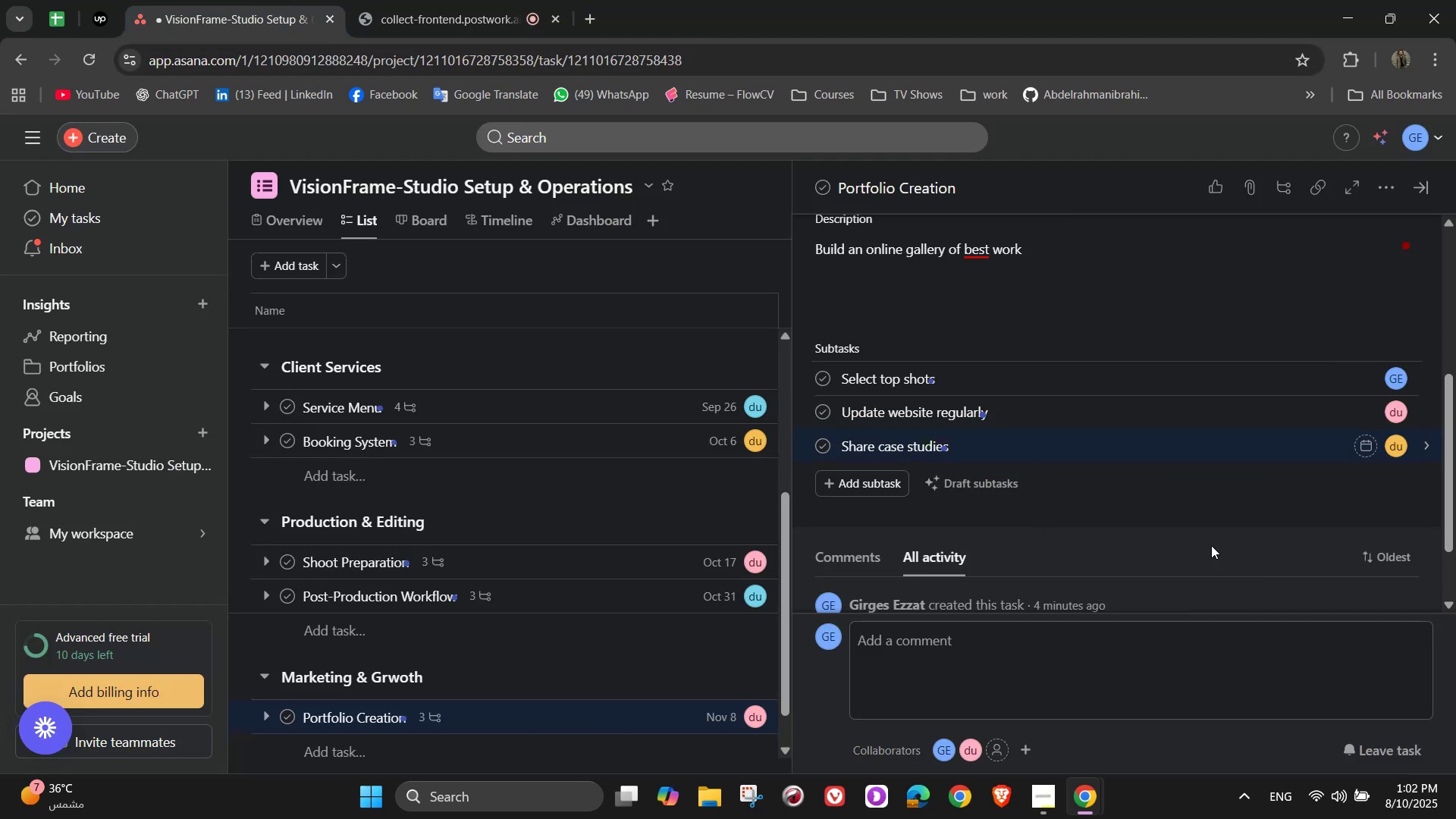 
scroll: coordinate [1228, 541], scroll_direction: up, amount: 7.0
 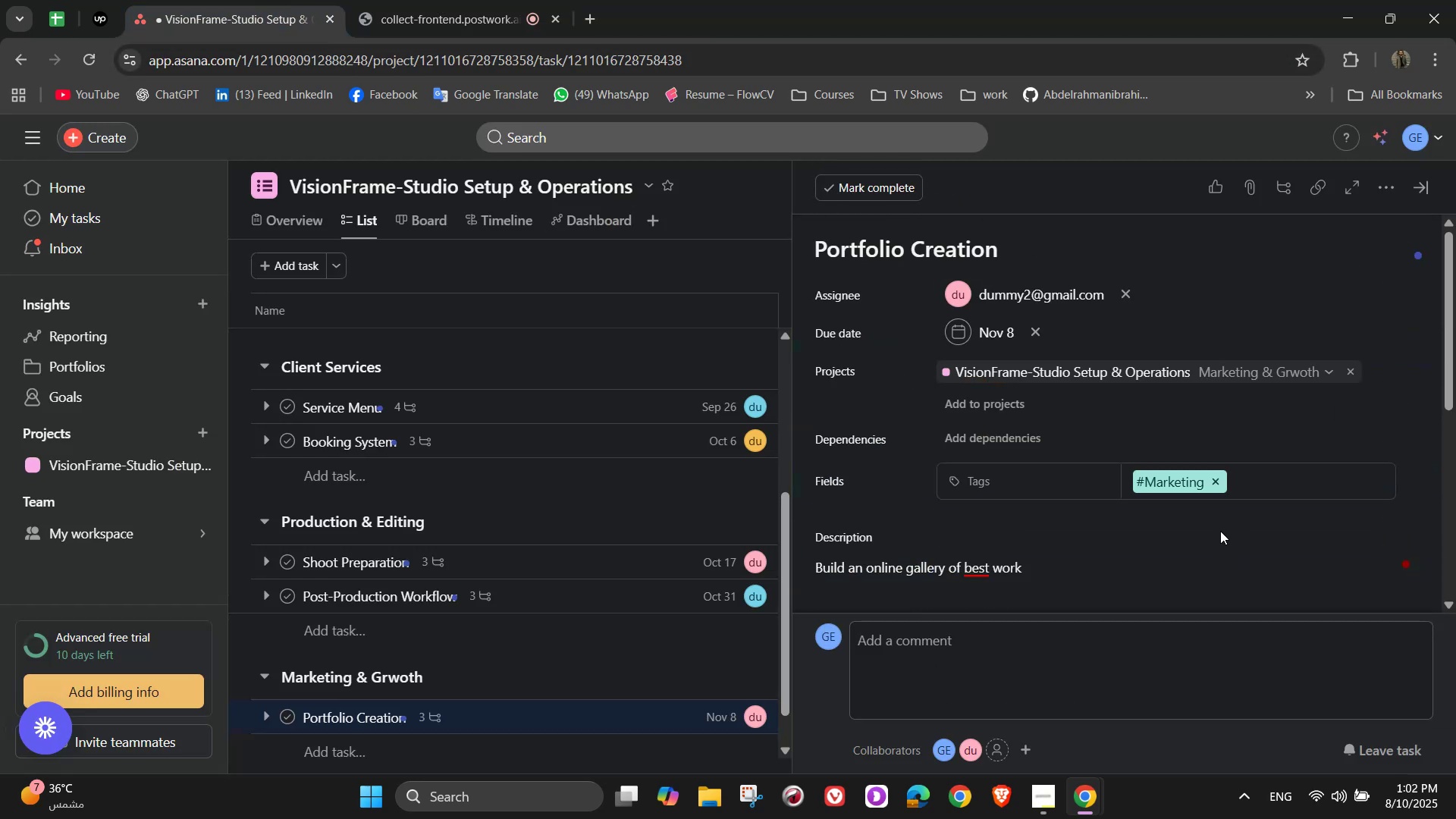 
scroll: coordinate [1266, 507], scroll_direction: down, amount: 2.0
 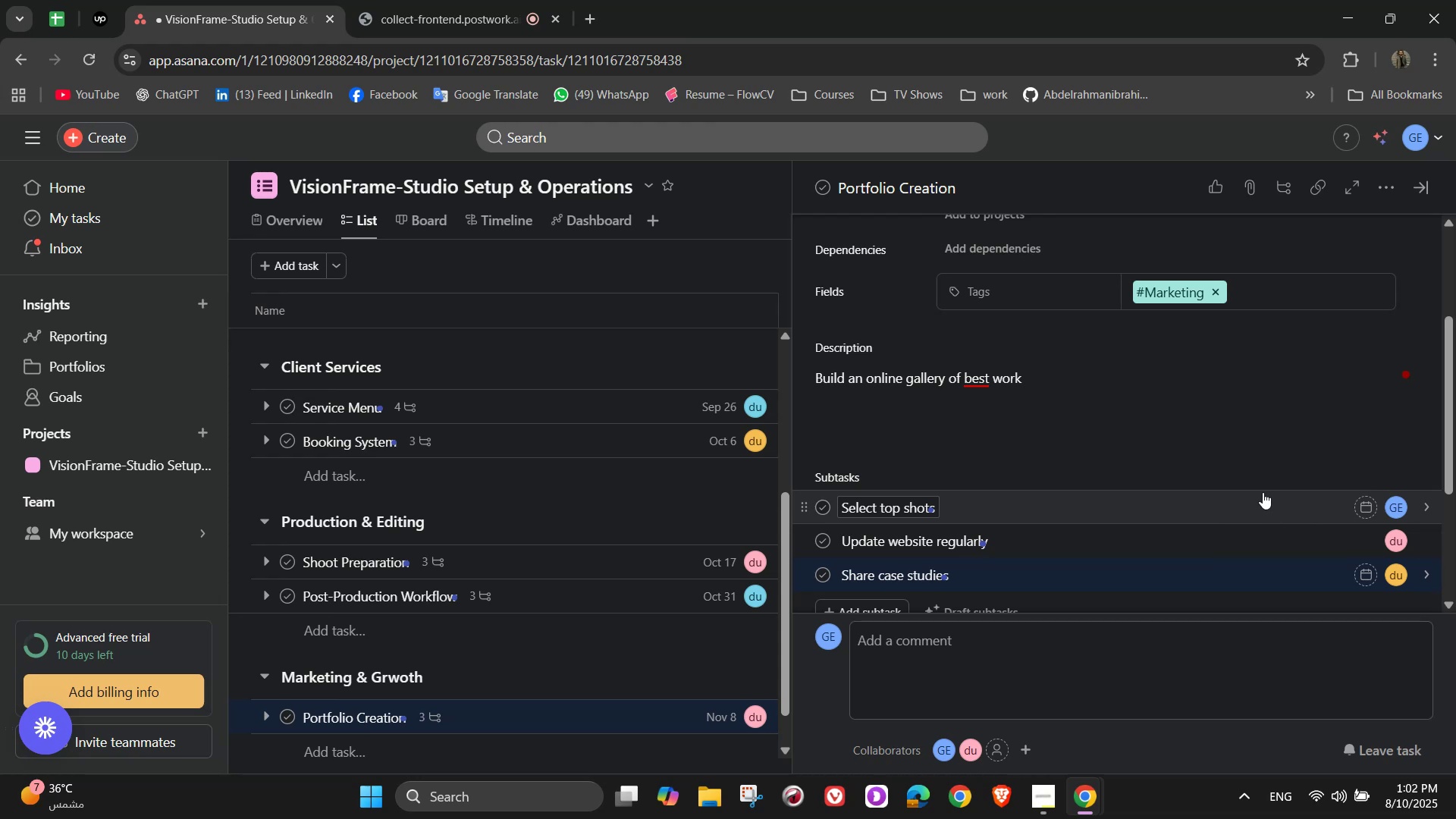 
scroll: coordinate [1370, 272], scroll_direction: up, amount: 2.0
 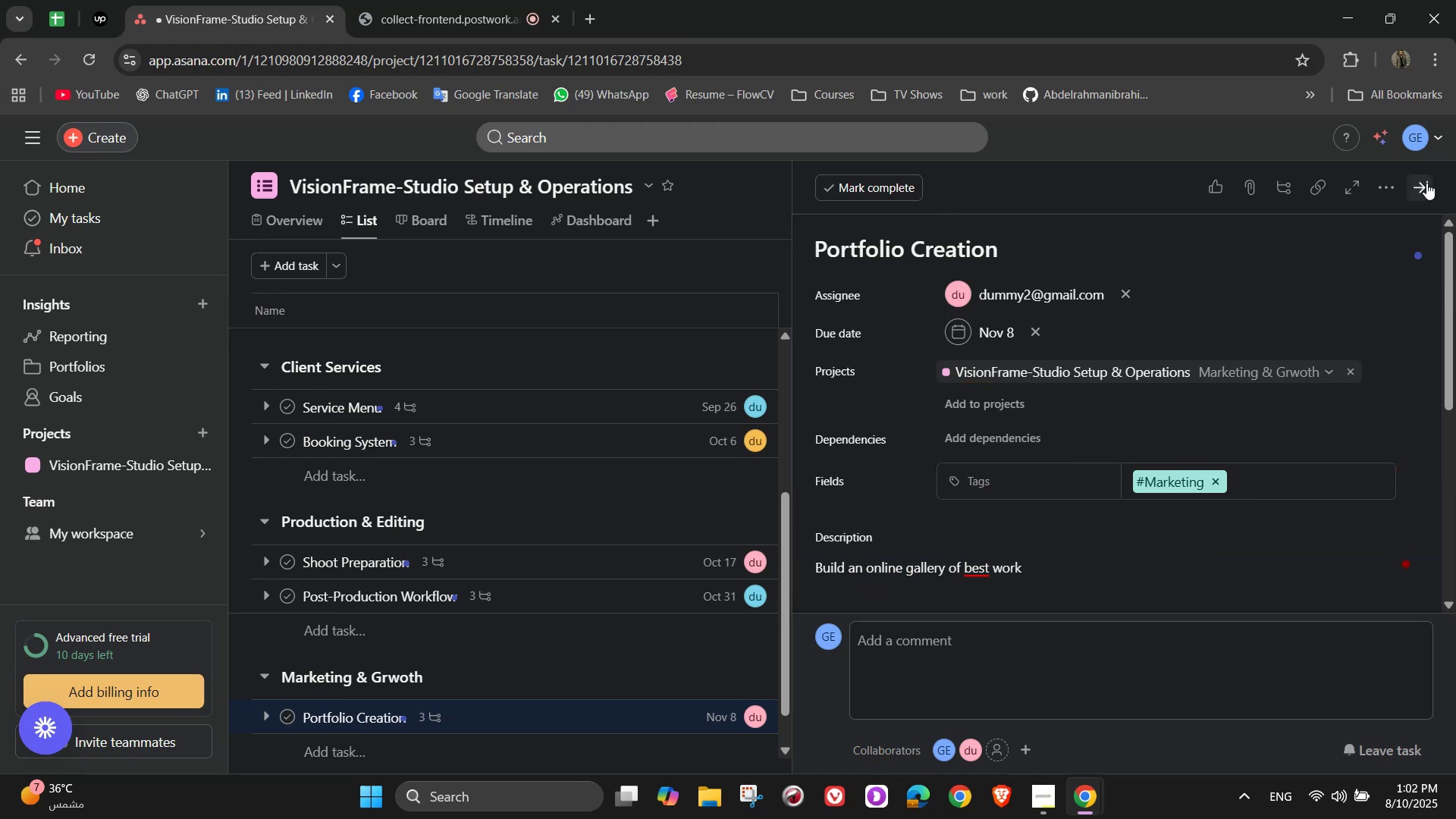 
left_click([1426, 183])
 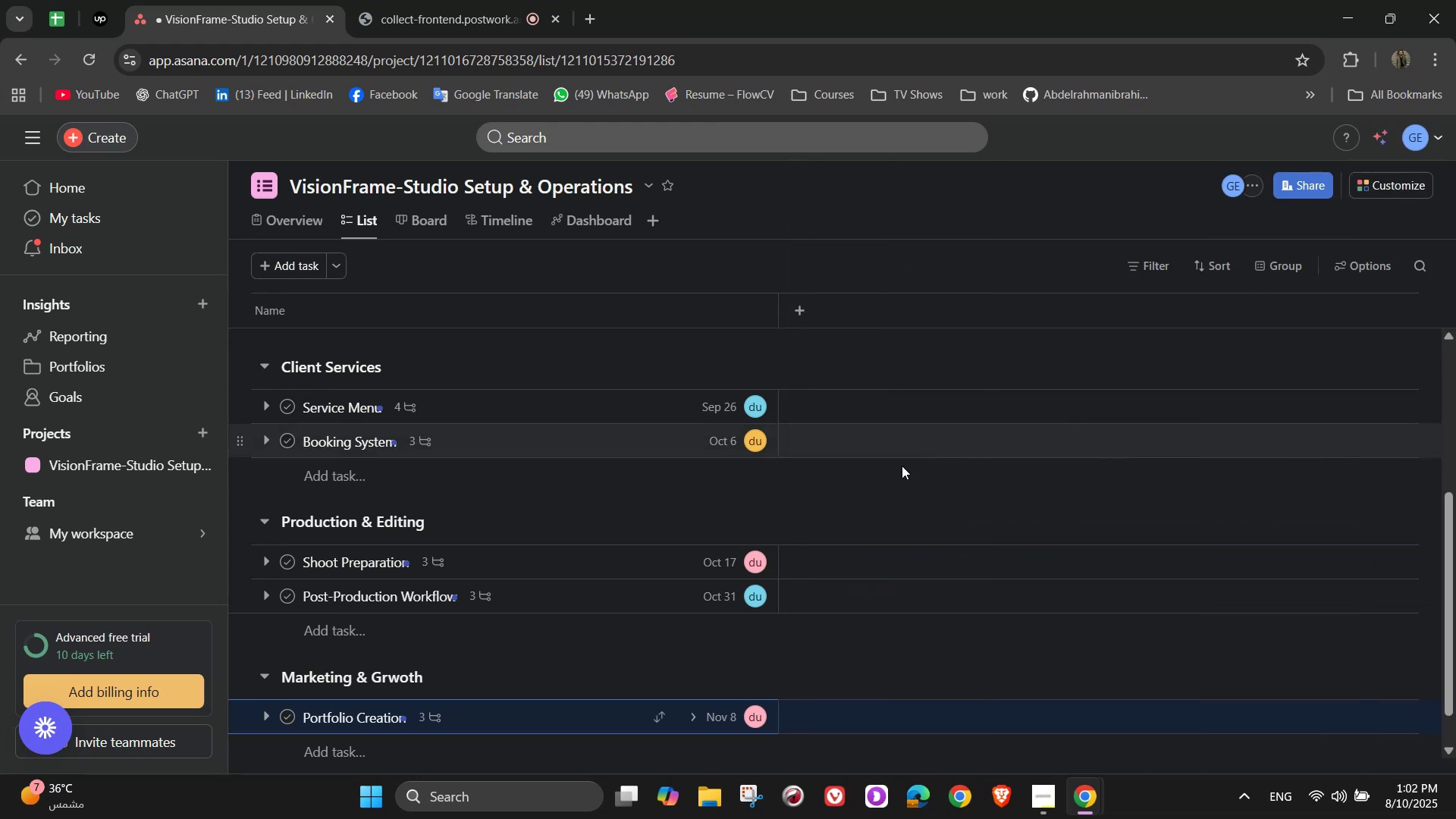 
scroll: coordinate [766, 688], scroll_direction: down, amount: 3.0
 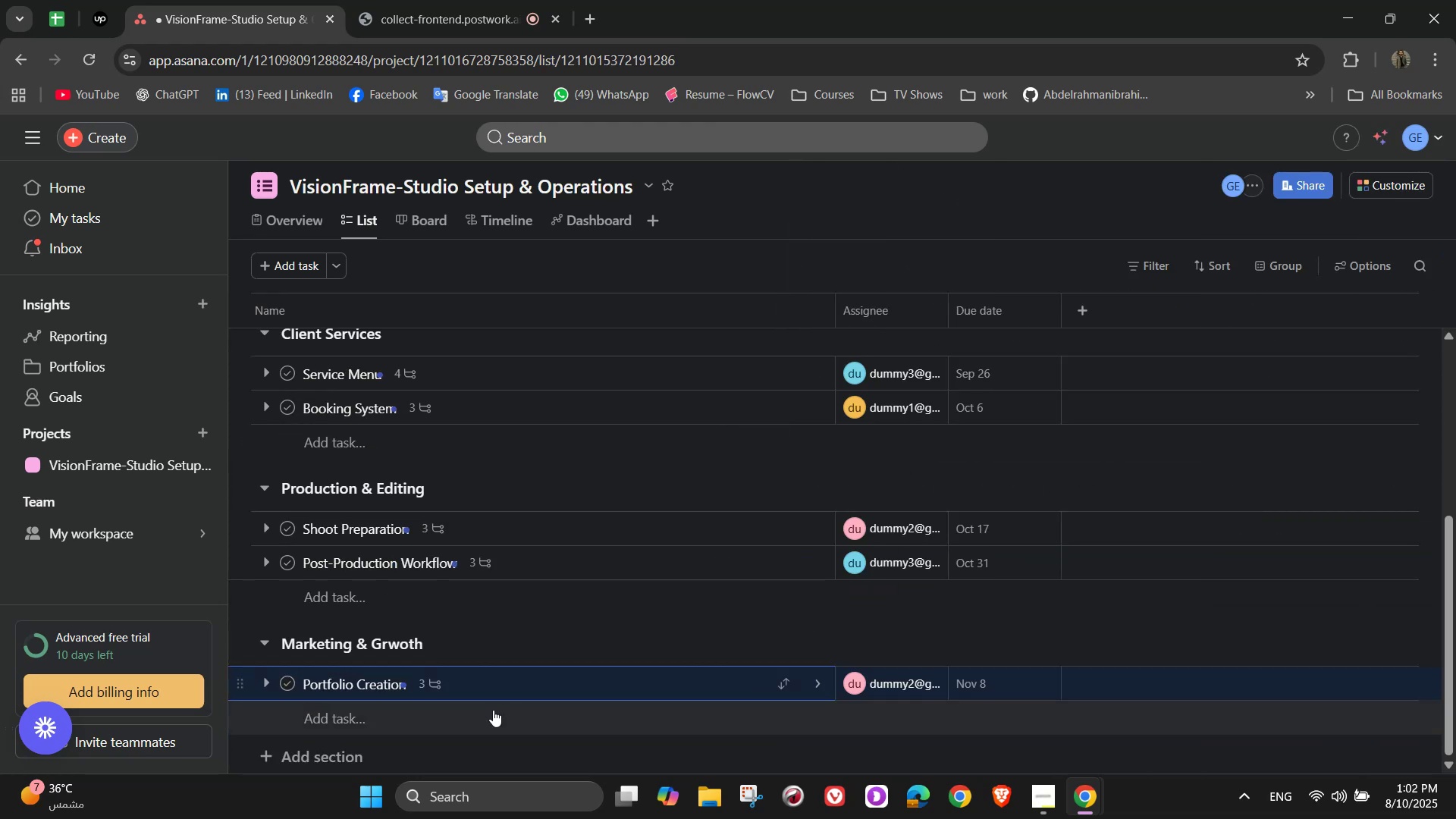 
left_click([466, 722])
 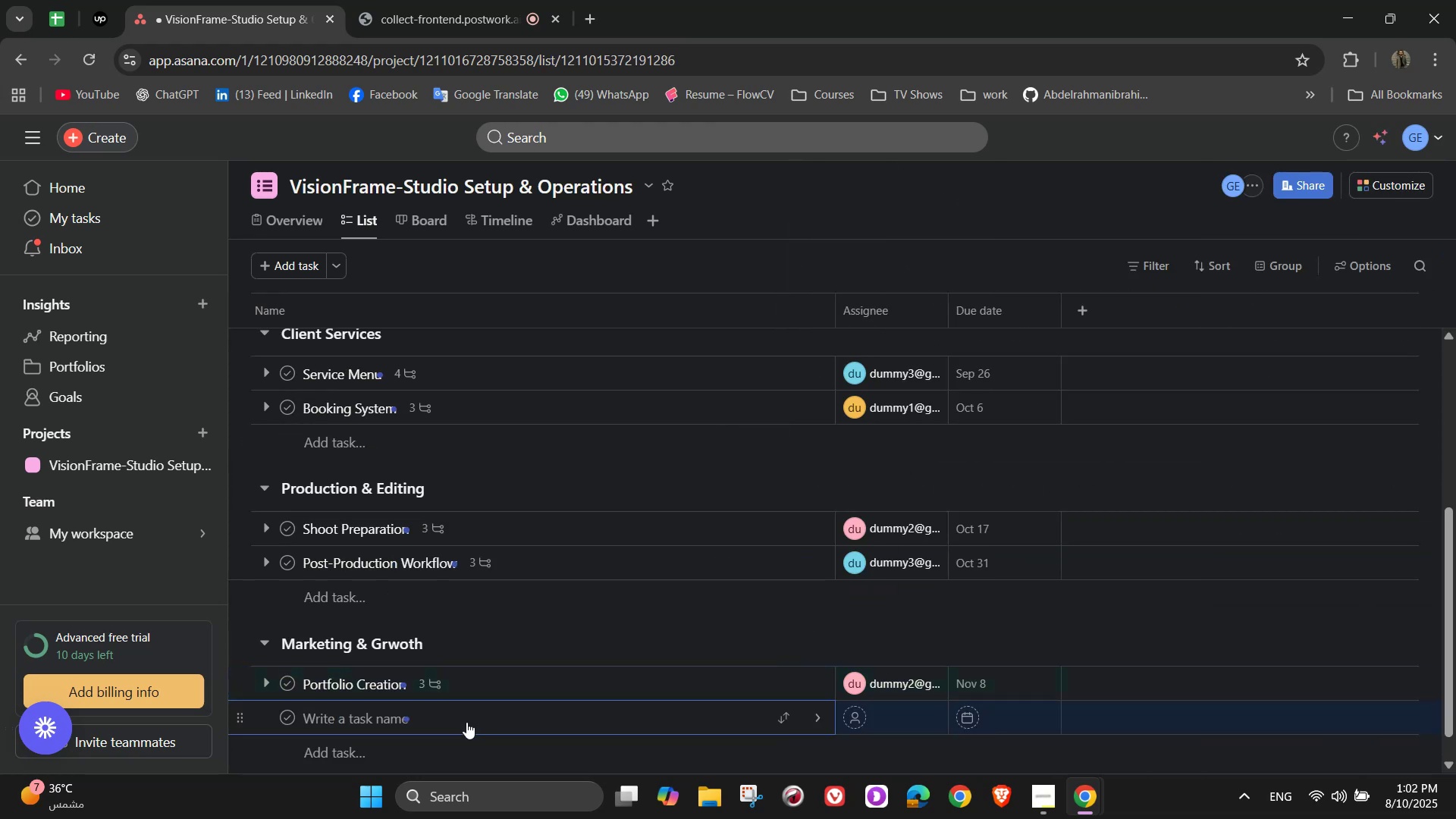 
type(Social Media Promotion)
 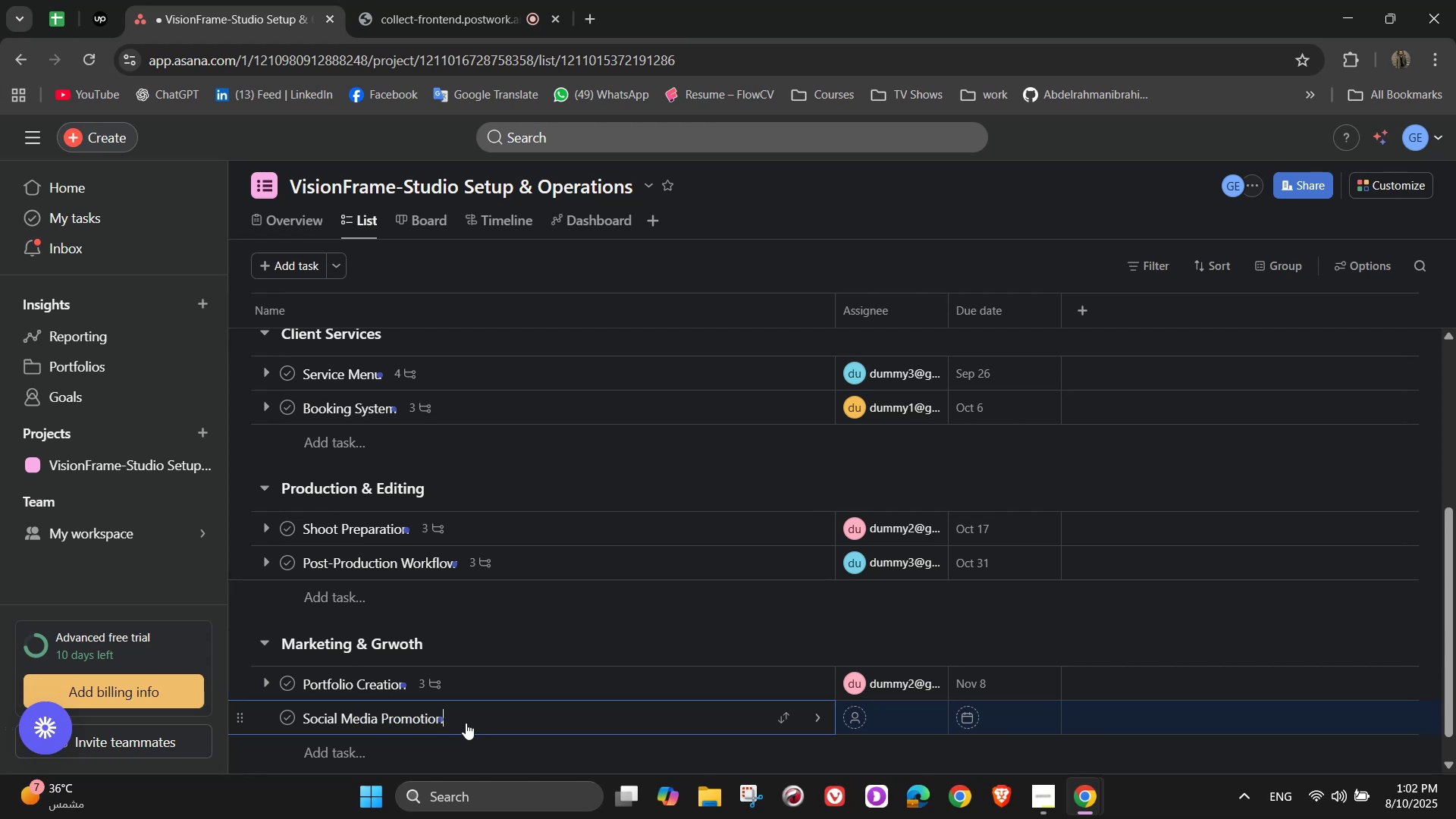 
wait(8.54)
 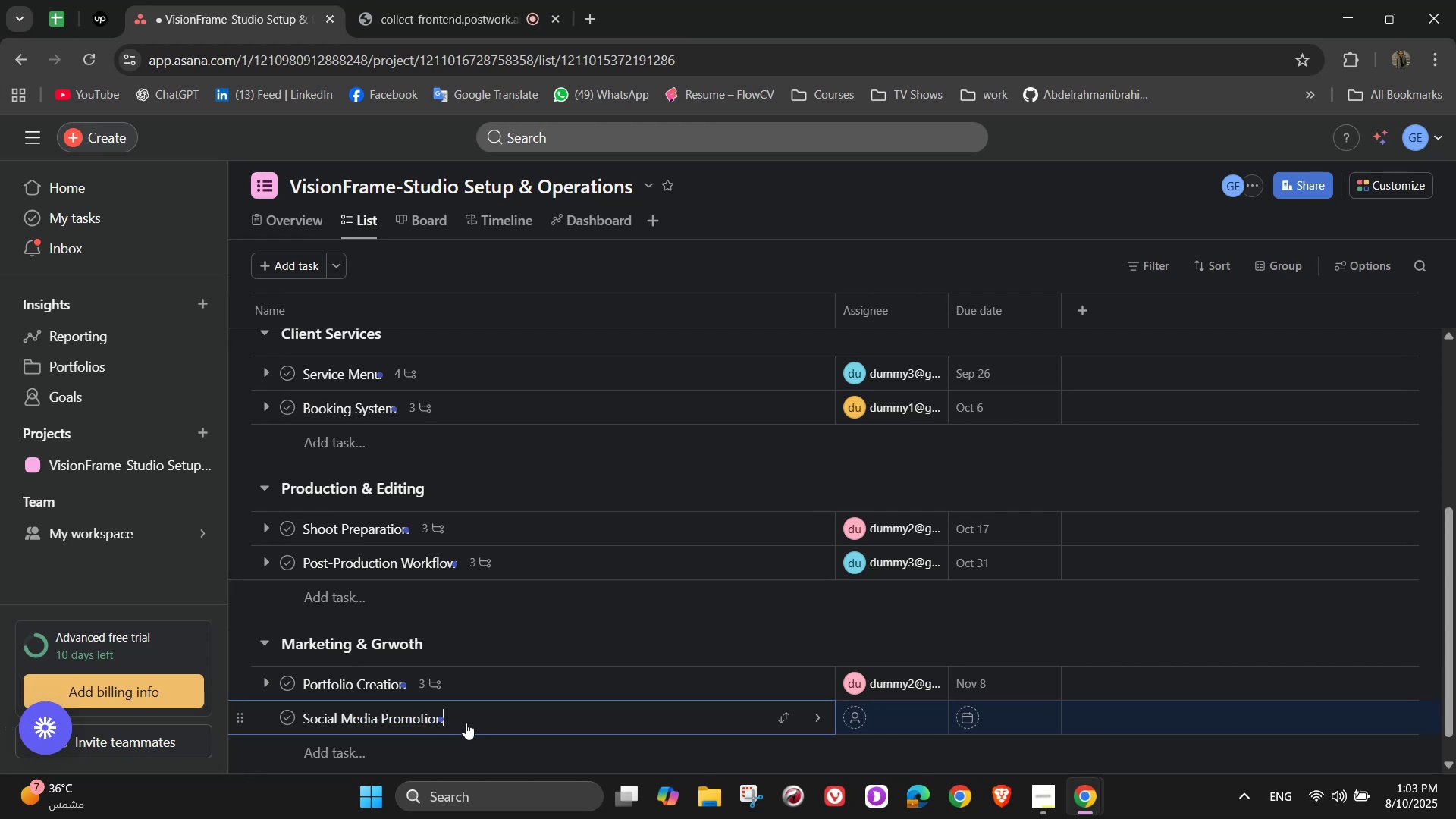 
scroll: coordinate [469, 715], scroll_direction: down, amount: 1.0
 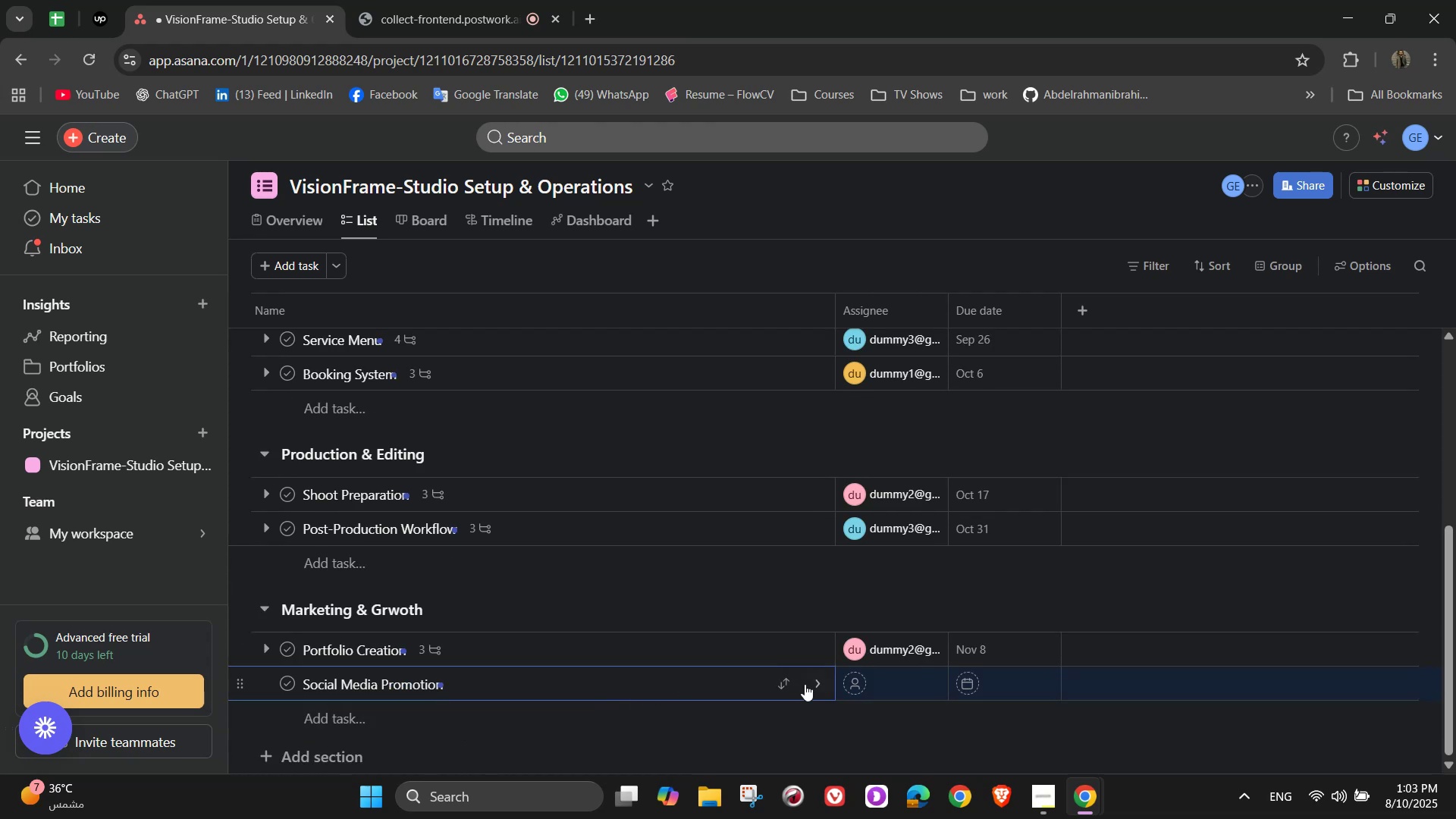 
left_click([812, 692])
 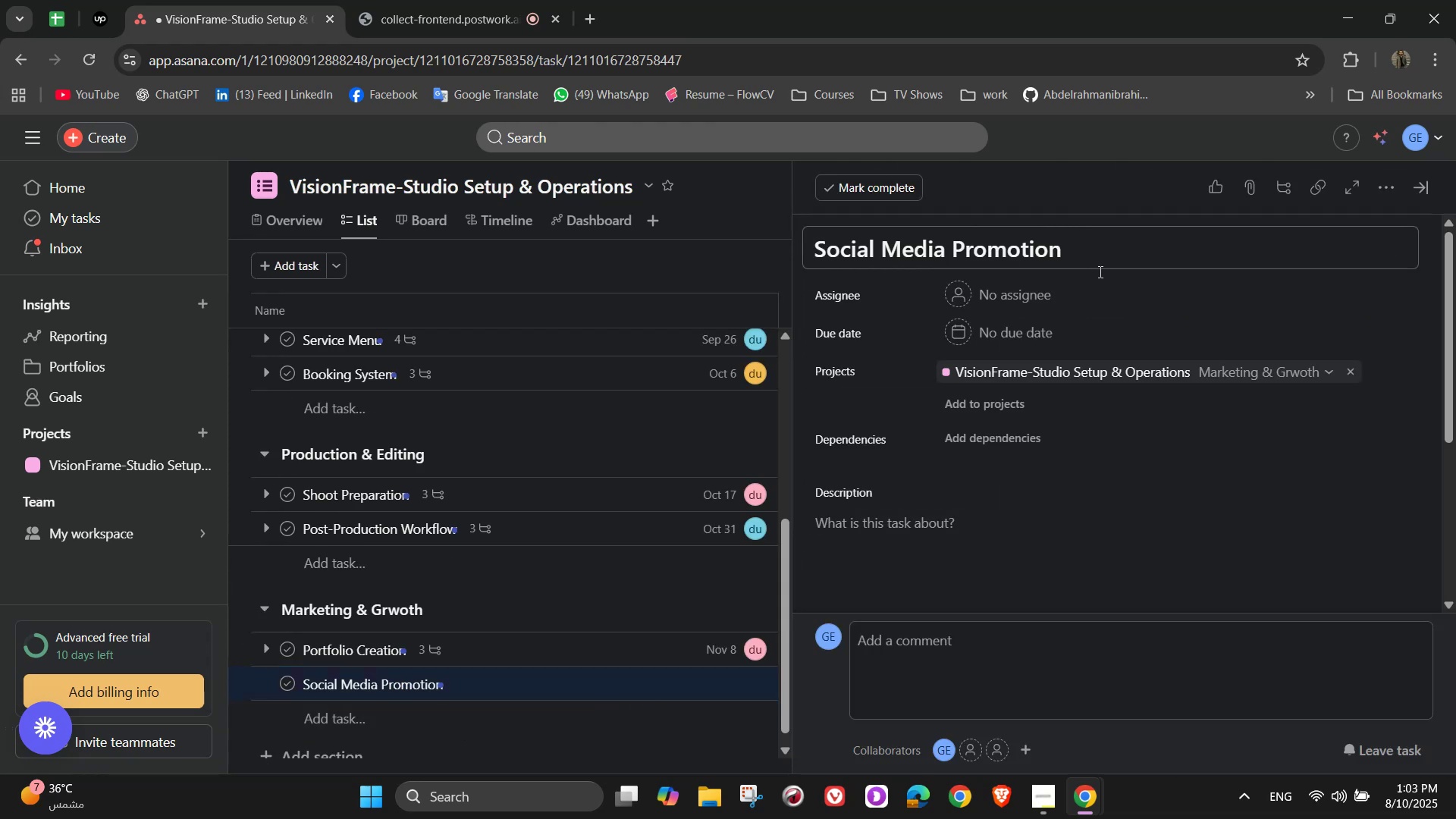 
left_click([1017, 300])
 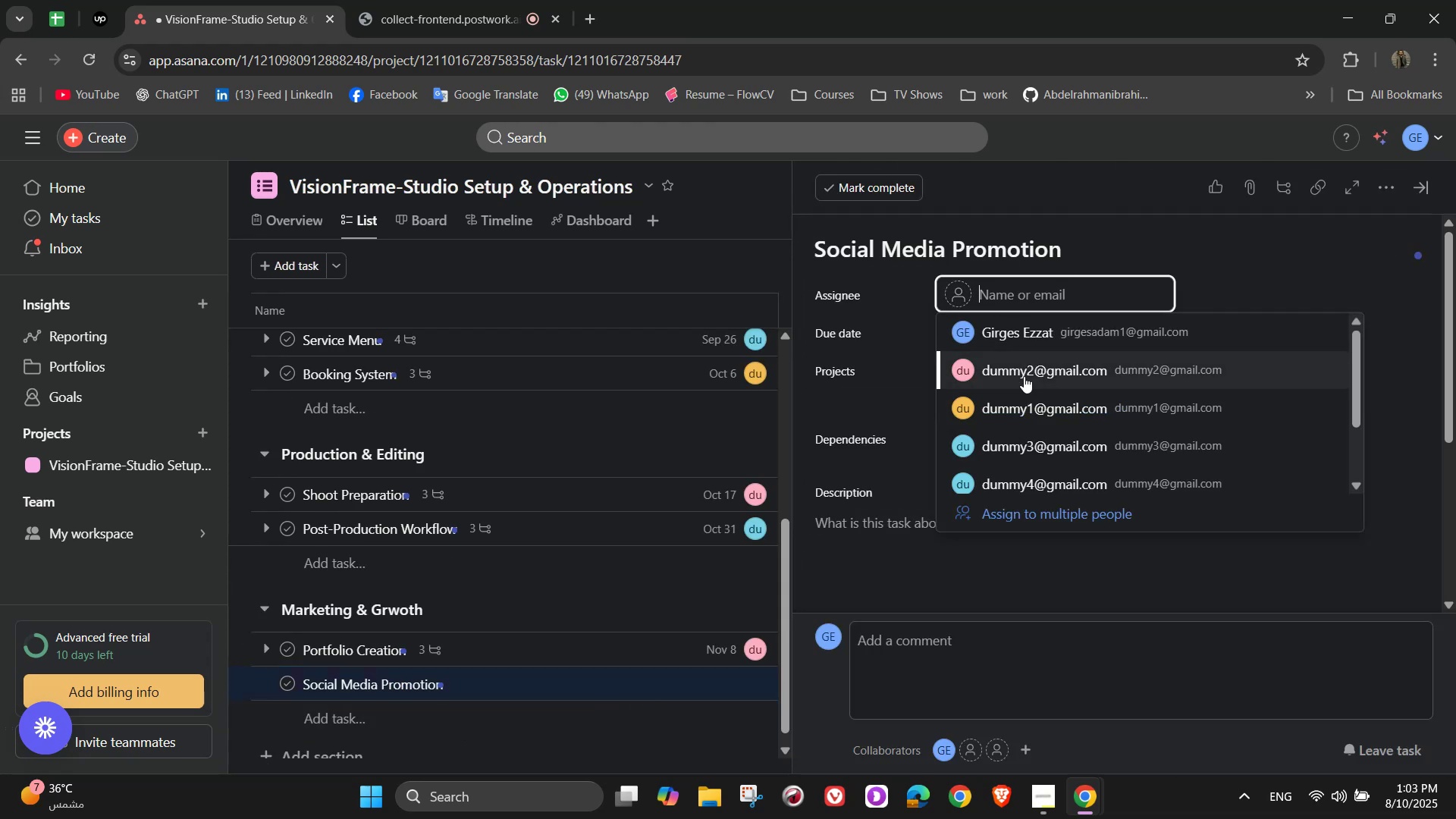 
left_click([1030, 417])
 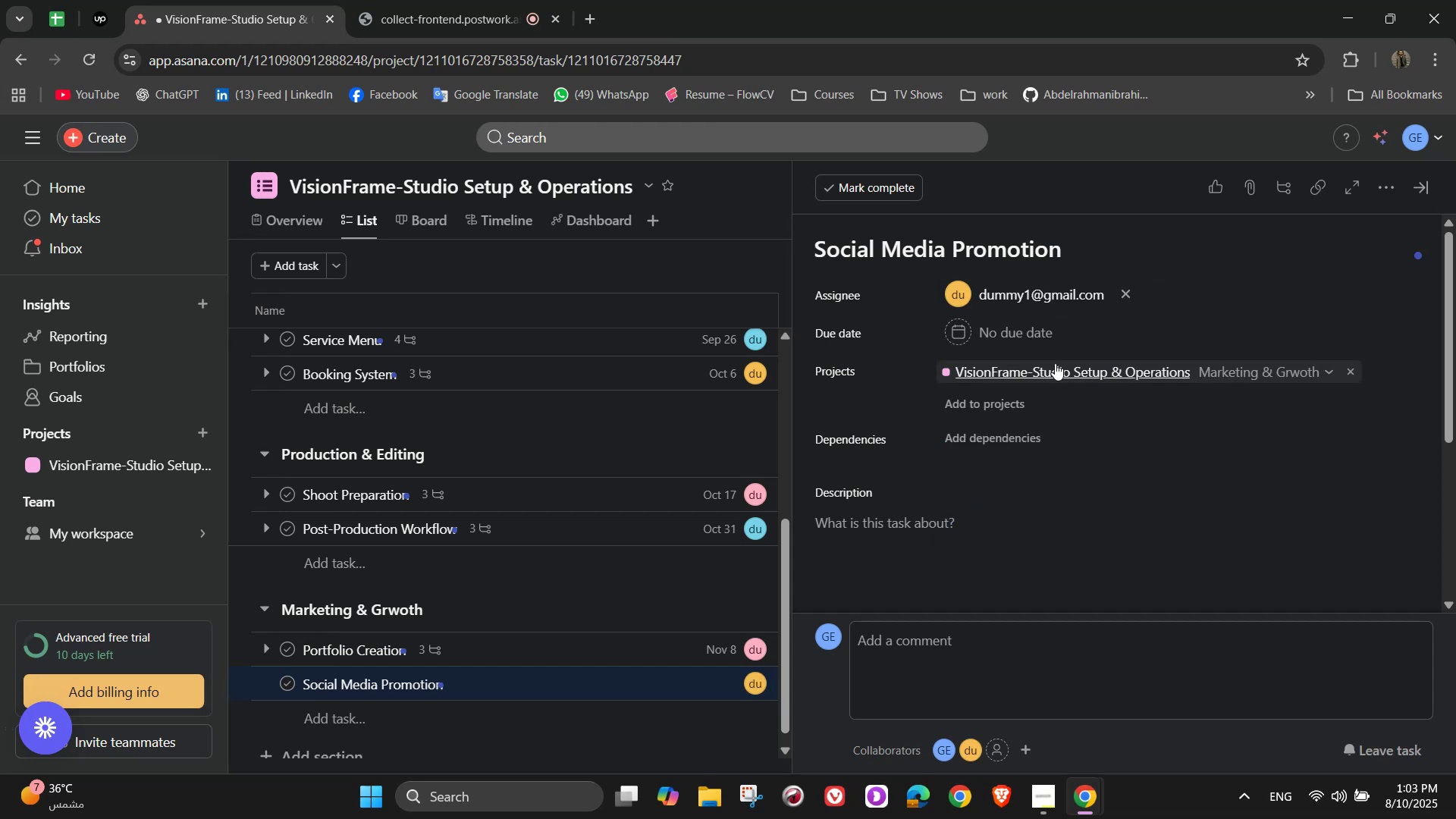 
left_click([1013, 325])
 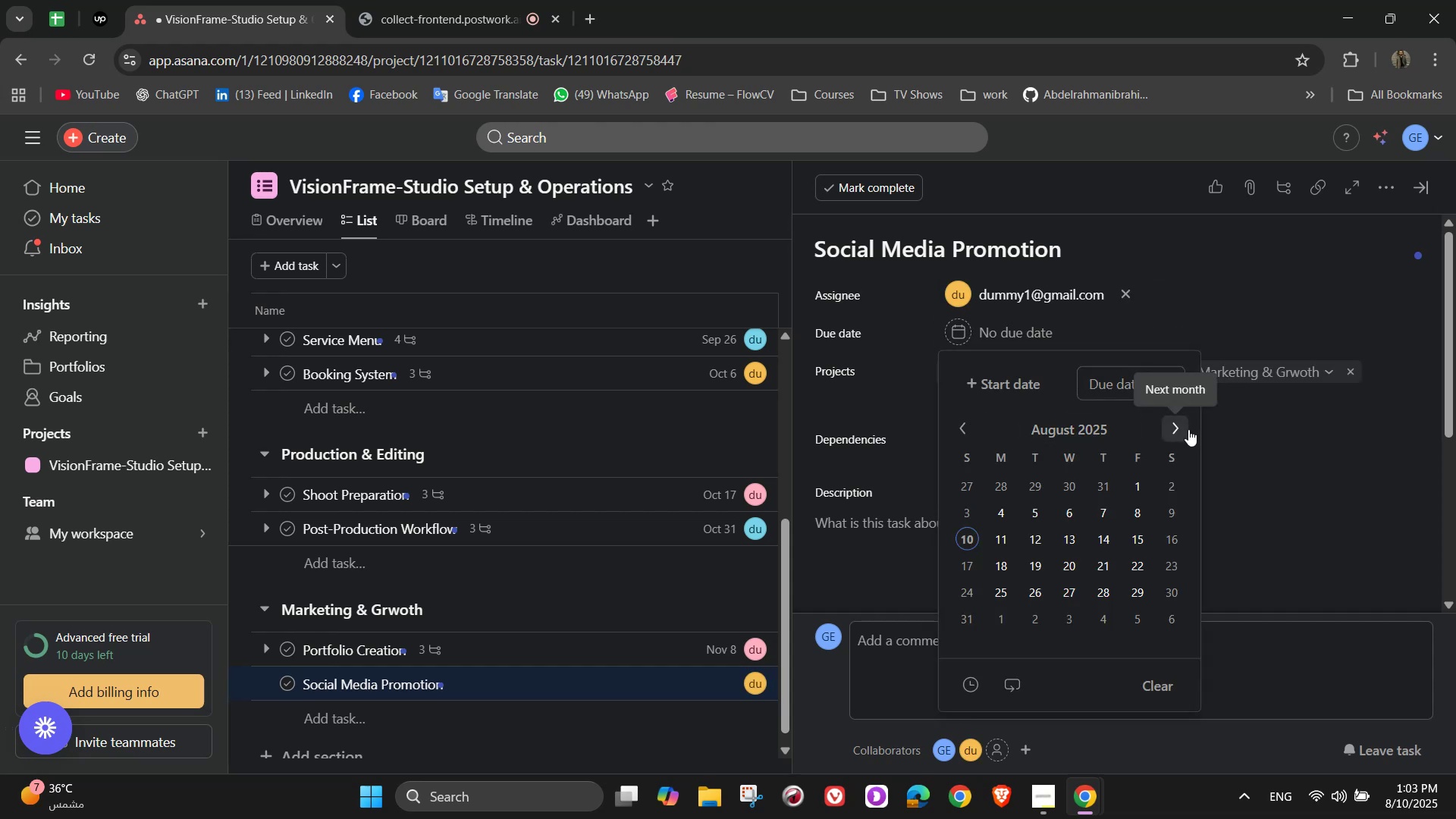 
double_click([1185, 429])
 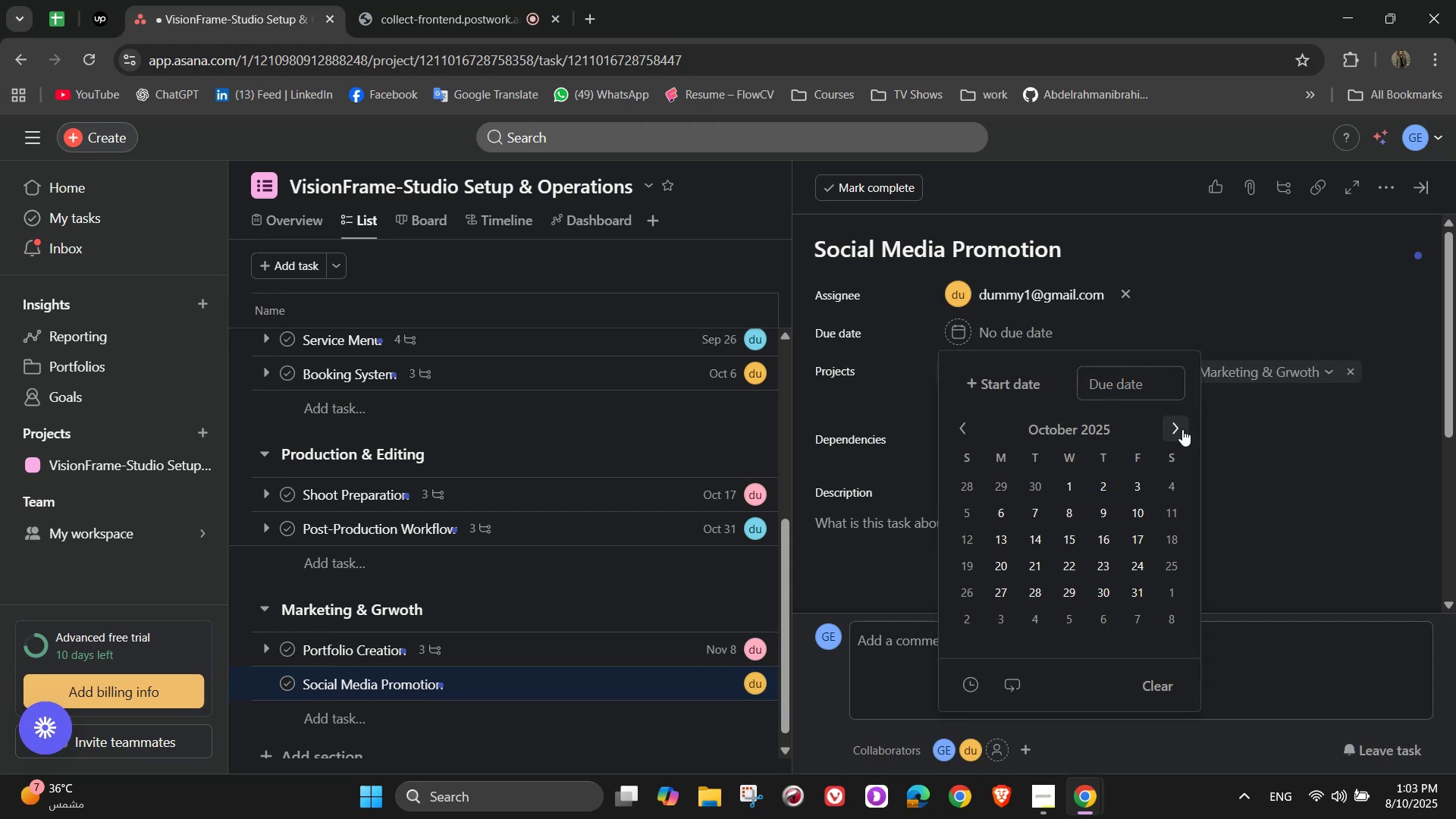 
left_click([1182, 429])
 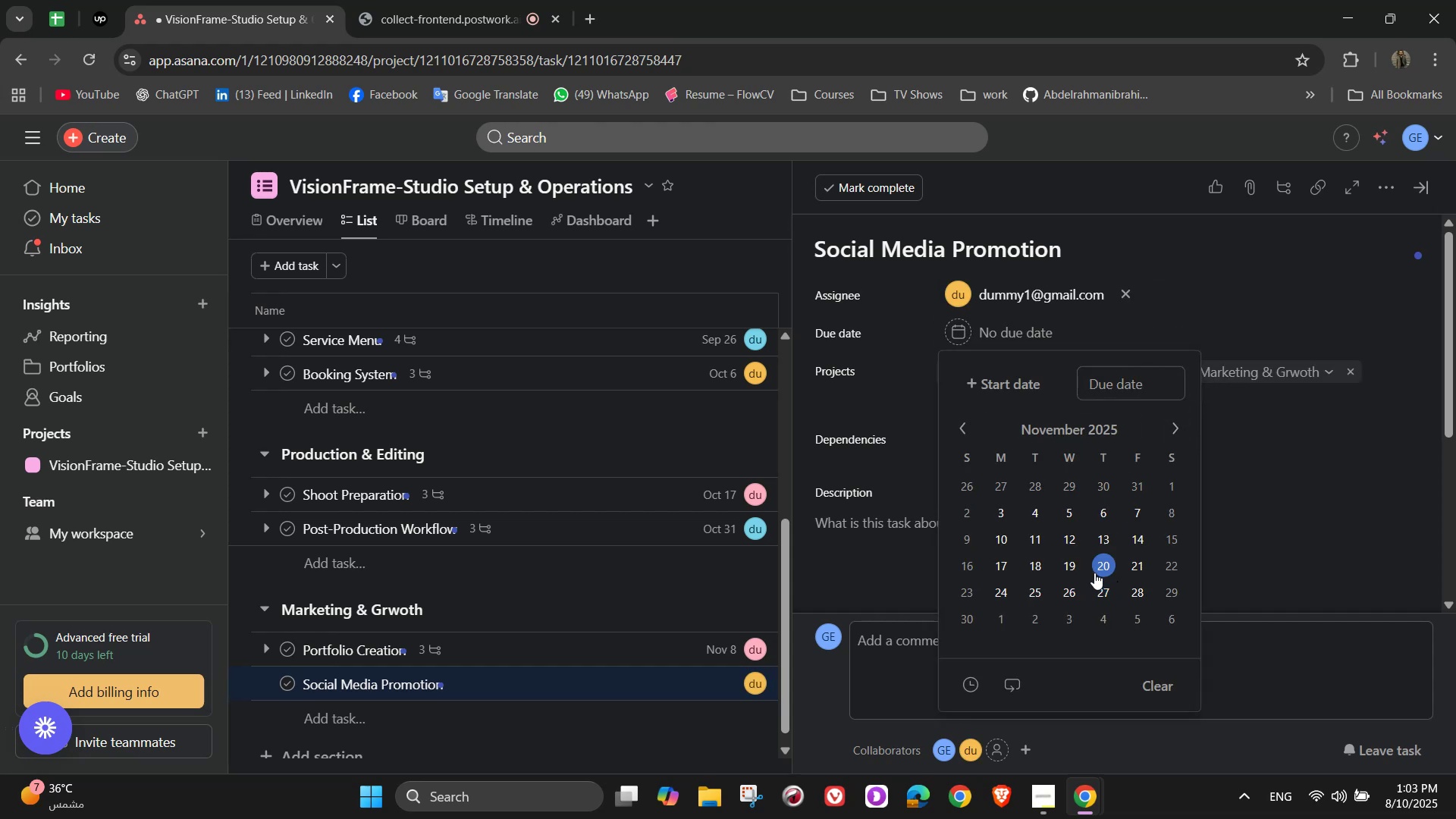 
double_click([1247, 511])
 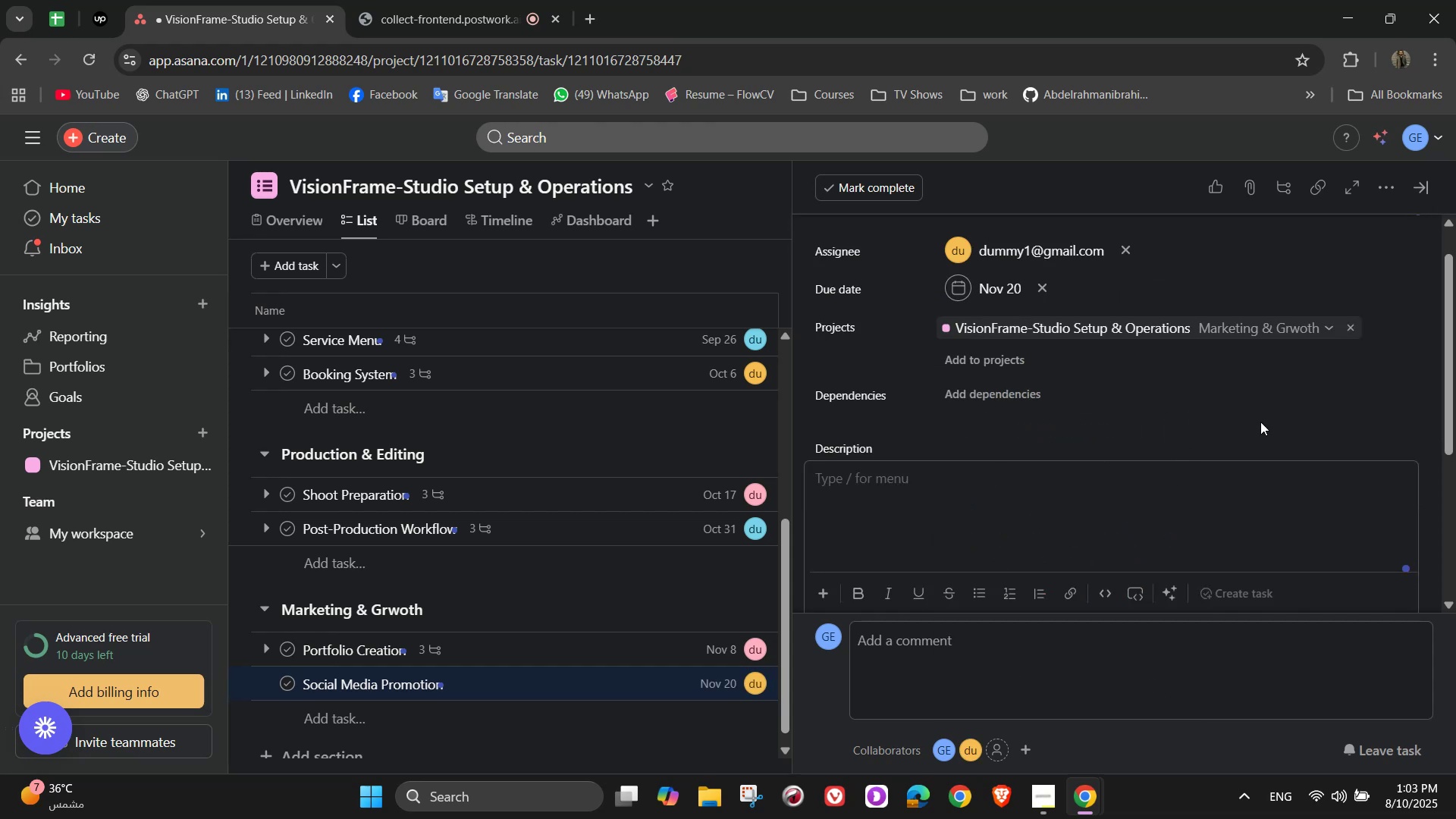 
type(Keep a ci)
key(Backspace)
type(onsistane)
key(Backspace)
type(t )
key(Backspace)
key(Backspace)
key(Backspace)
key(Backspace)
key(Backspace)
type(ta)
key(Backspace)
type(ent online presence)
 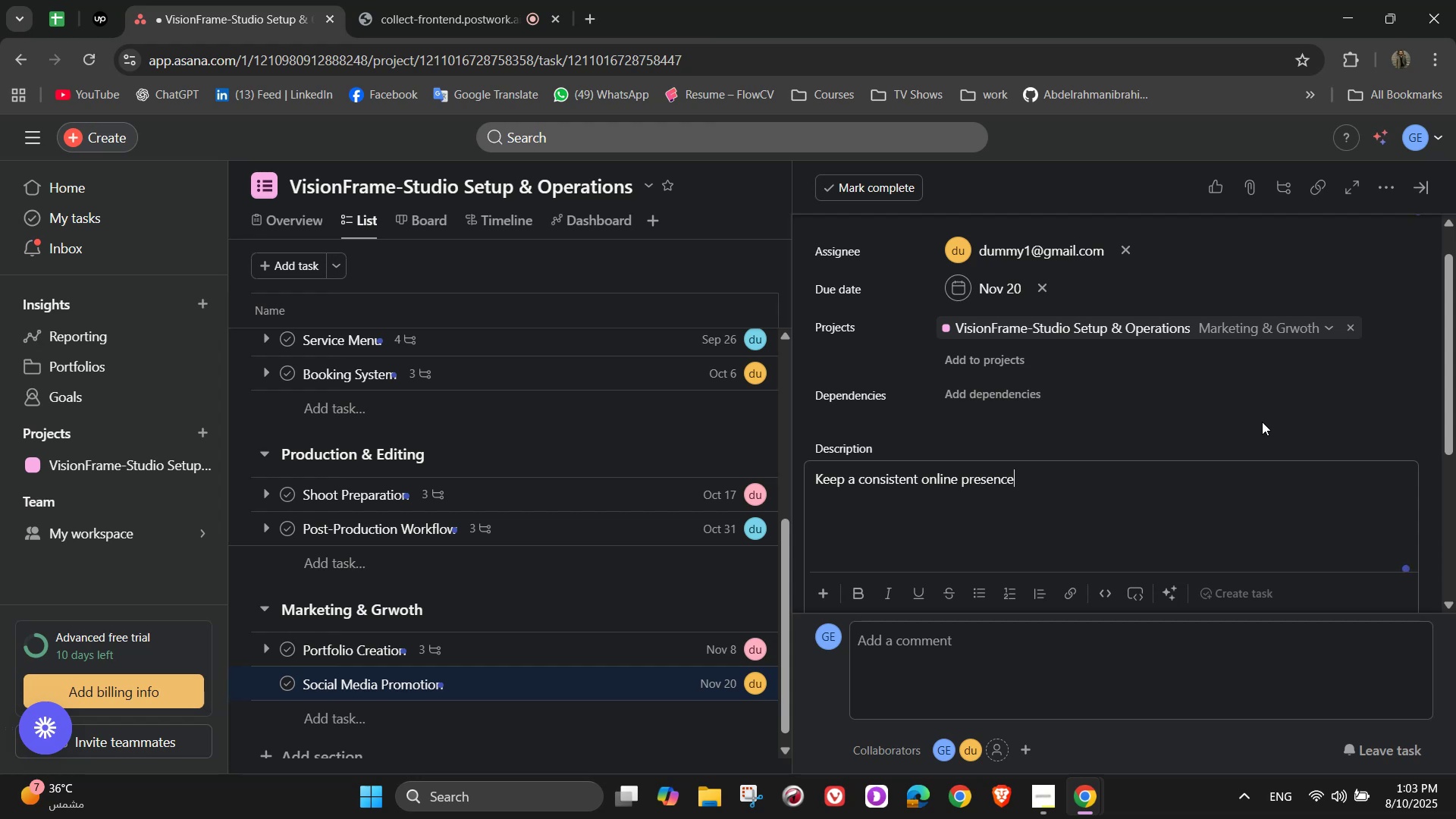 
scroll: coordinate [1236, 447], scroll_direction: down, amount: 1.0
 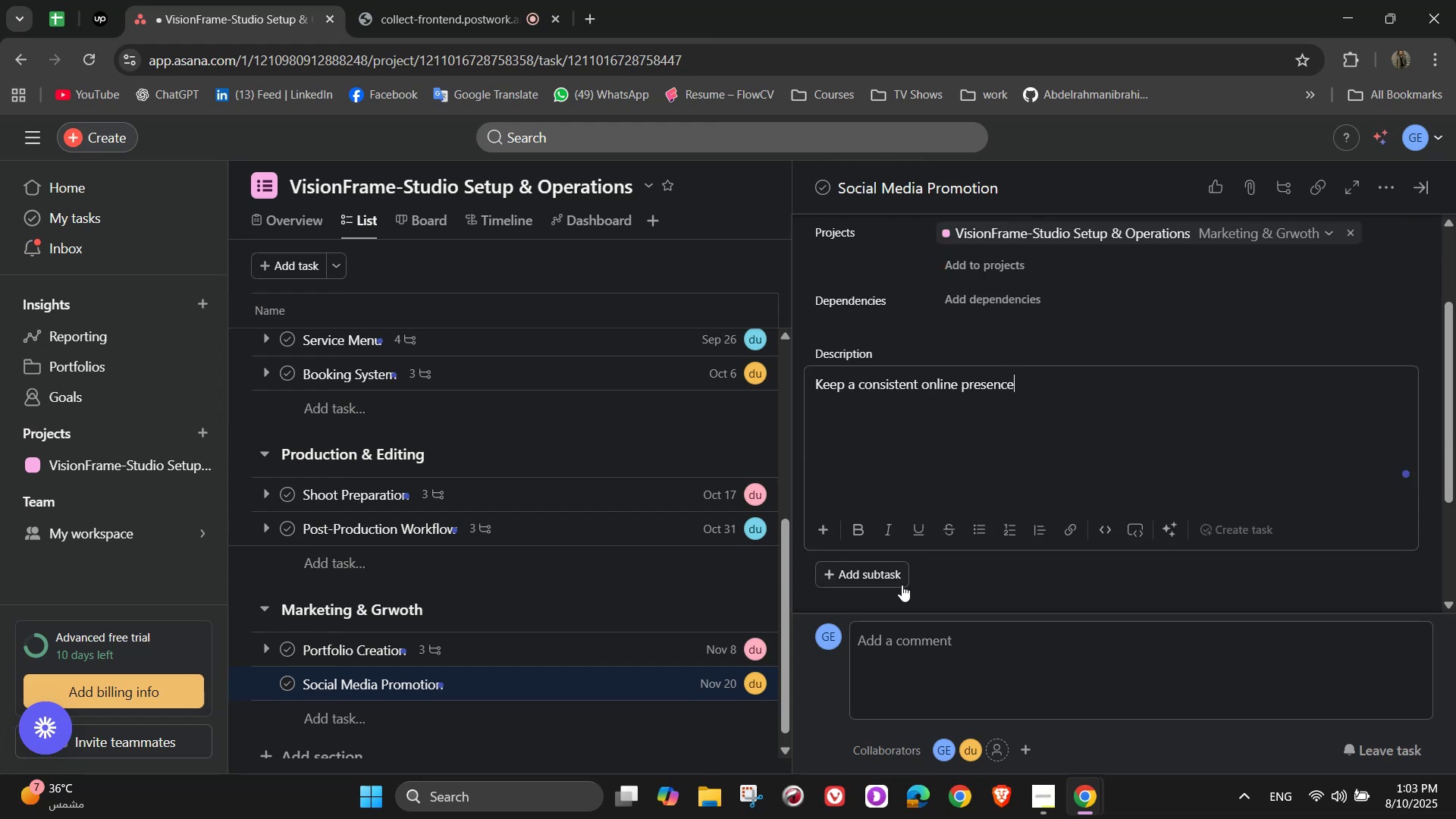 
left_click([861, 572])
 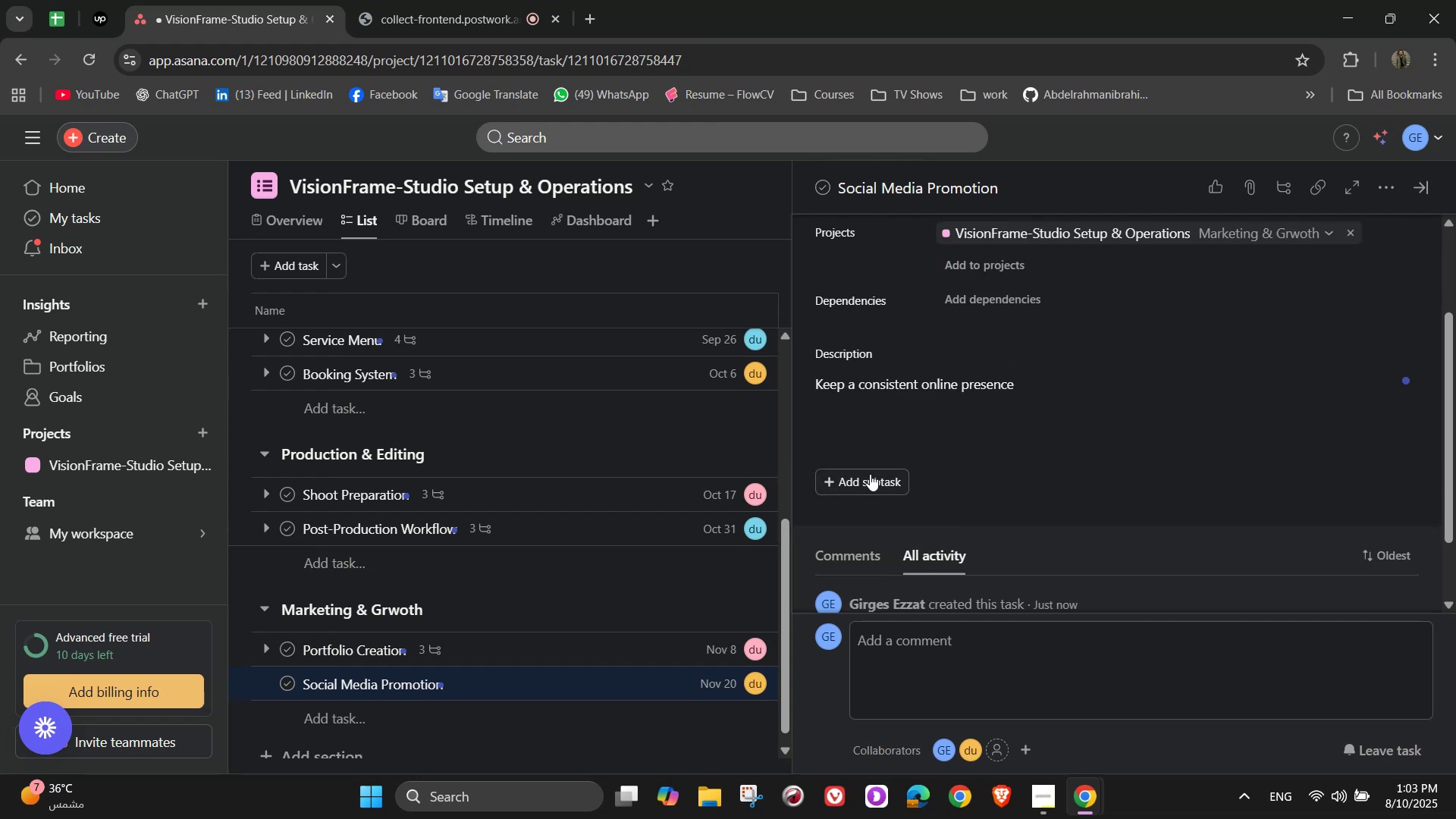 
left_click([861, 473])
 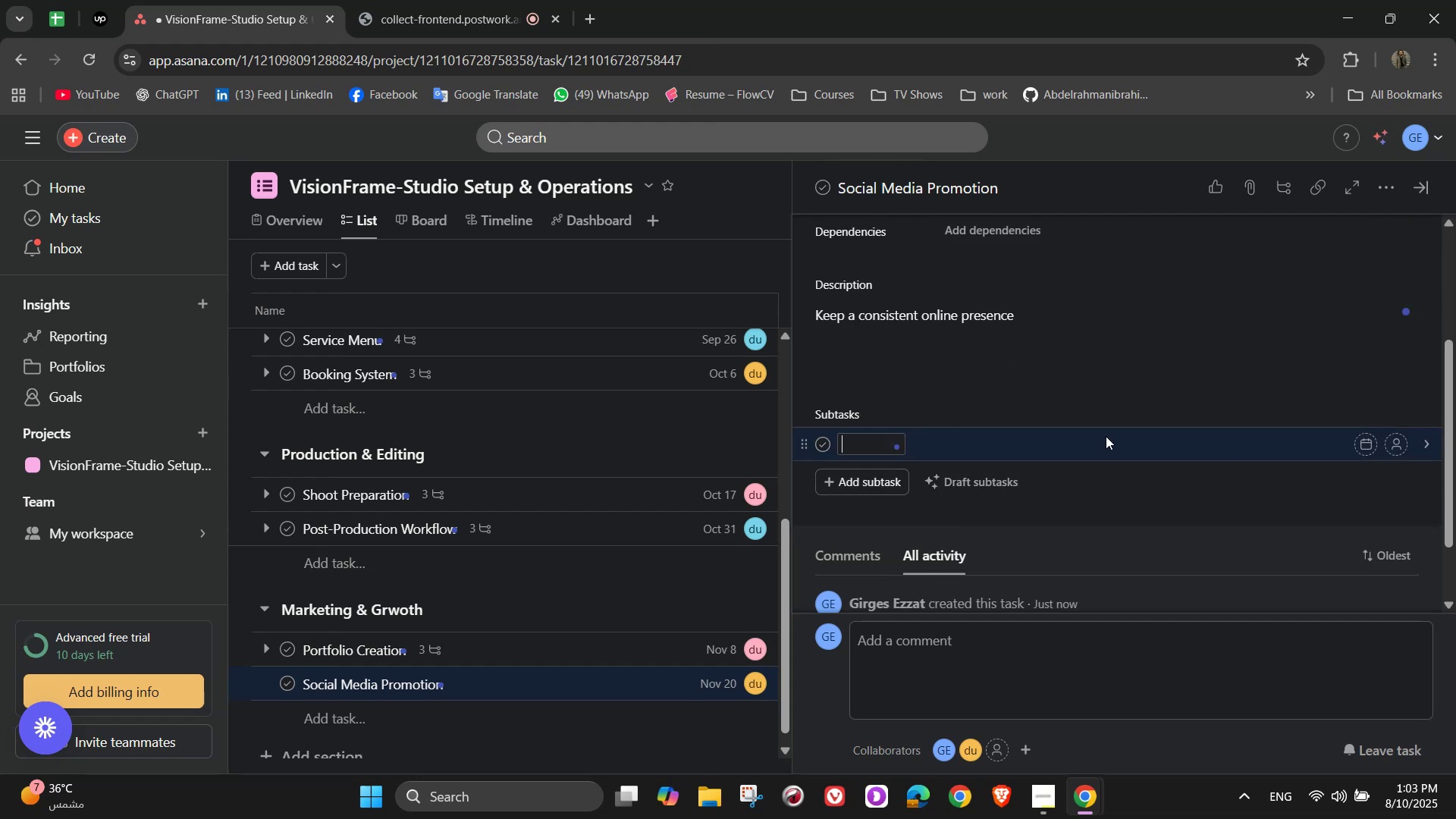 
type(Share behind-the scenes clips)
 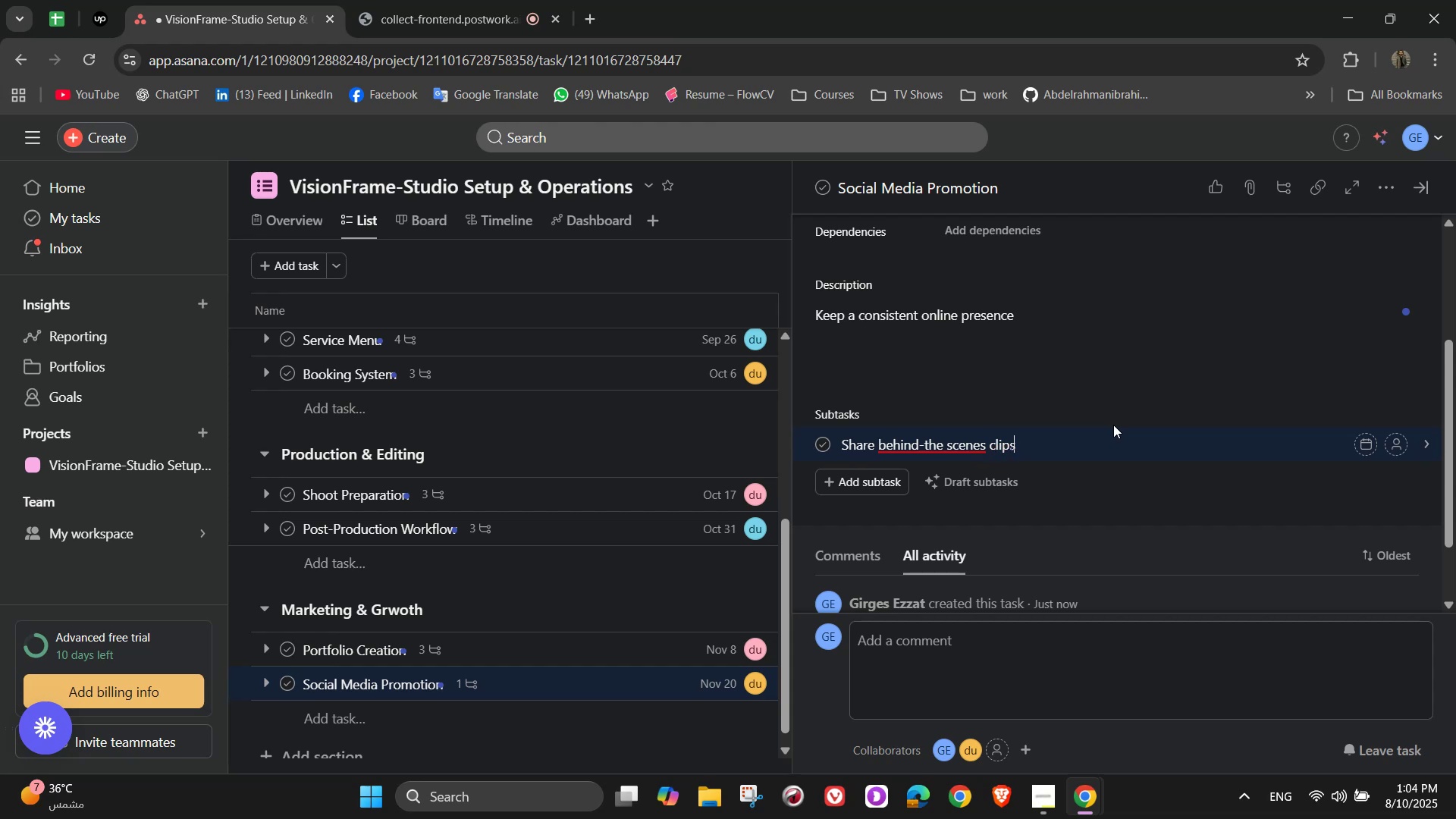 
key(Enter)
 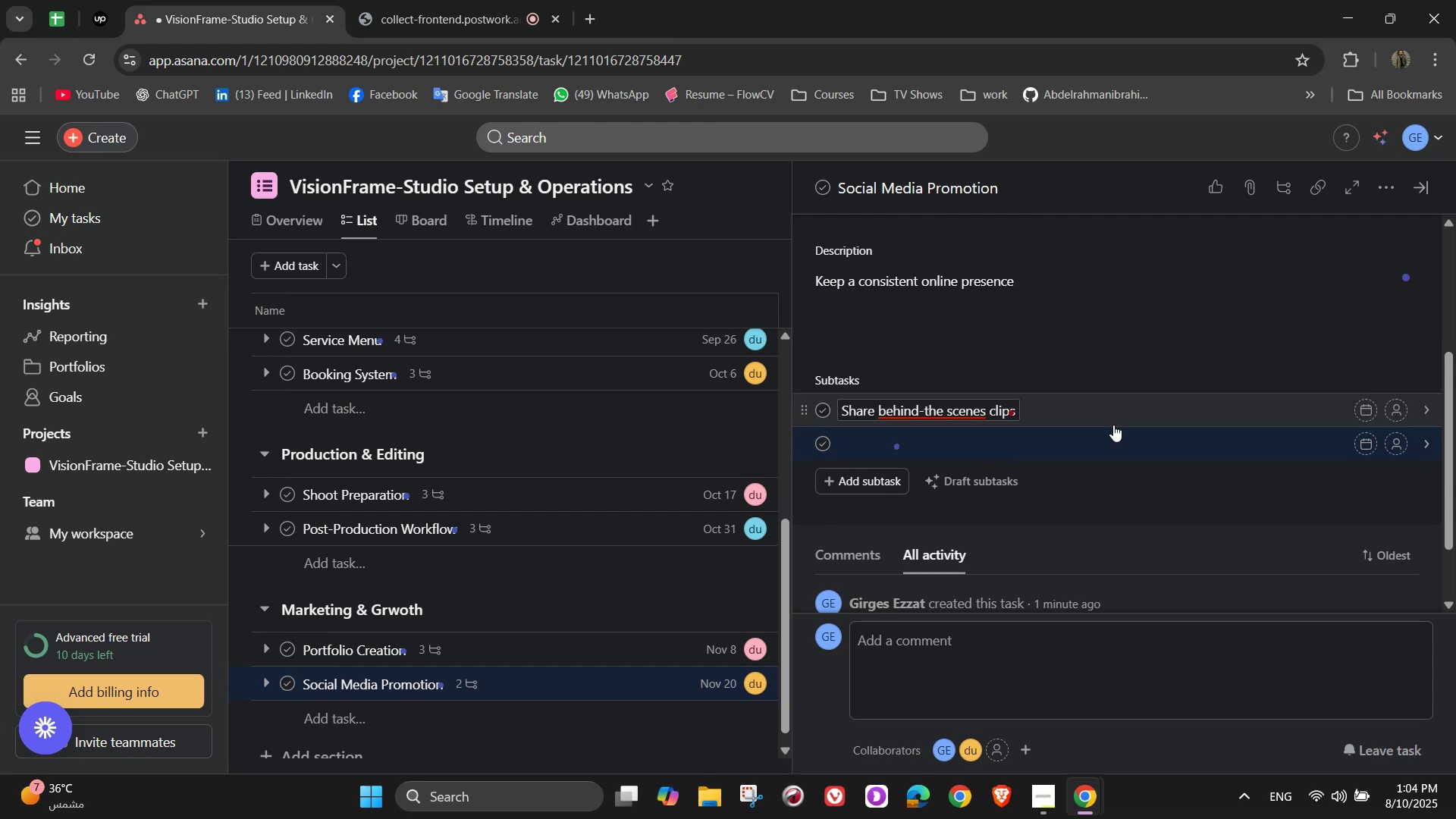 
wait(7.01)
 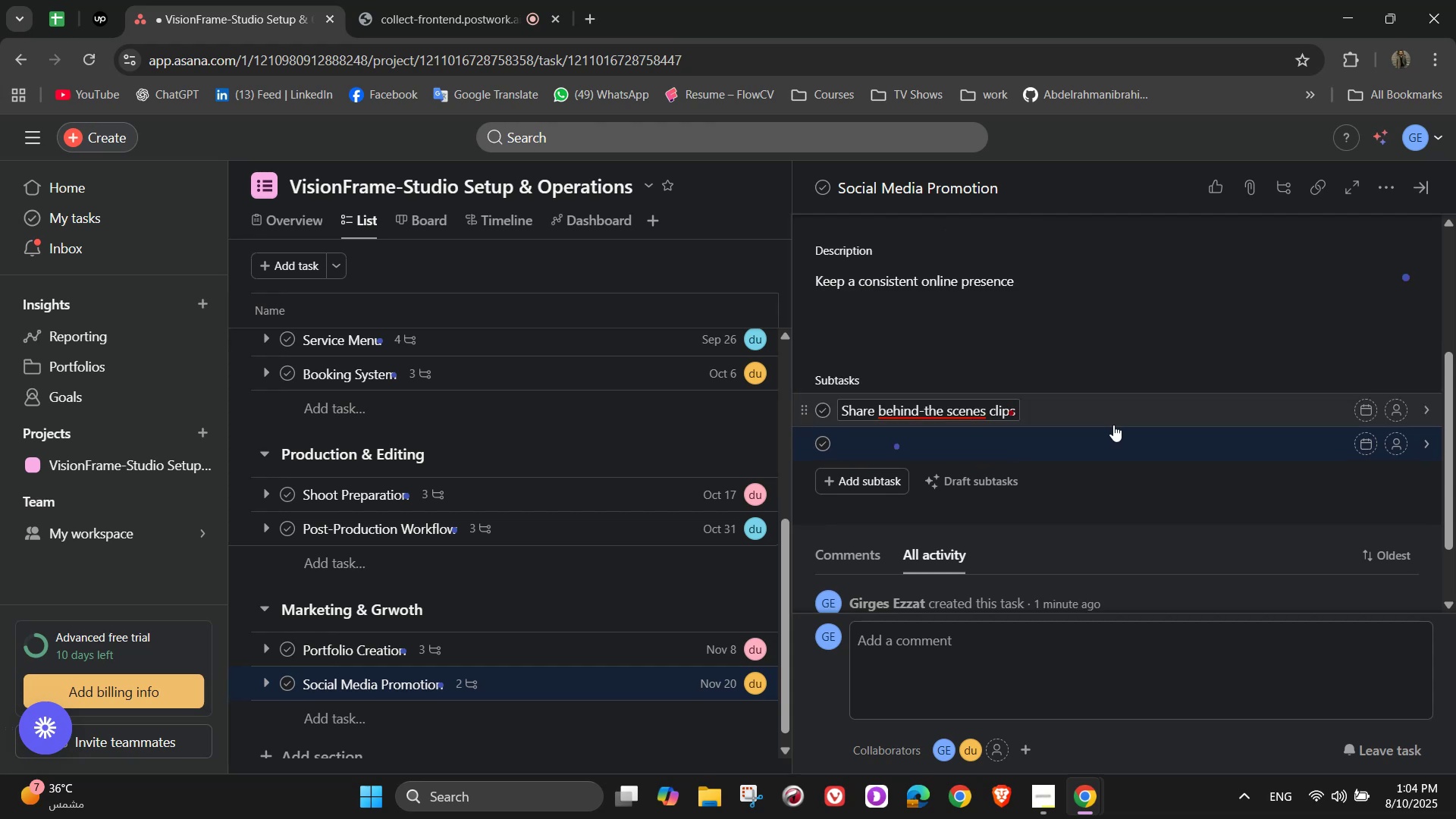 
type(Run seasonal promotions)
 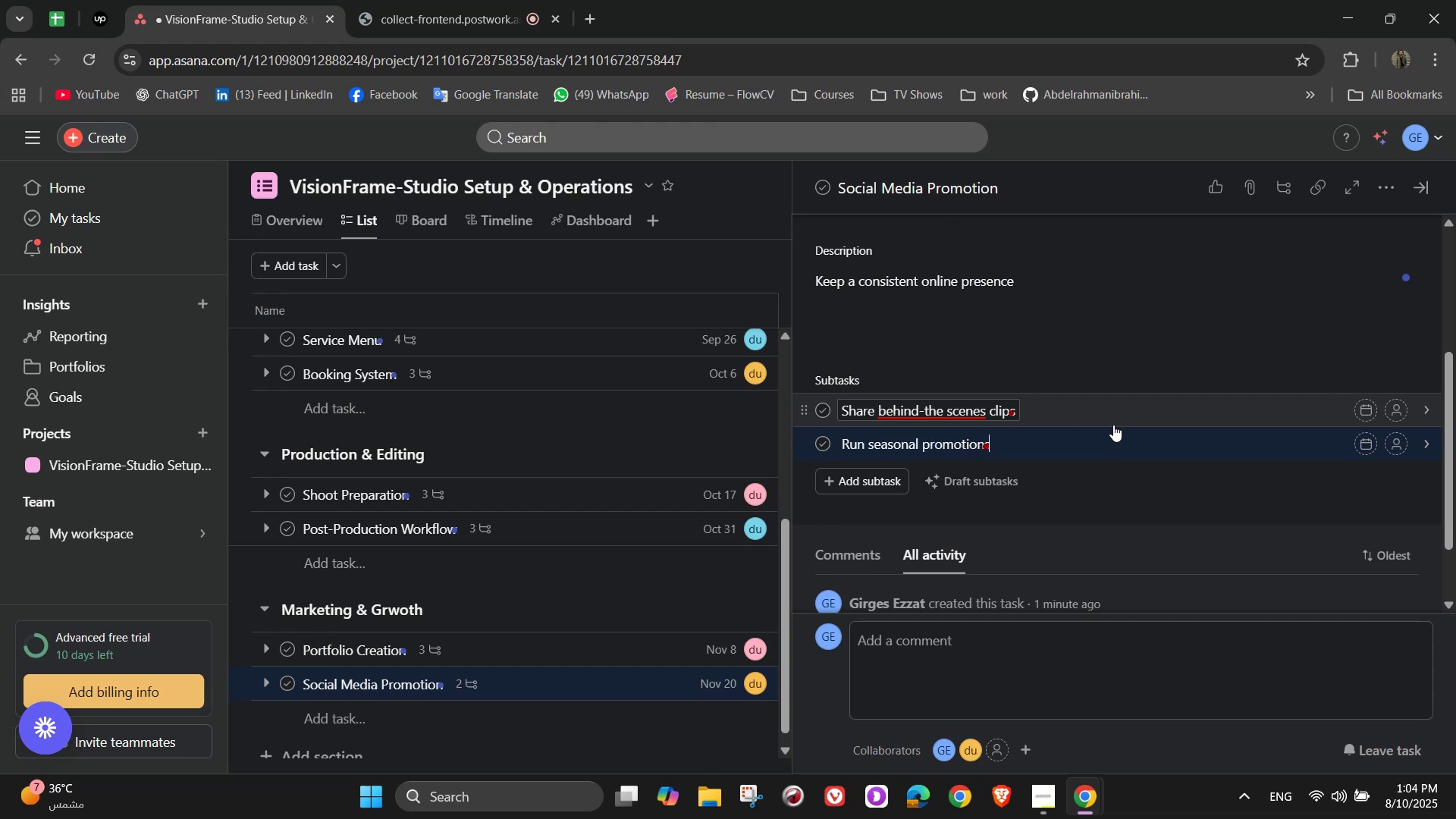 
key(Enter)
 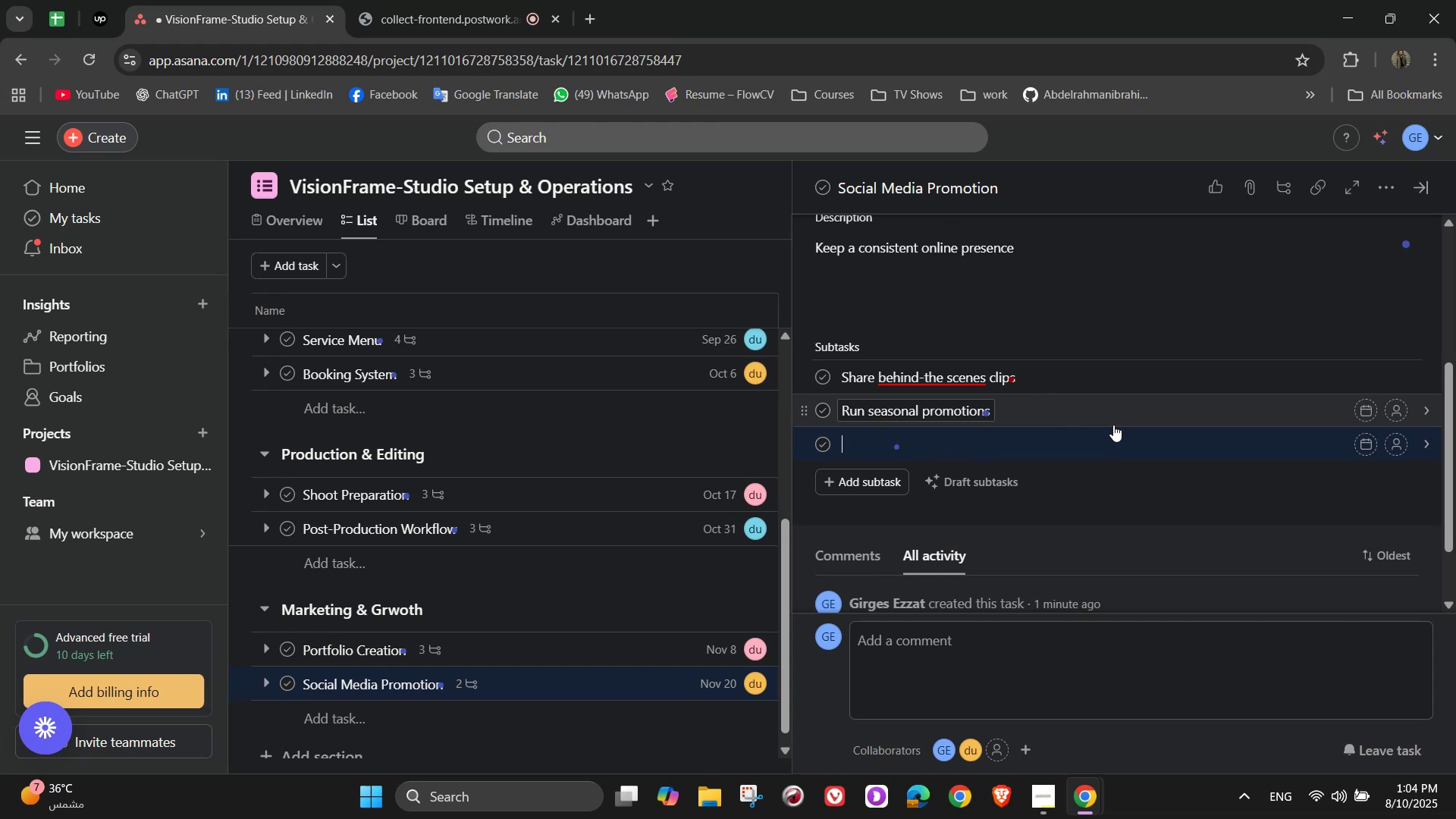 
type(Engage with followers)
 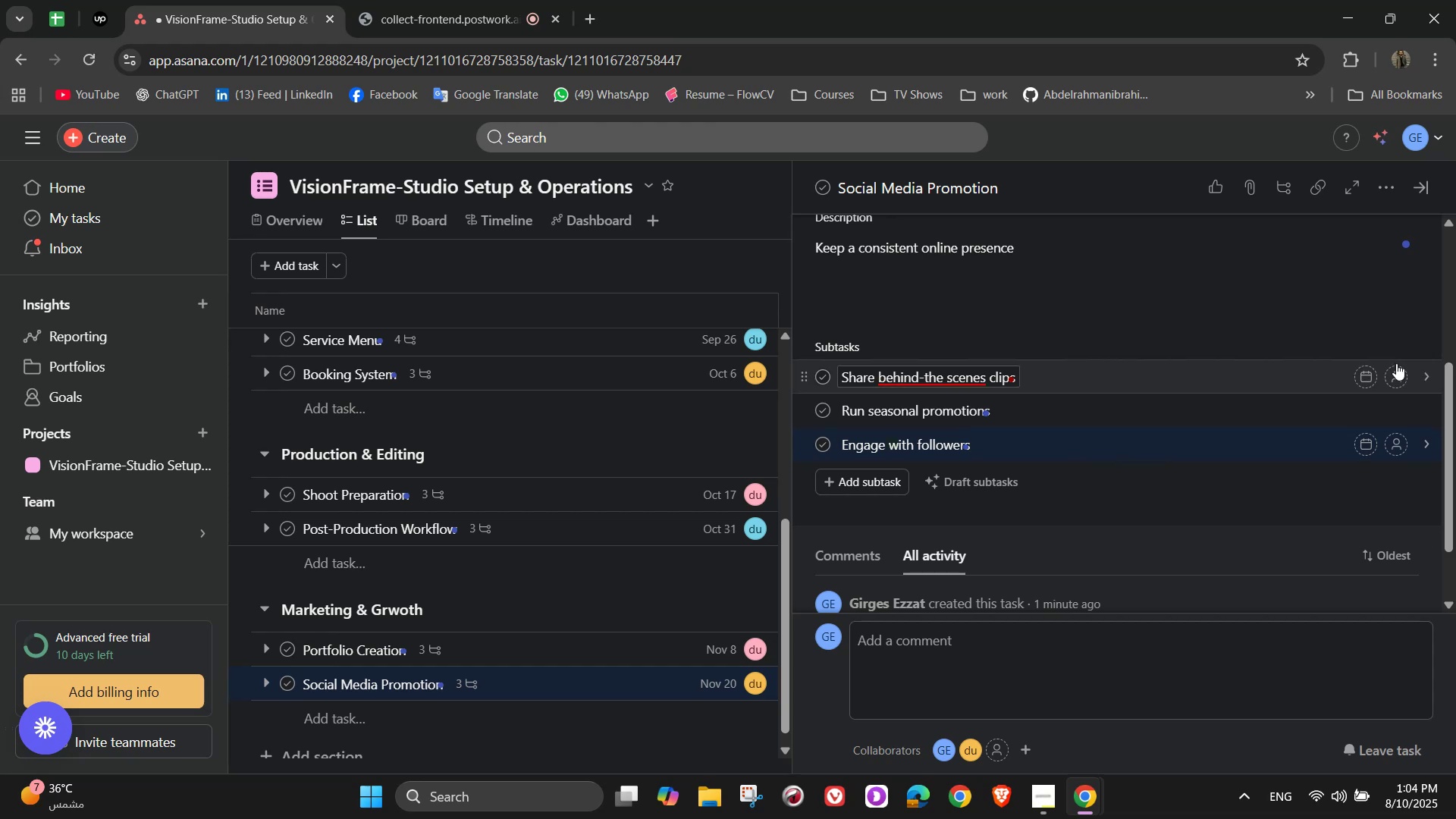 
left_click([1404, 368])
 